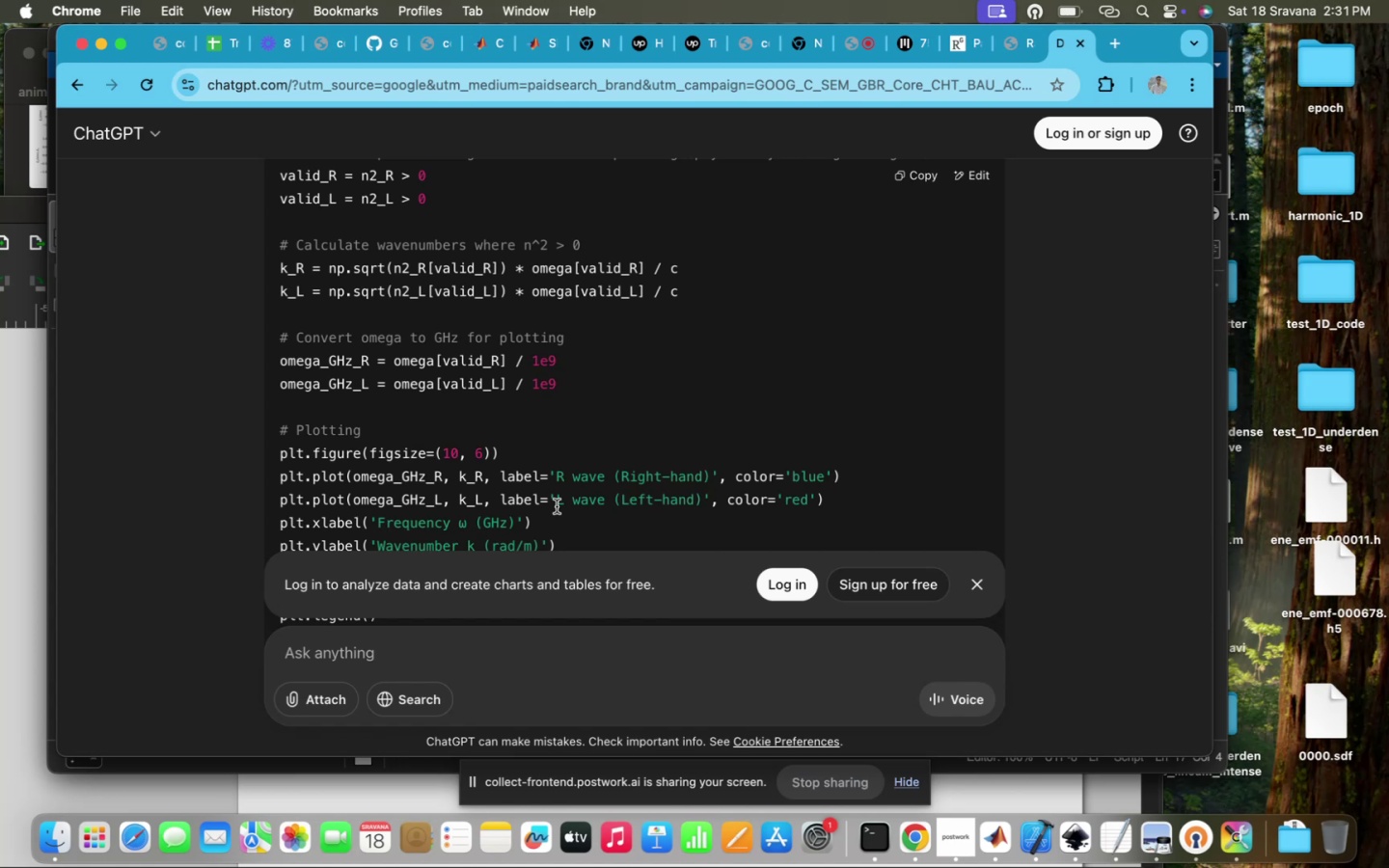 
left_click([557, 506])
 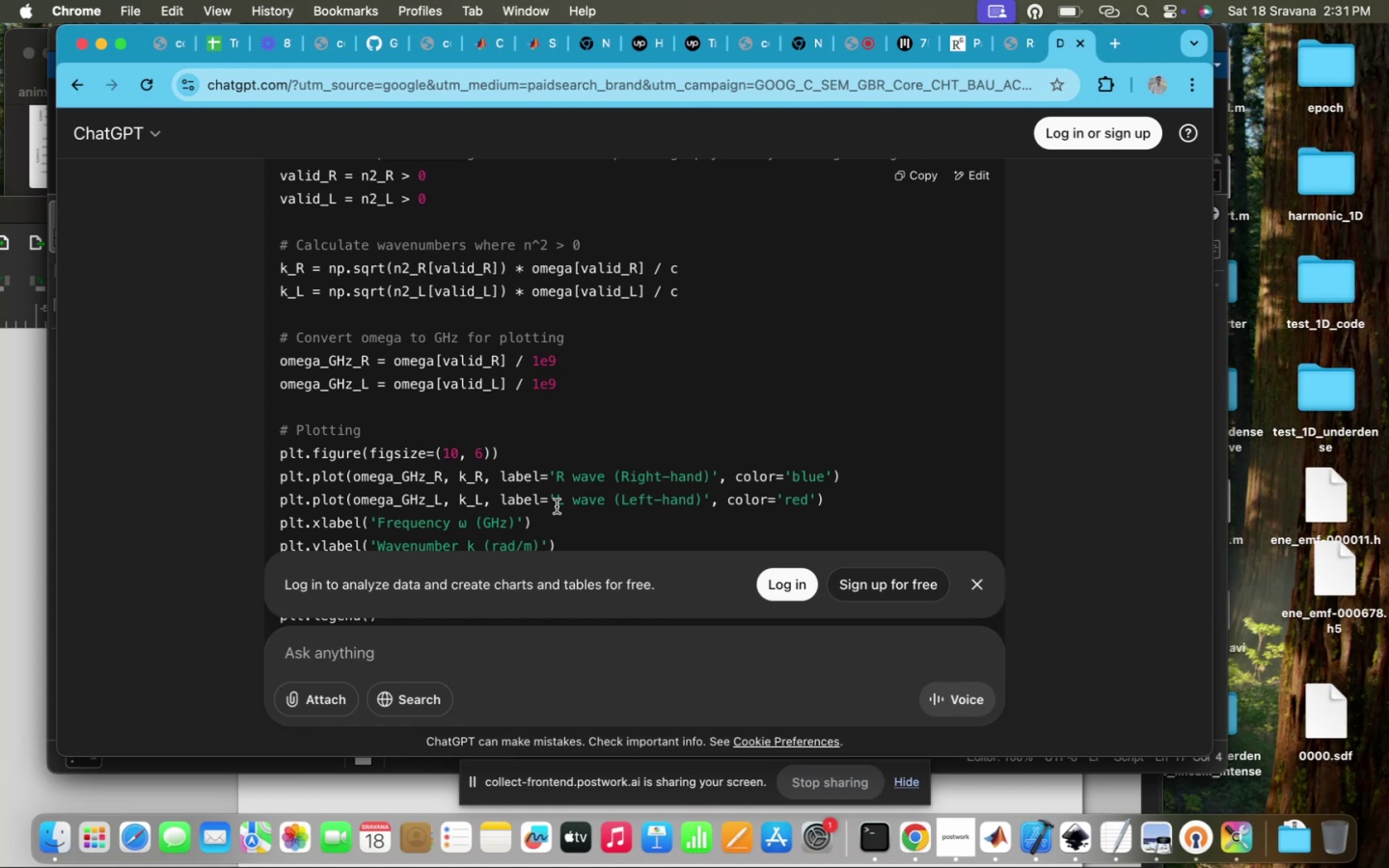 
scroll: coordinate [557, 506], scroll_direction: down, amount: 31.0
 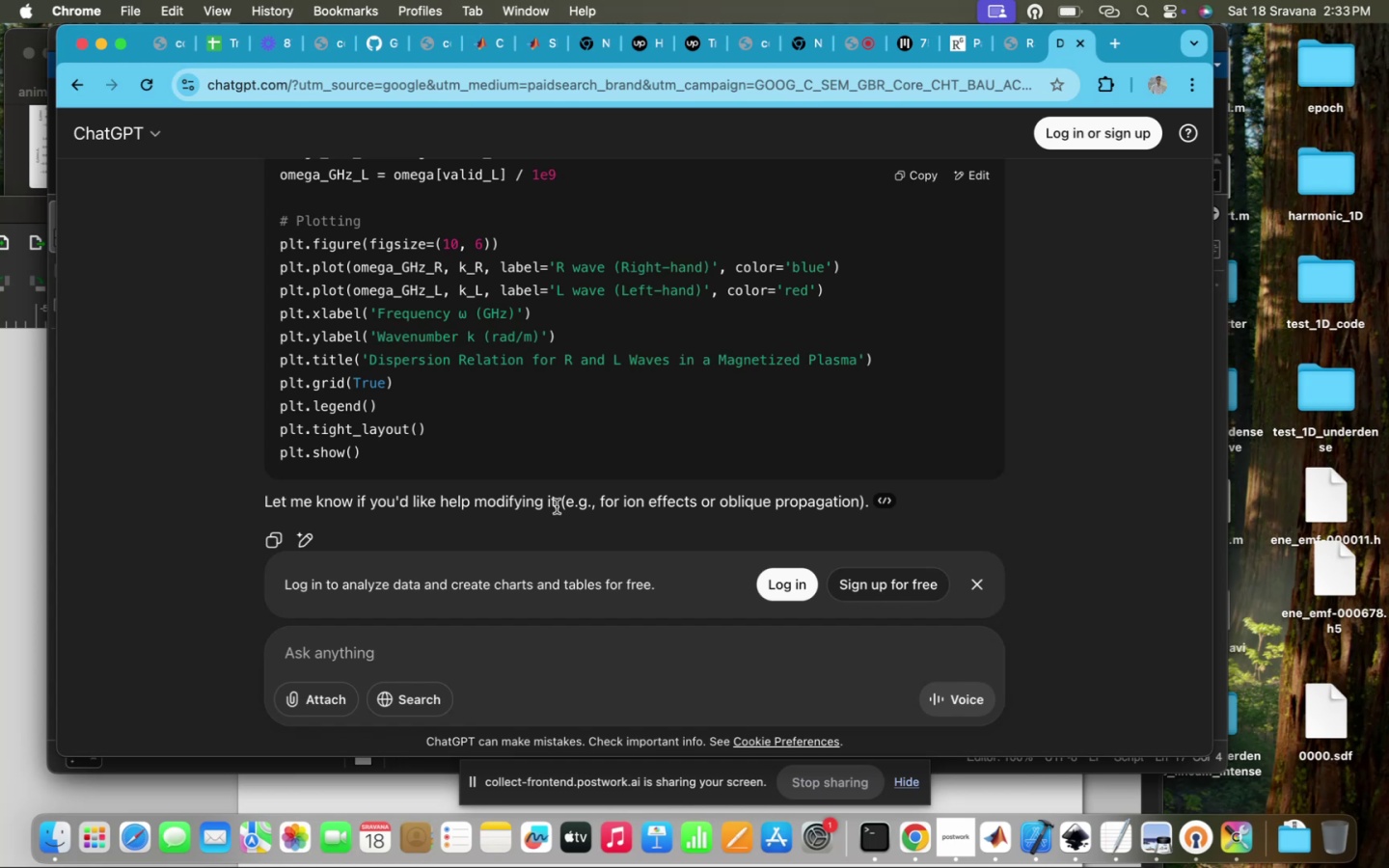 
wait(102.54)
 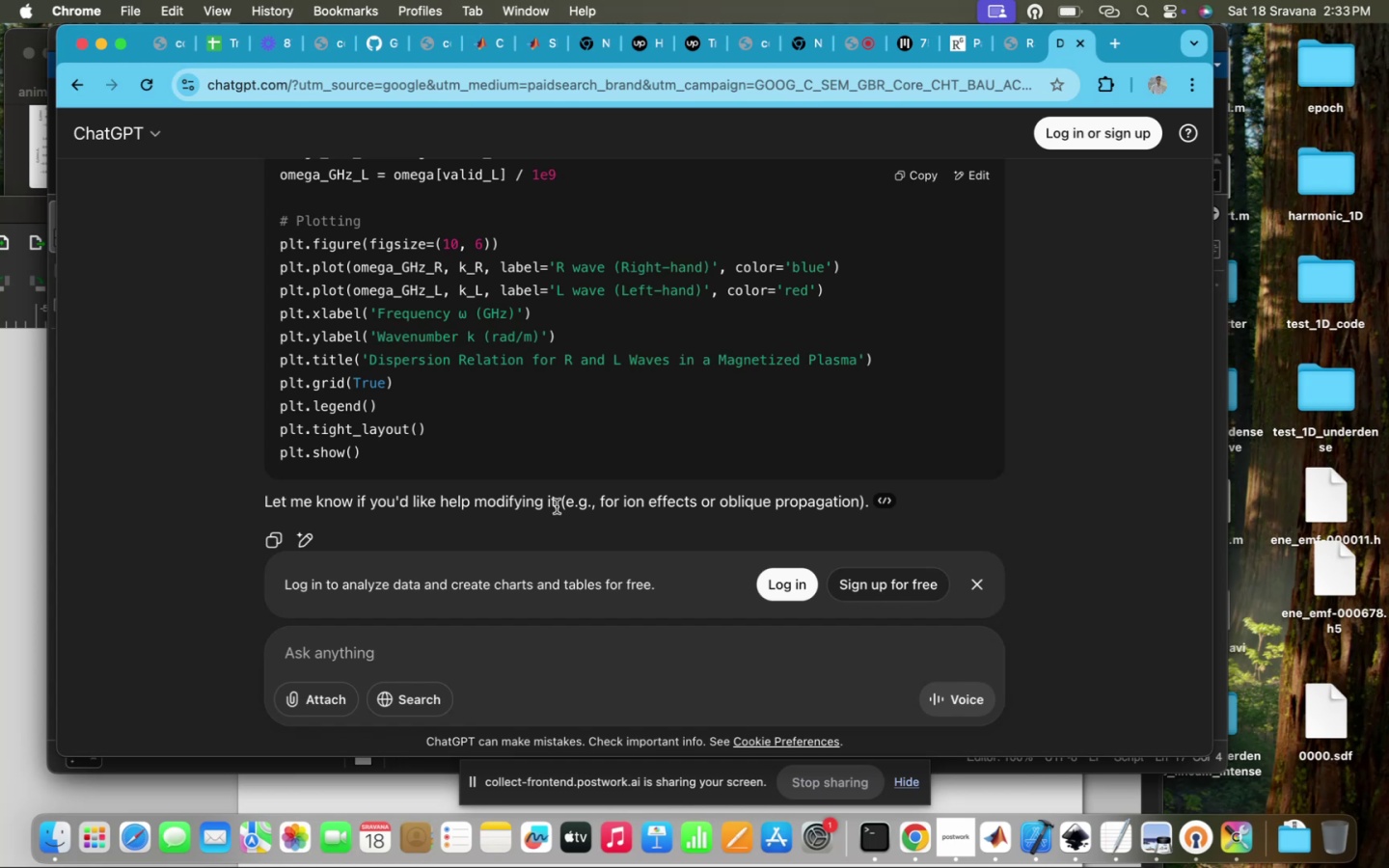 
scroll: coordinate [557, 506], scroll_direction: down, amount: 8.0
 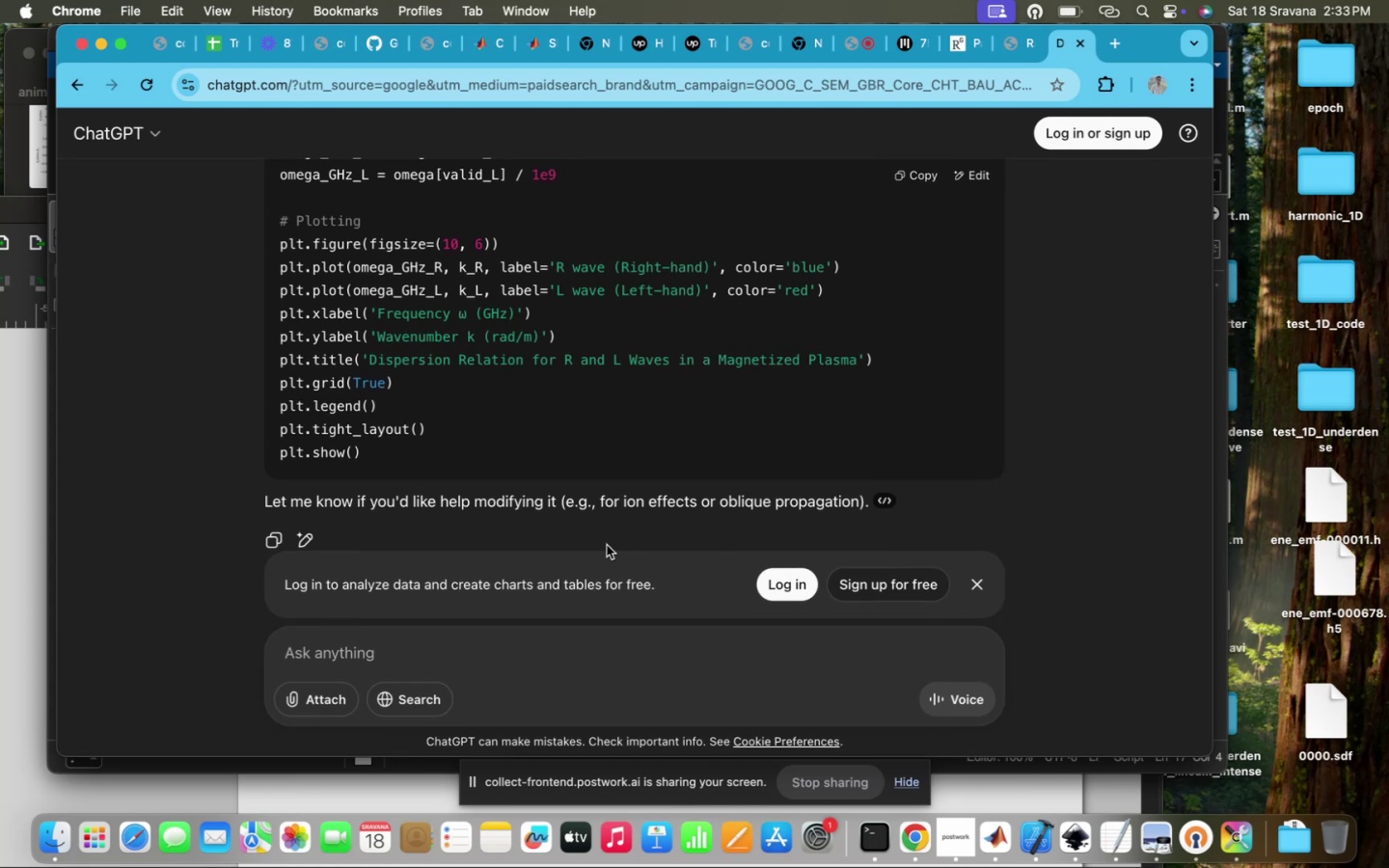 
scroll: coordinate [605, 529], scroll_direction: up, amount: 85.0
 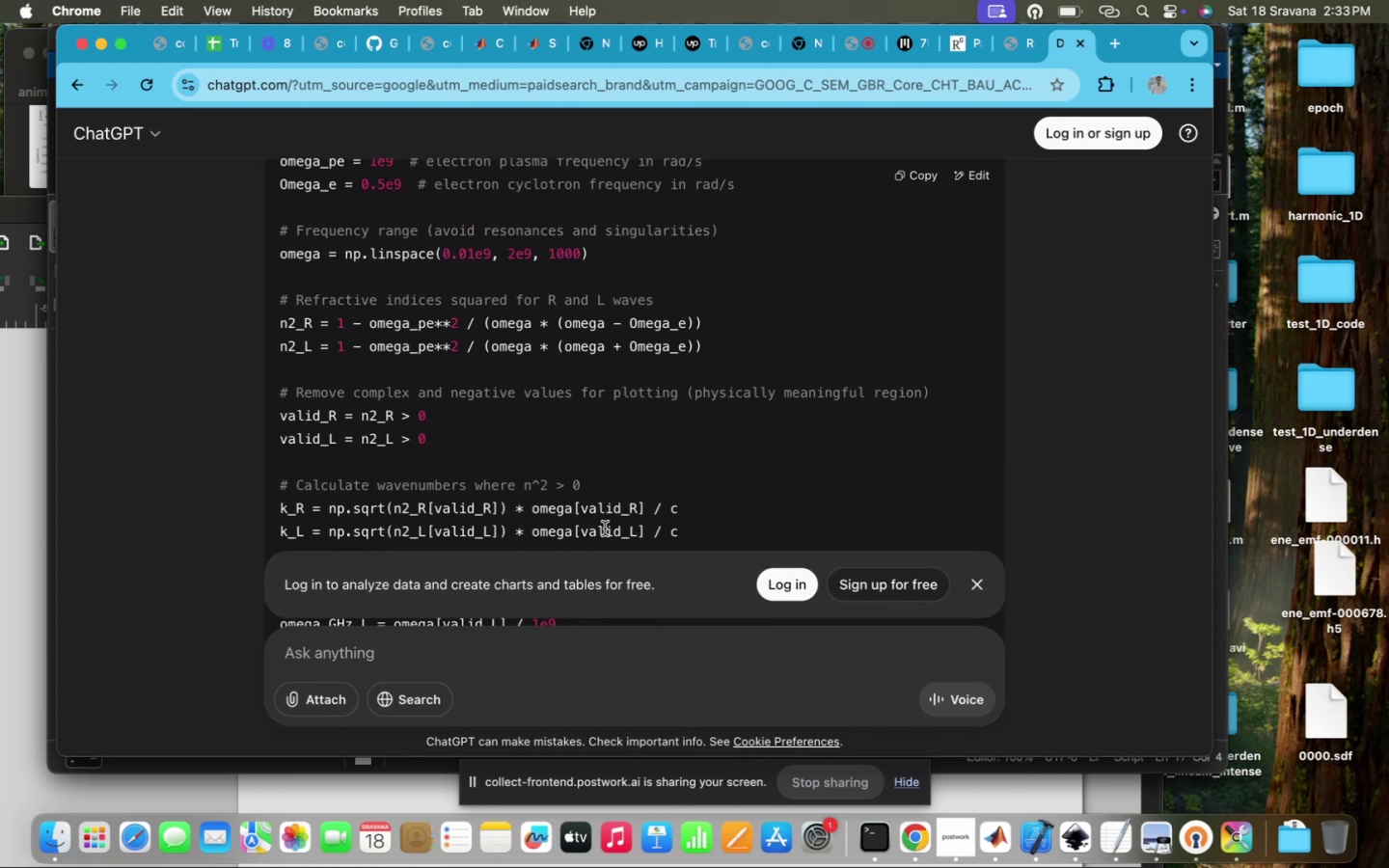 
scroll: coordinate [605, 529], scroll_direction: down, amount: 16.0
 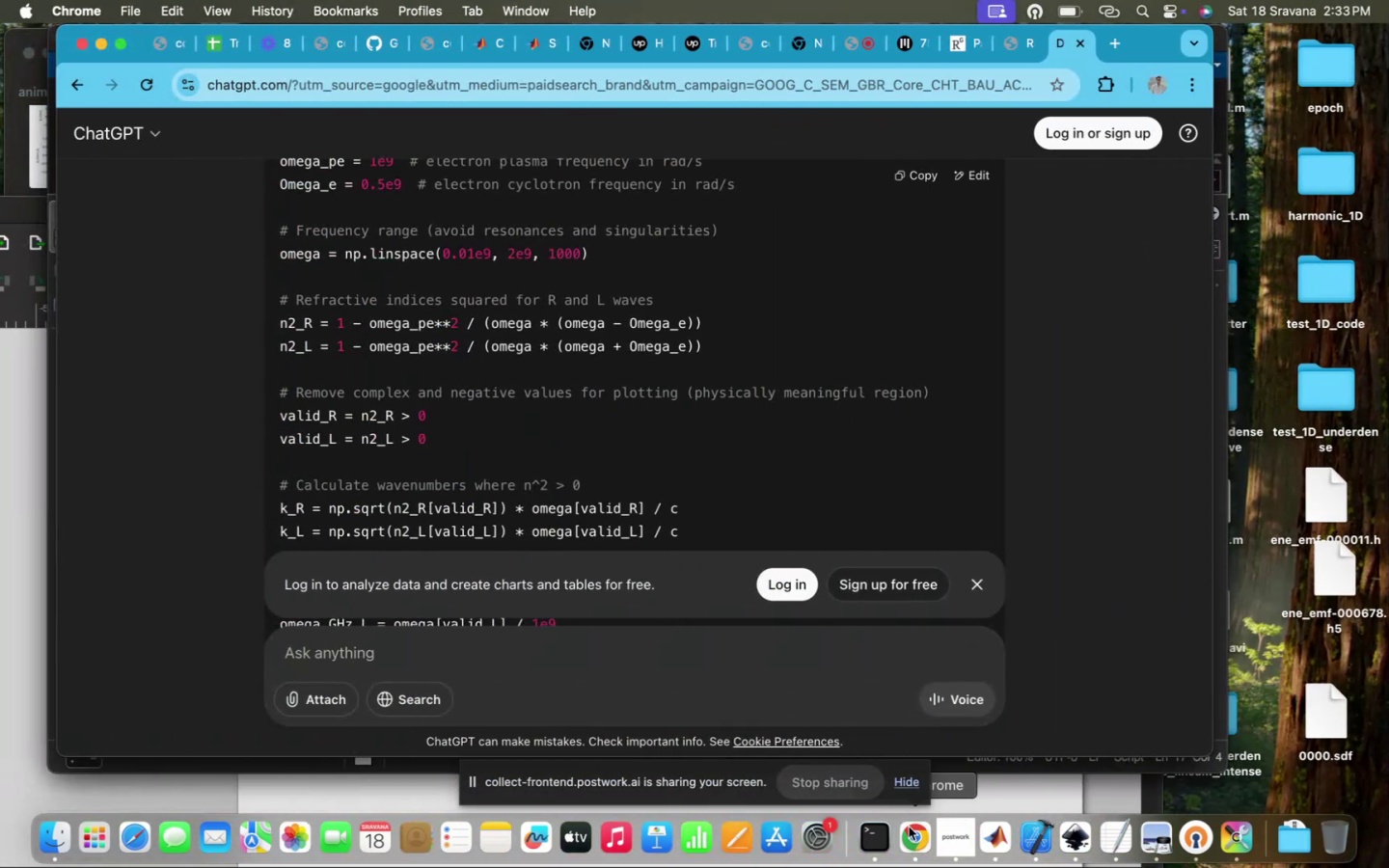 
left_click([992, 850])
 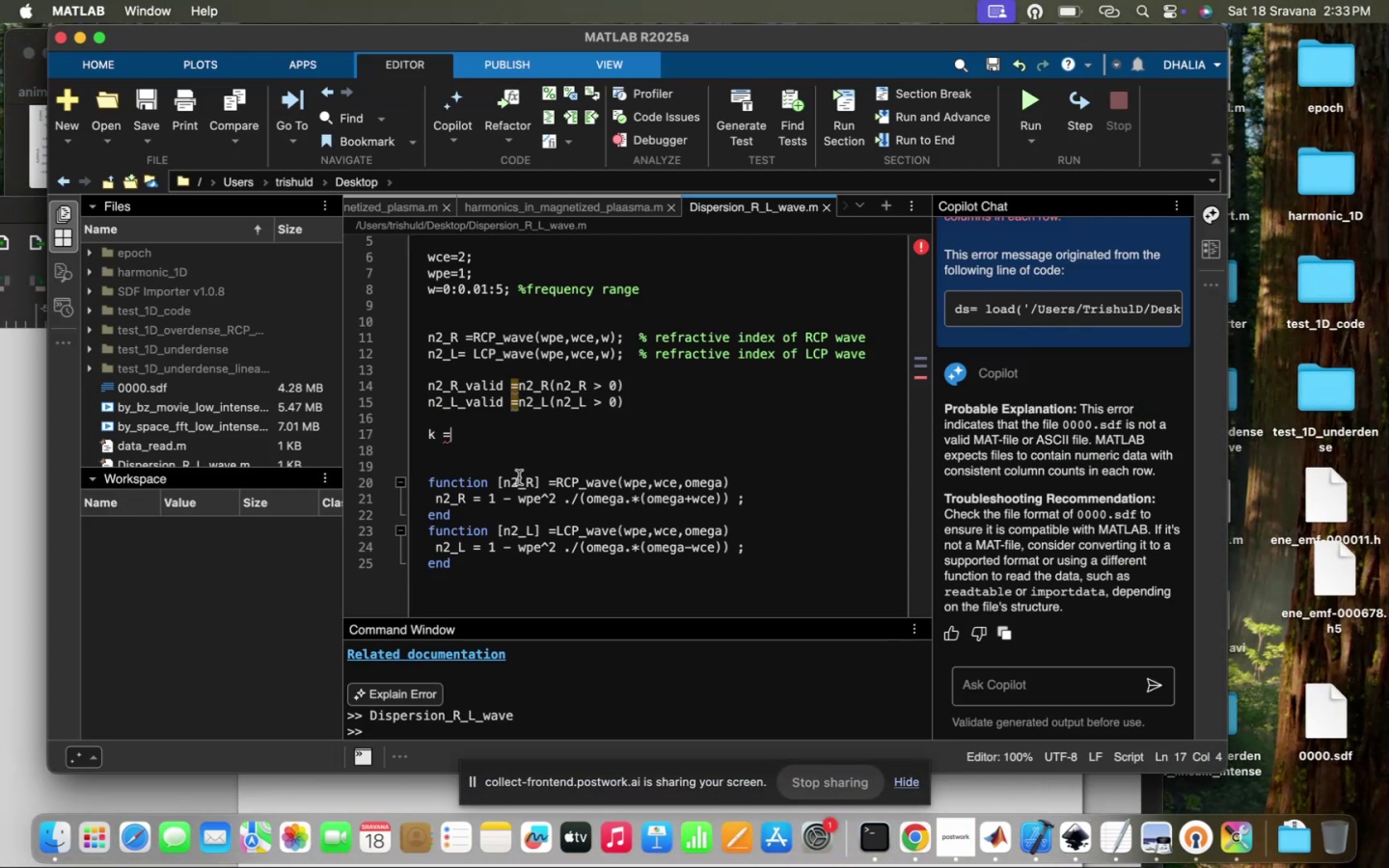 
left_click([504, 446])
 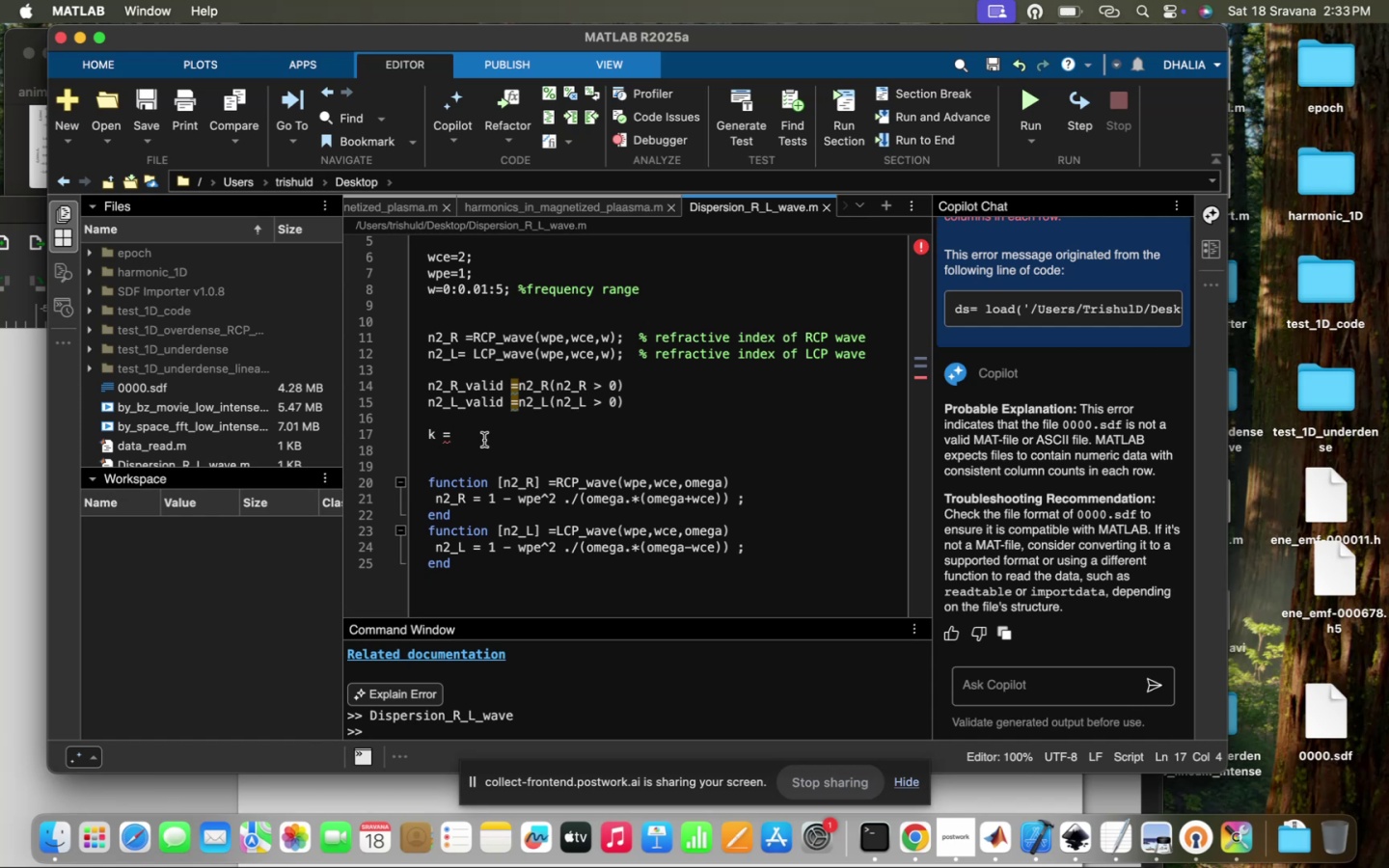 
wait(16.5)
 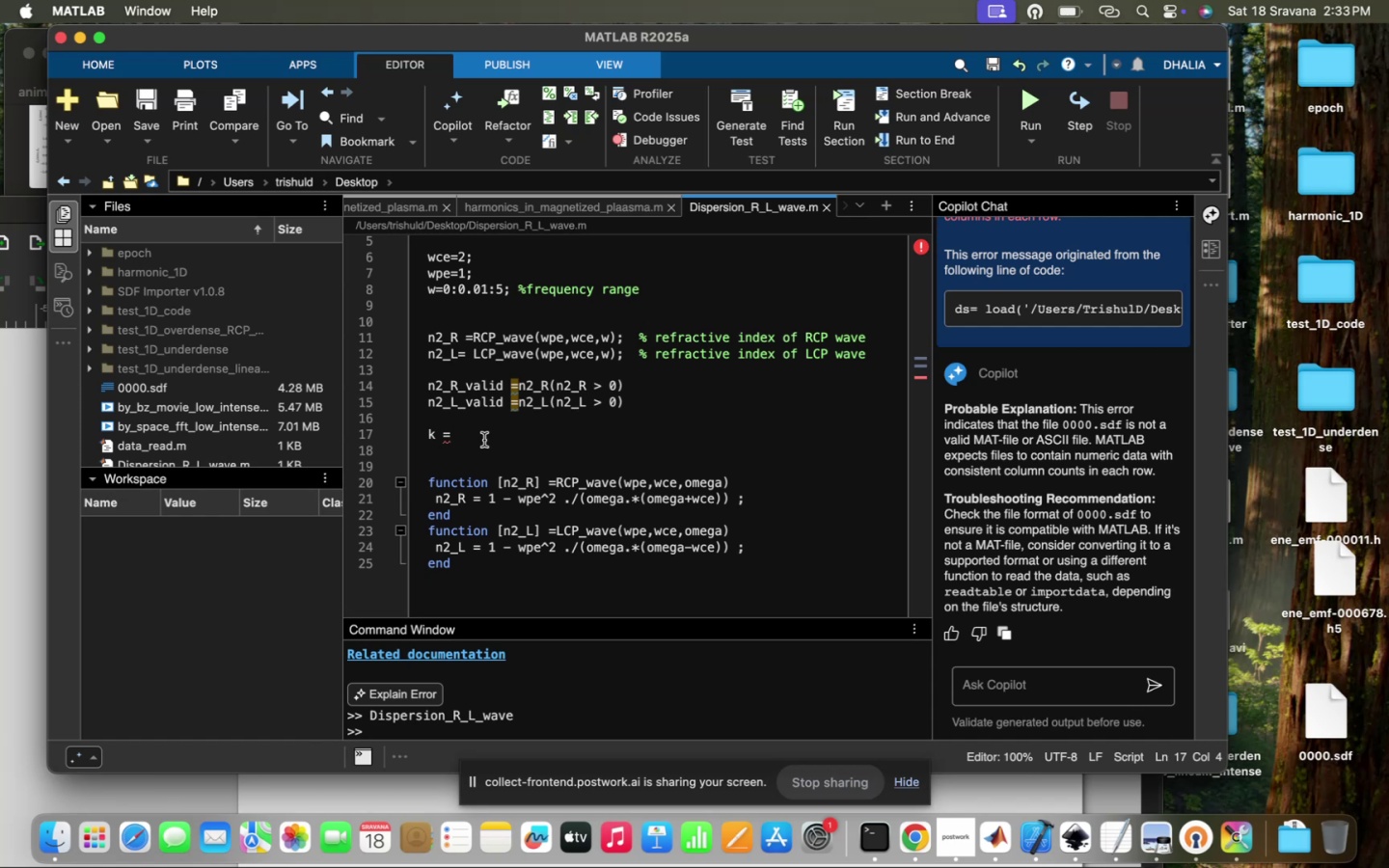 
left_click([505, 289])
 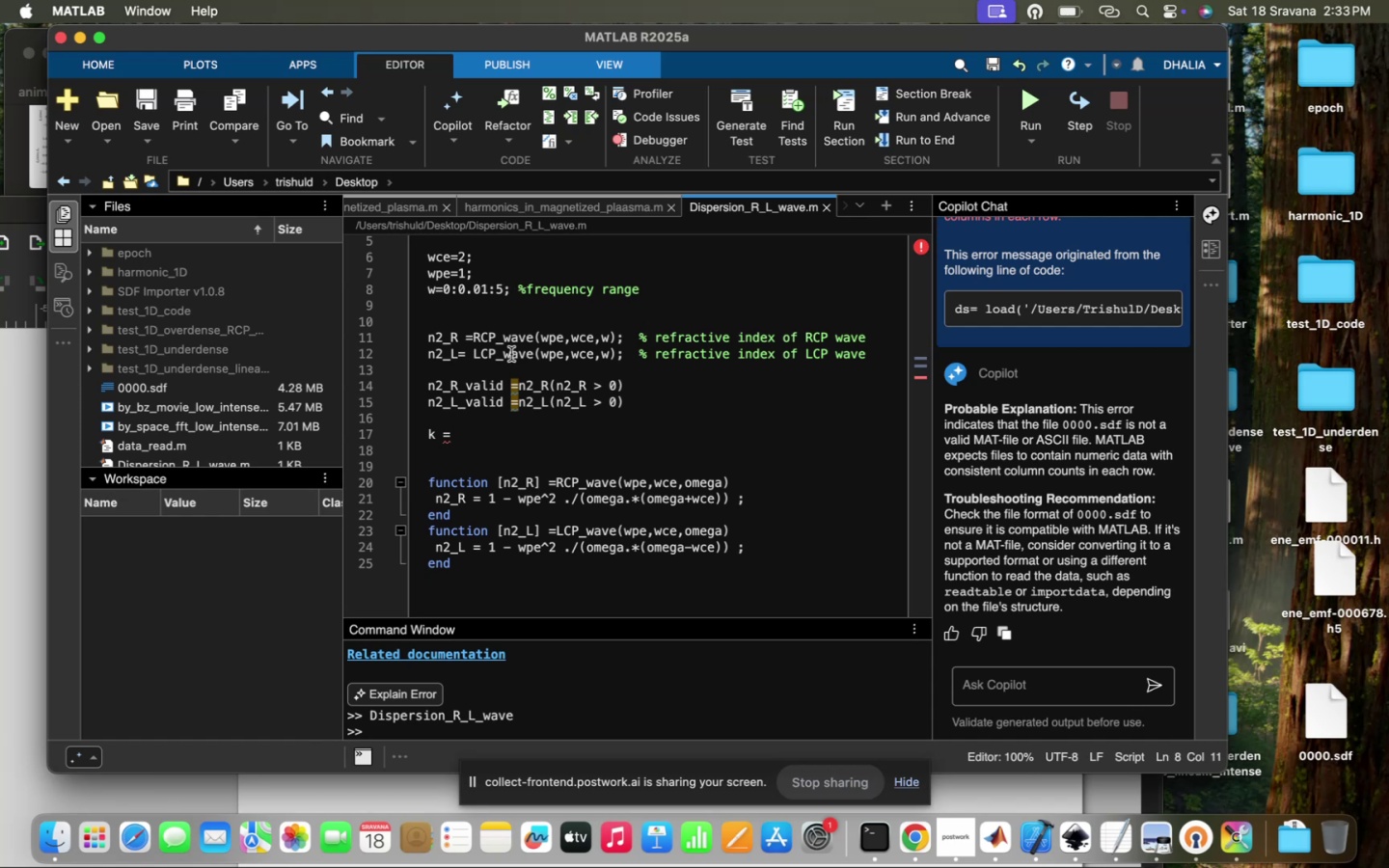 
key(Backspace)
type(wce)
 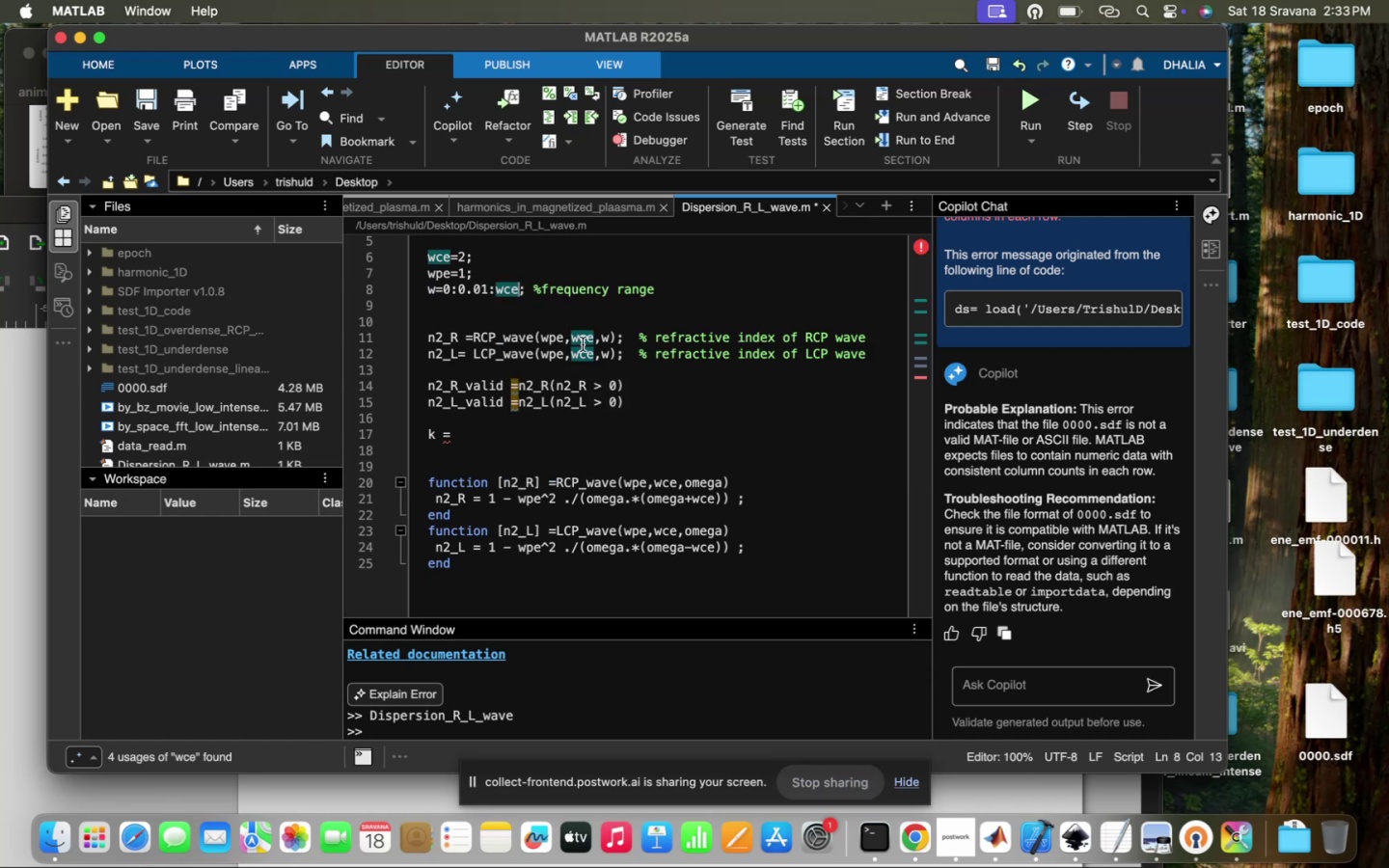 
left_click([558, 312])
 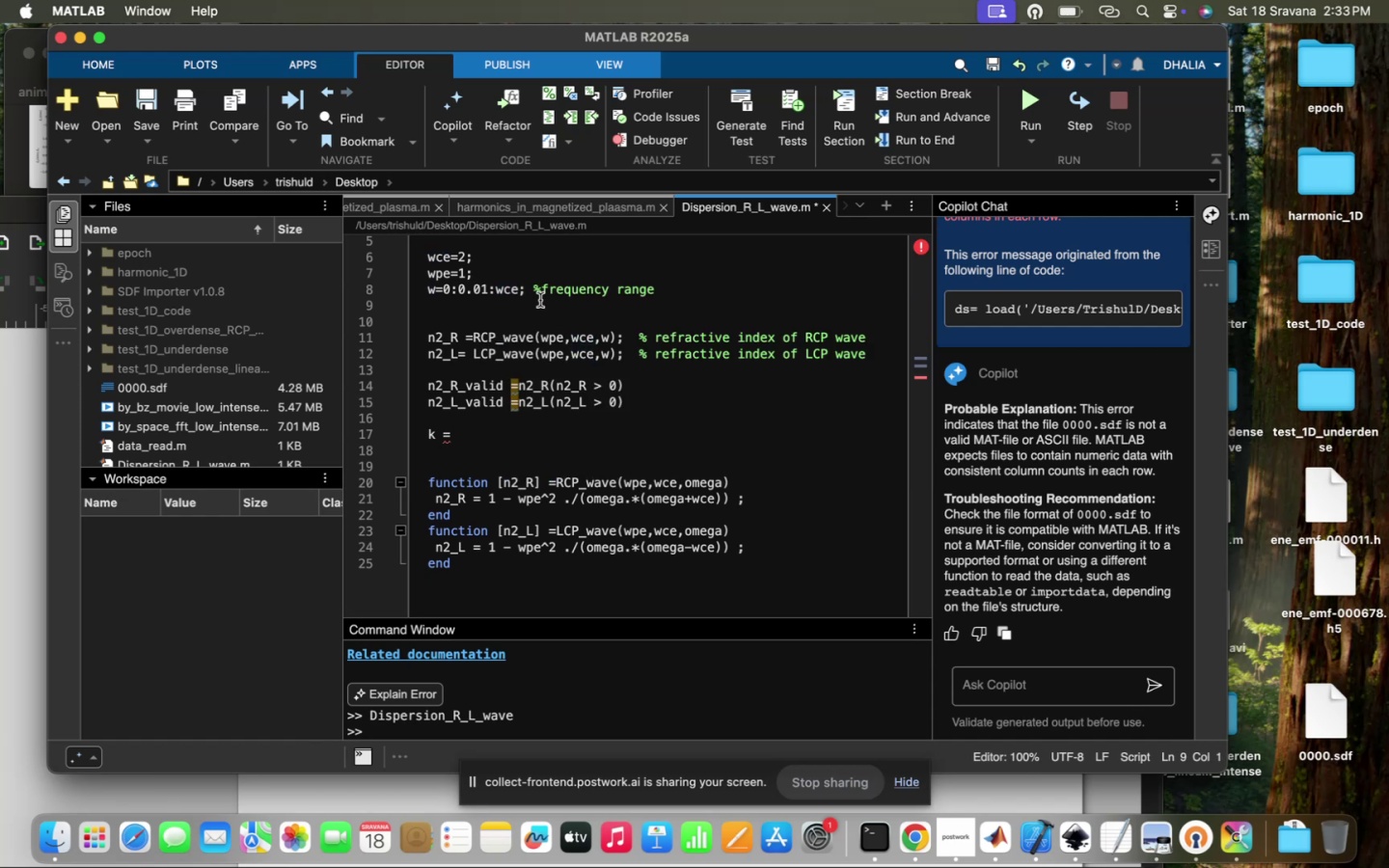 
left_click([539, 300])
 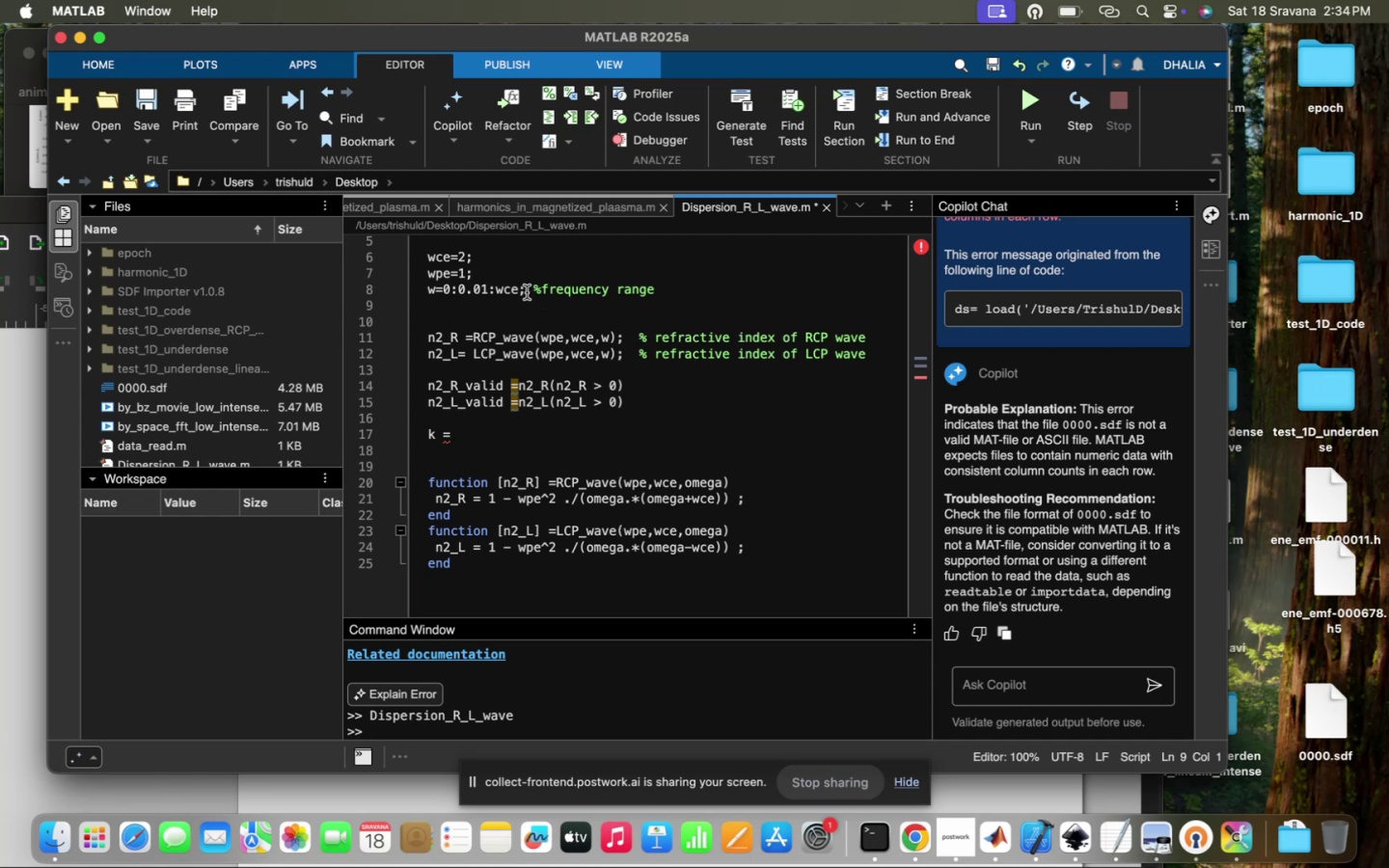 
left_click([526, 291])
 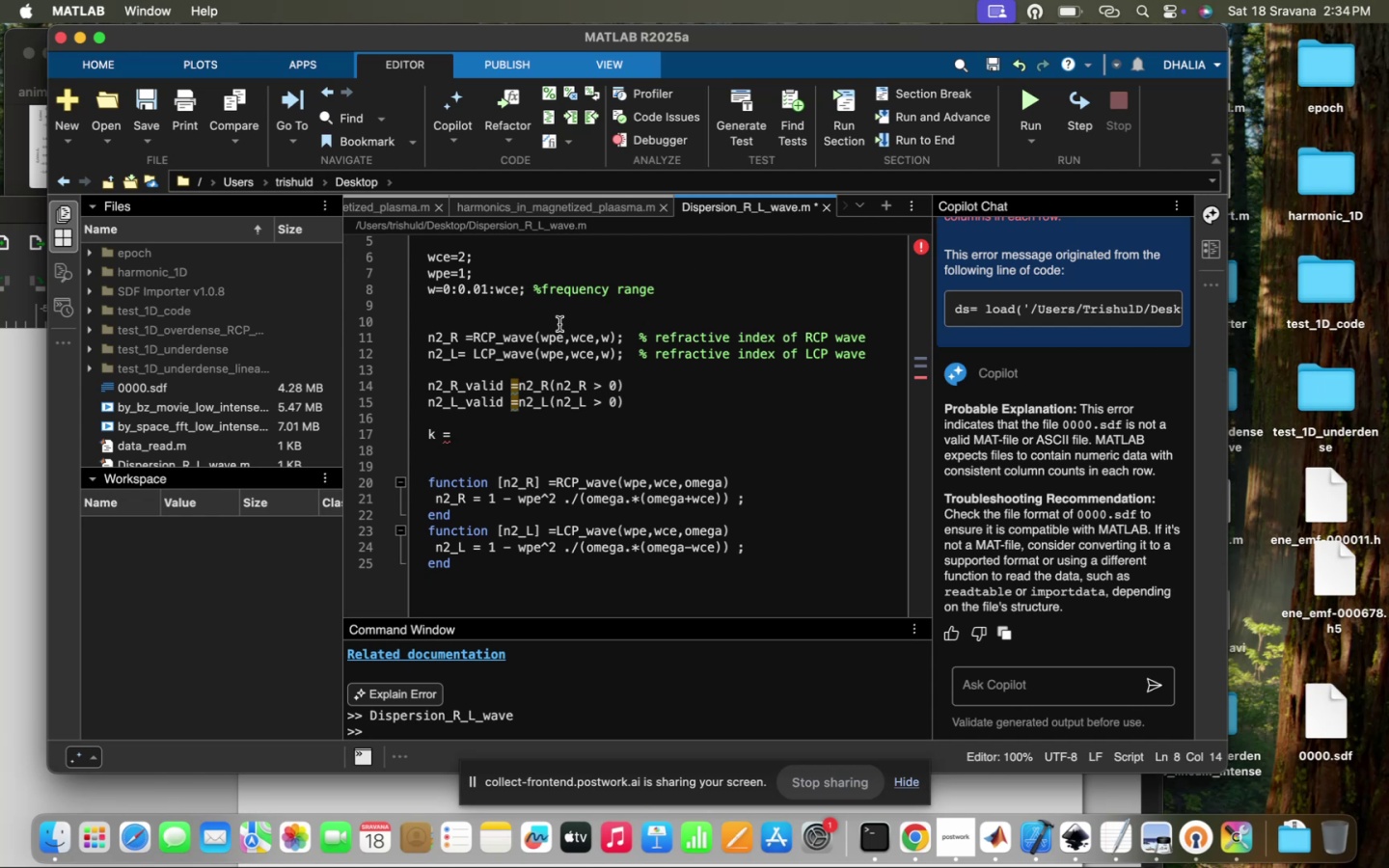 
left_click([555, 321])
 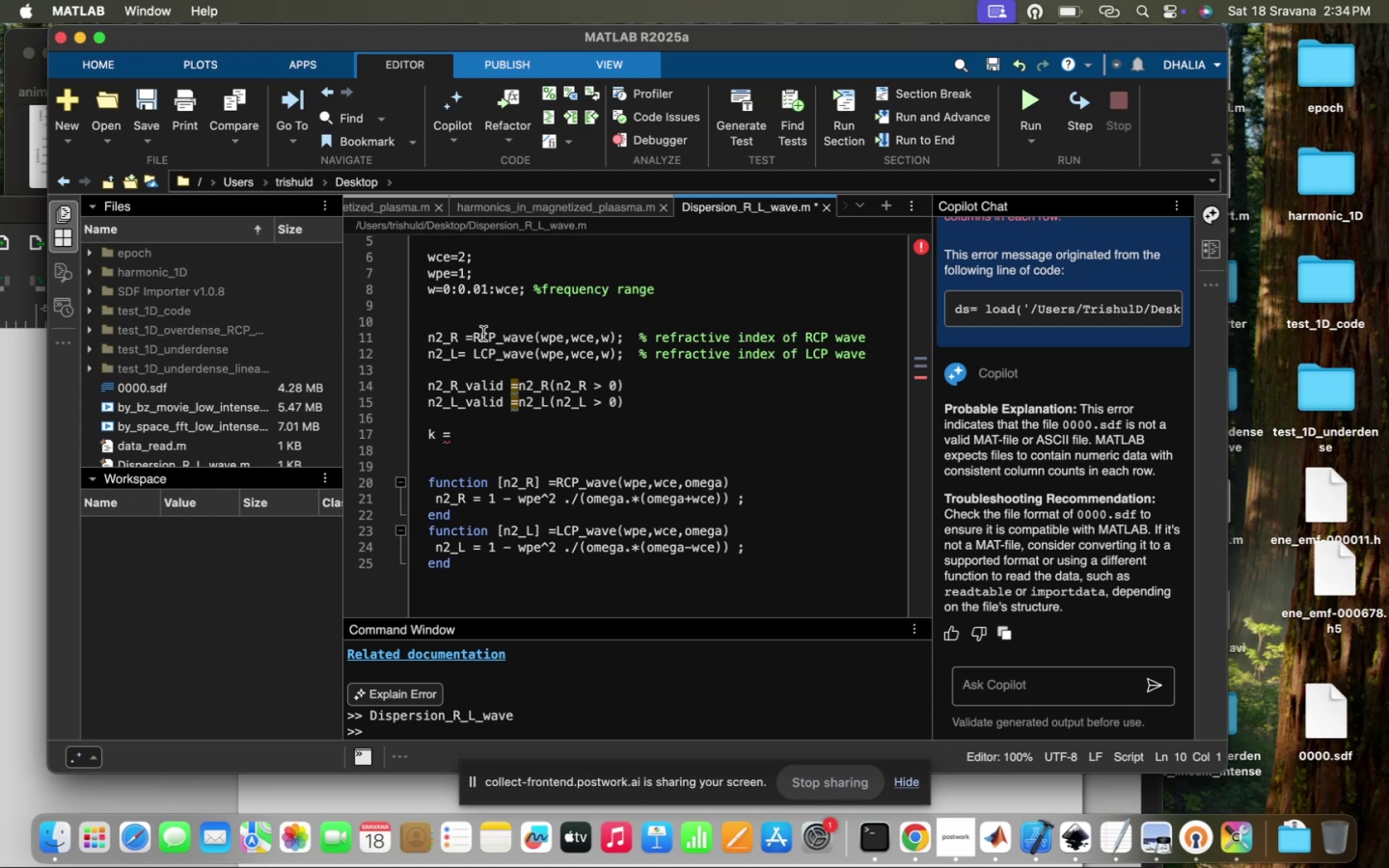 
left_click([469, 438])
 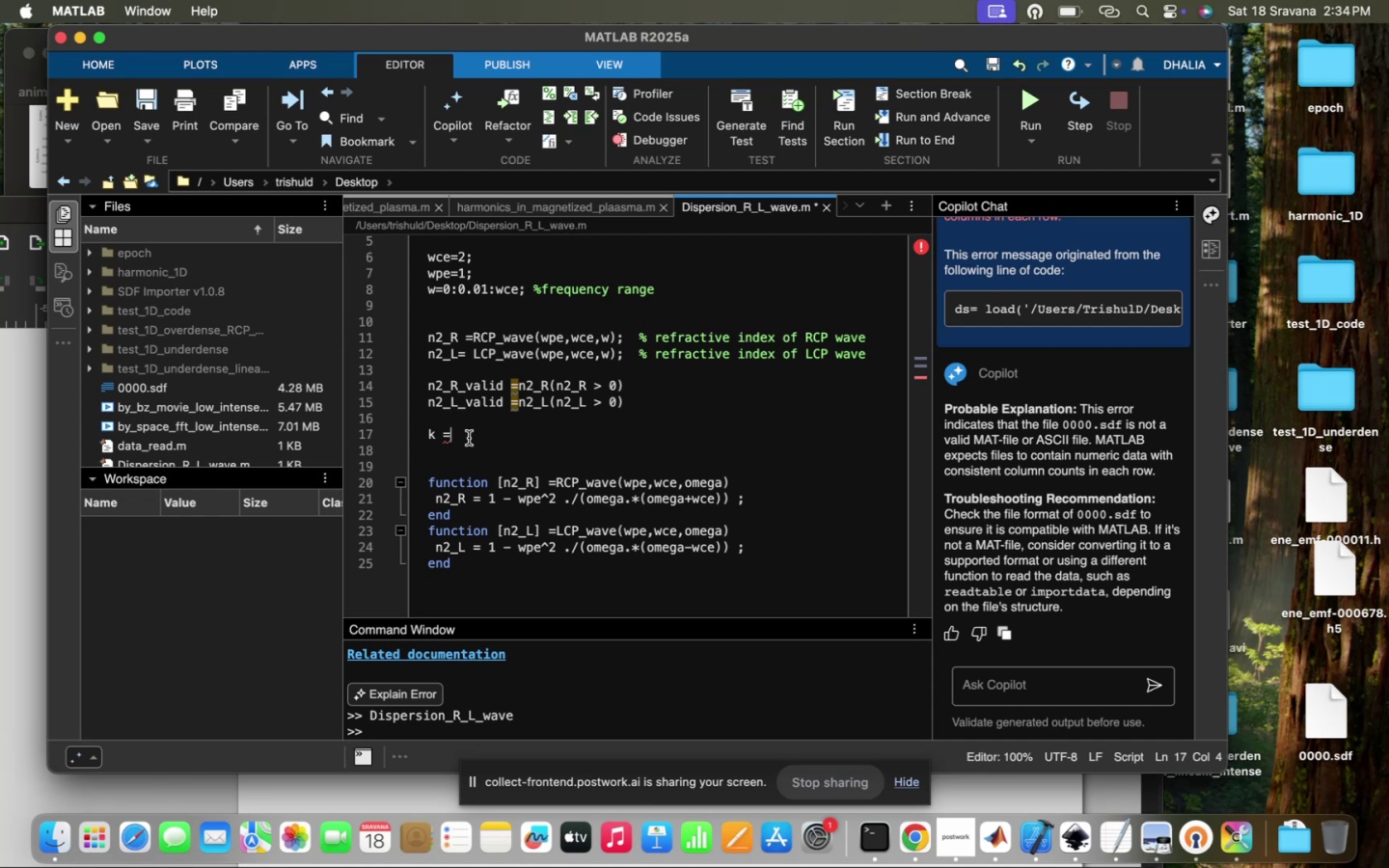 
key(Space)
 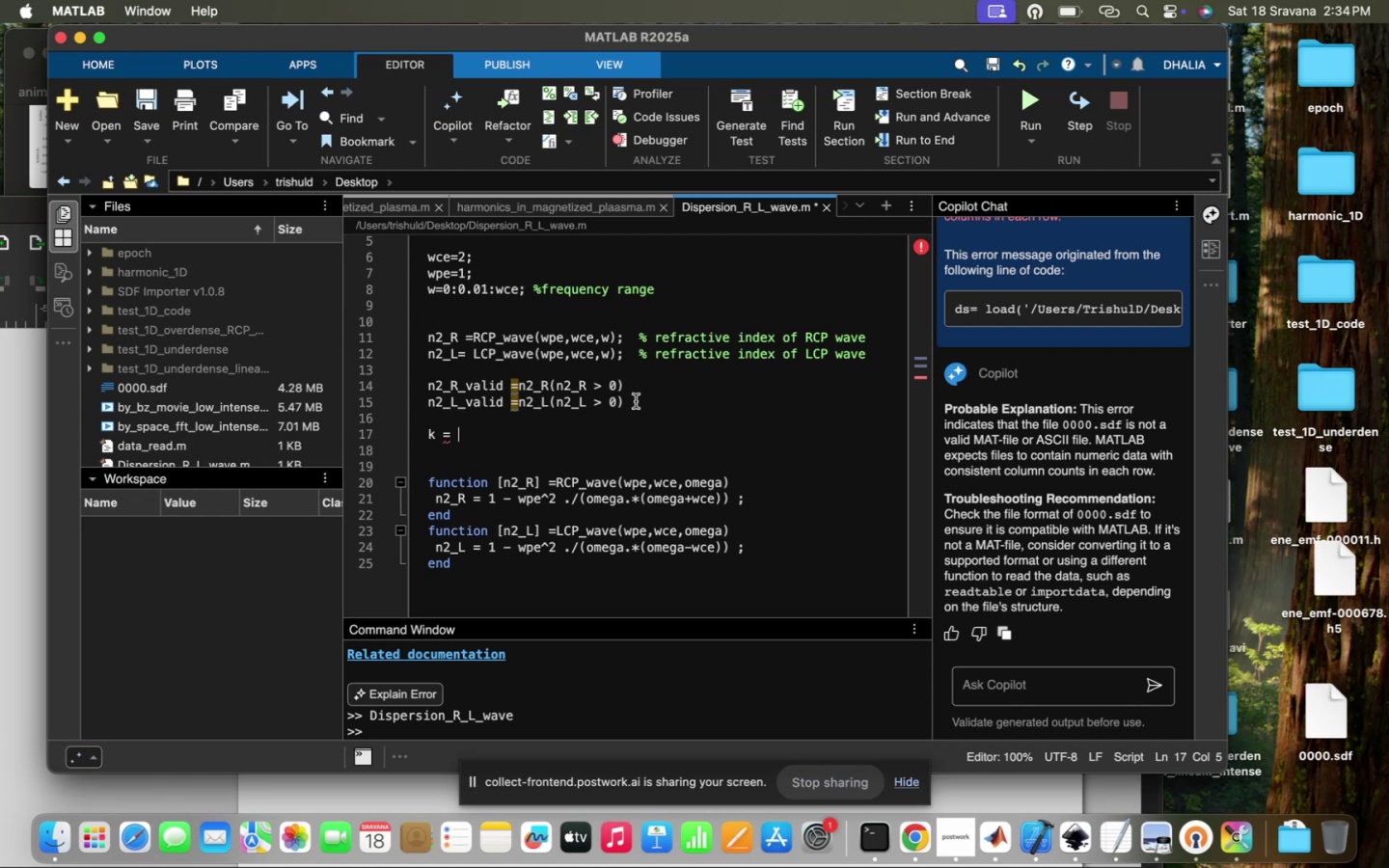 
left_click([634, 405])
 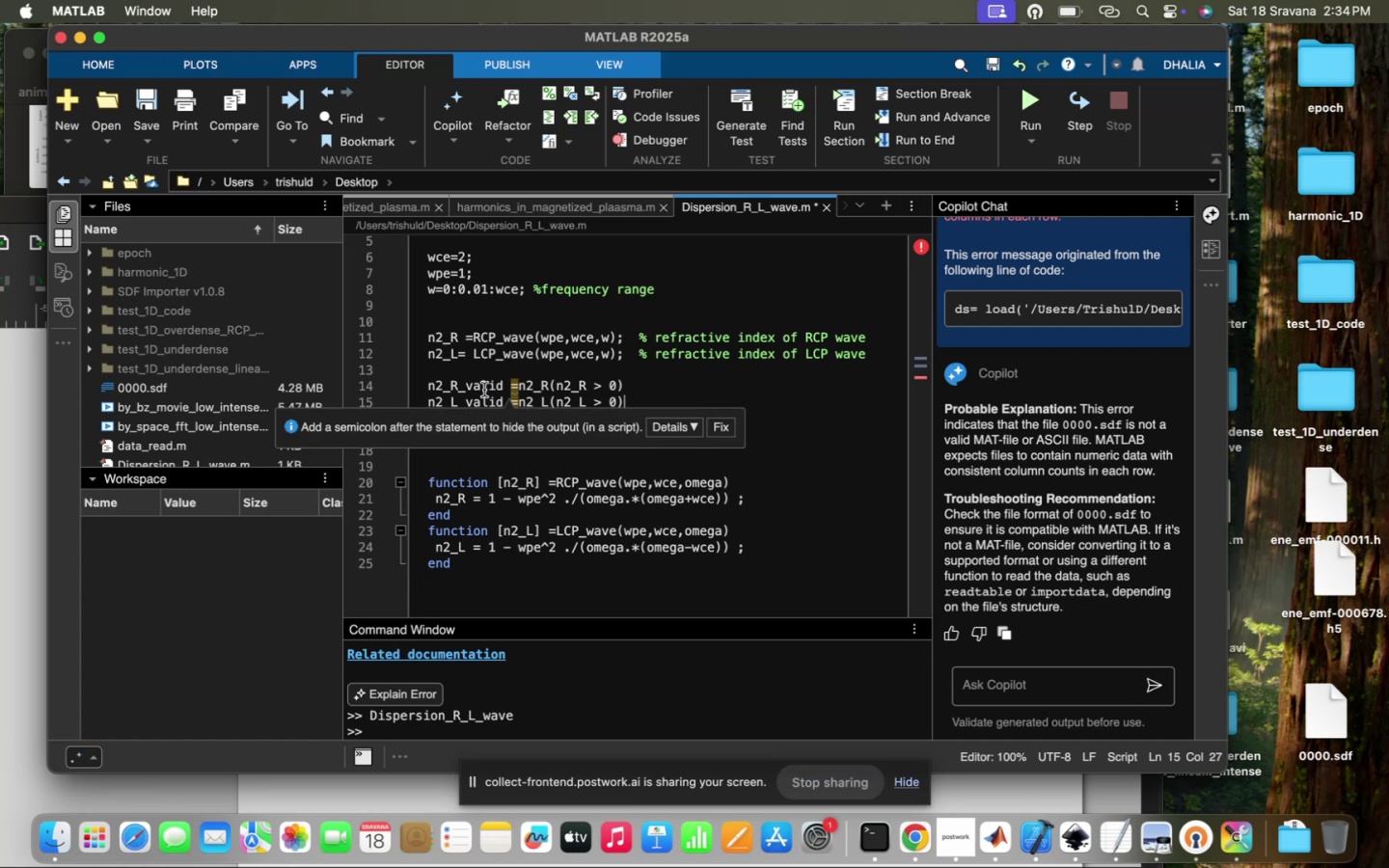 
left_click([504, 384])
 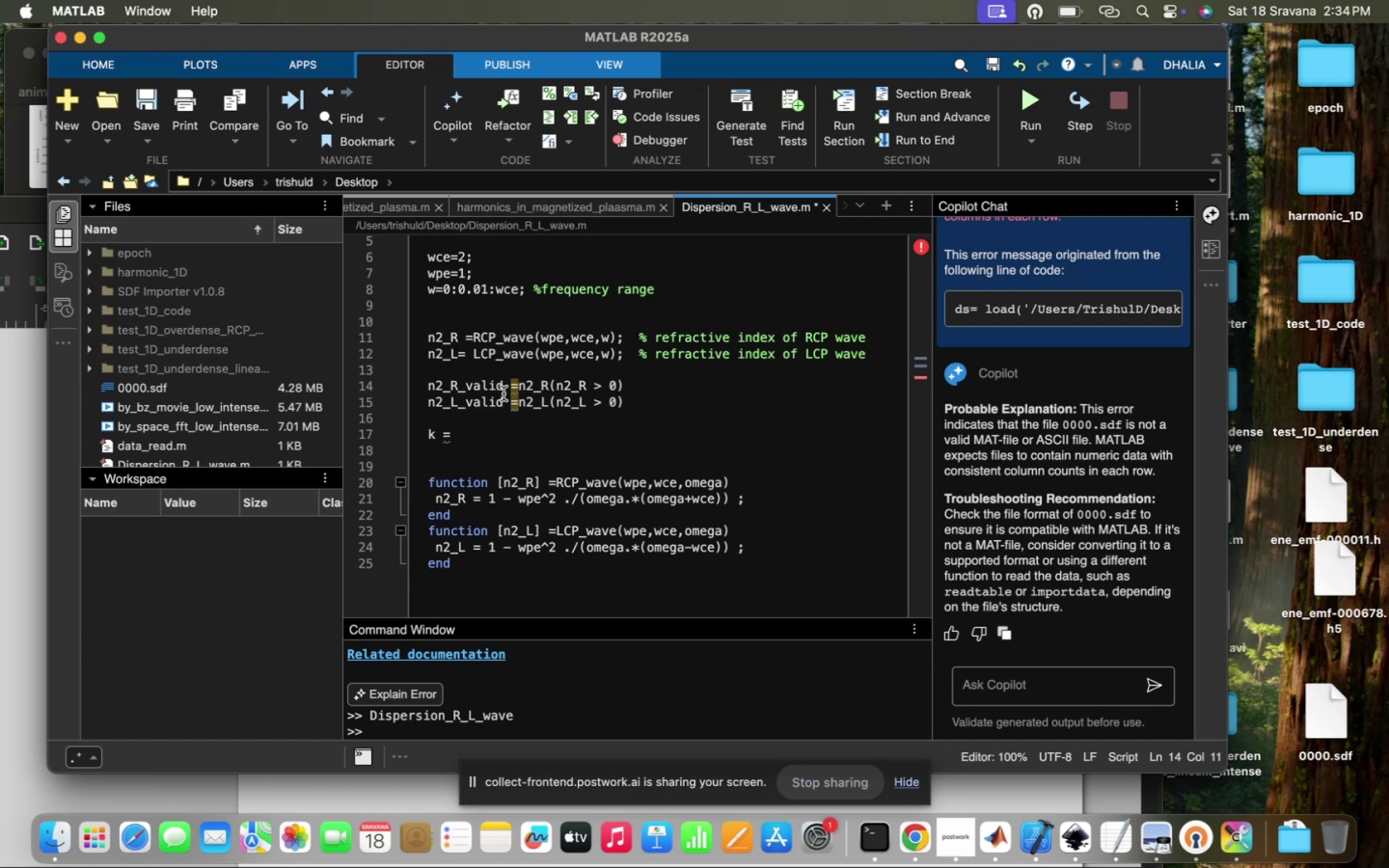 
key(Shift+Minus)
 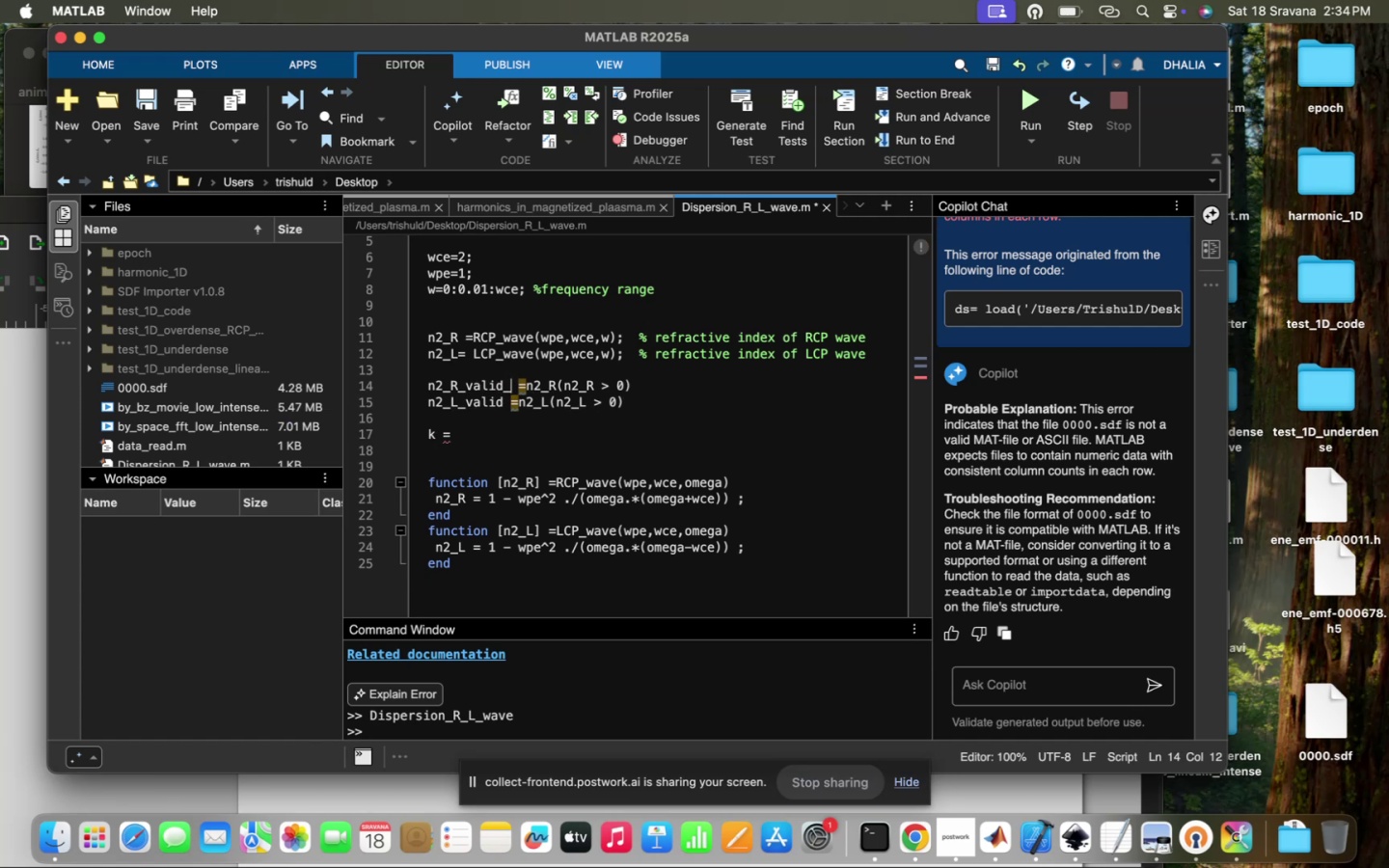 
key(1)
 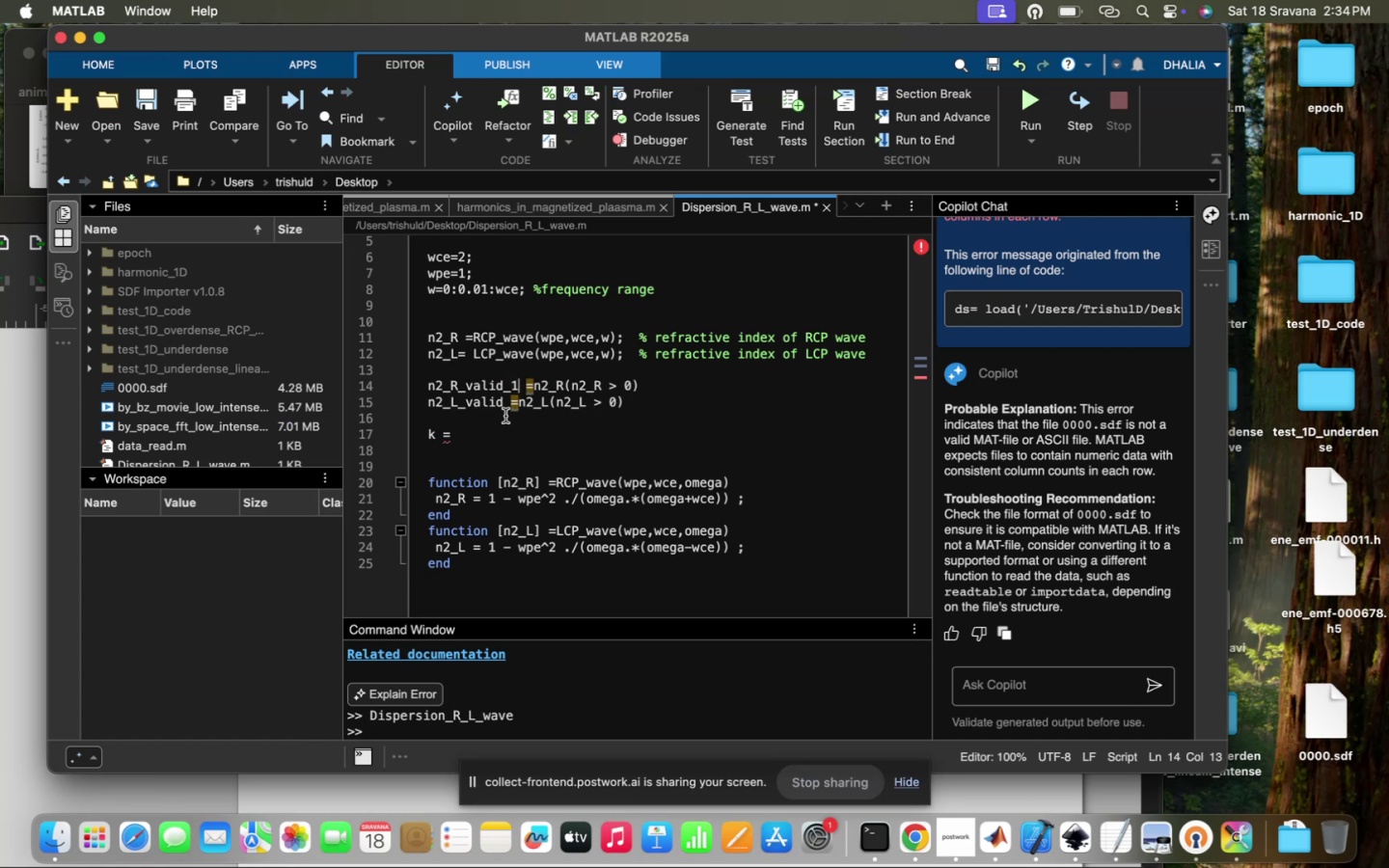 
left_click([505, 404])
 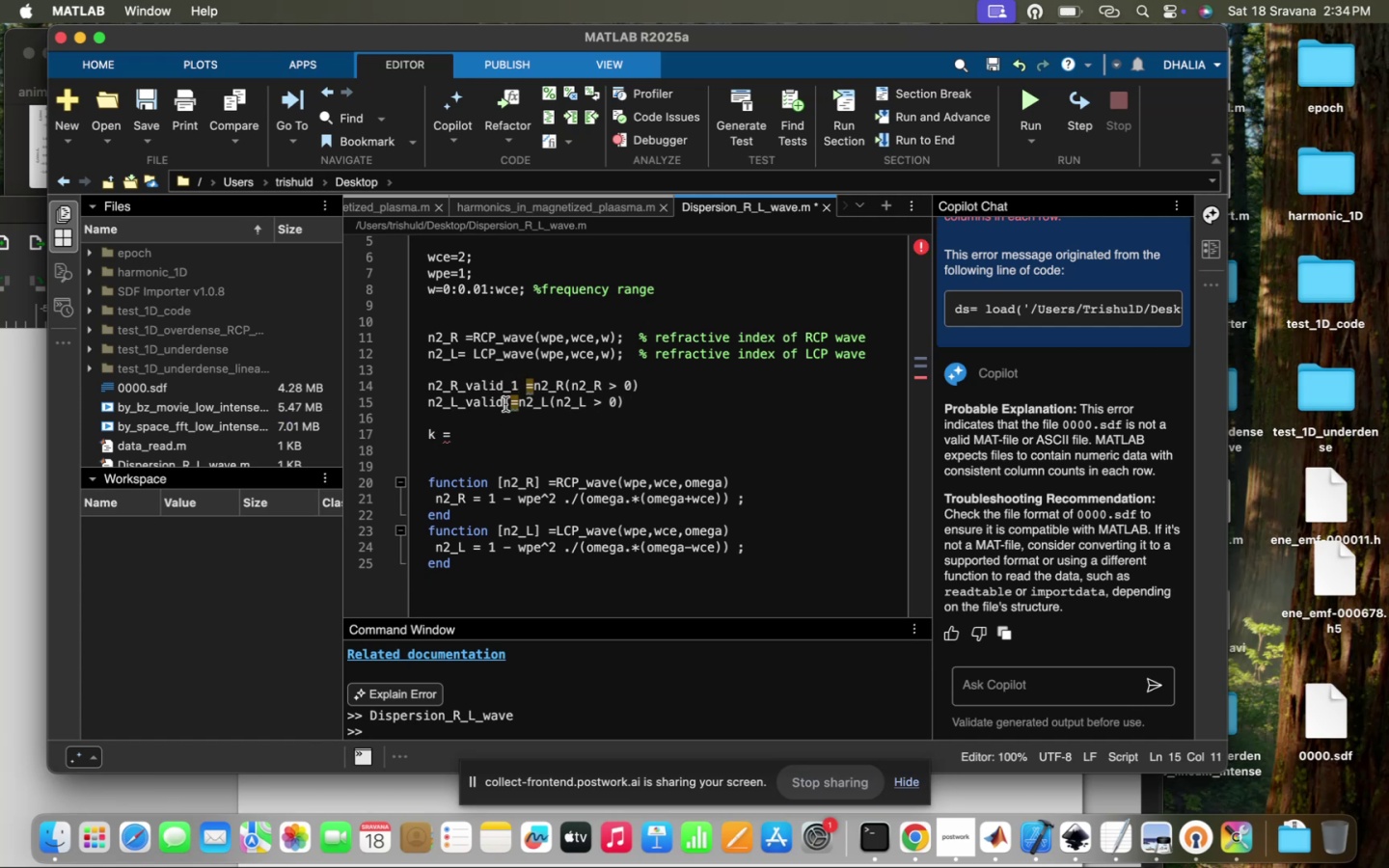 
type(_1c)
key(Backspace)
 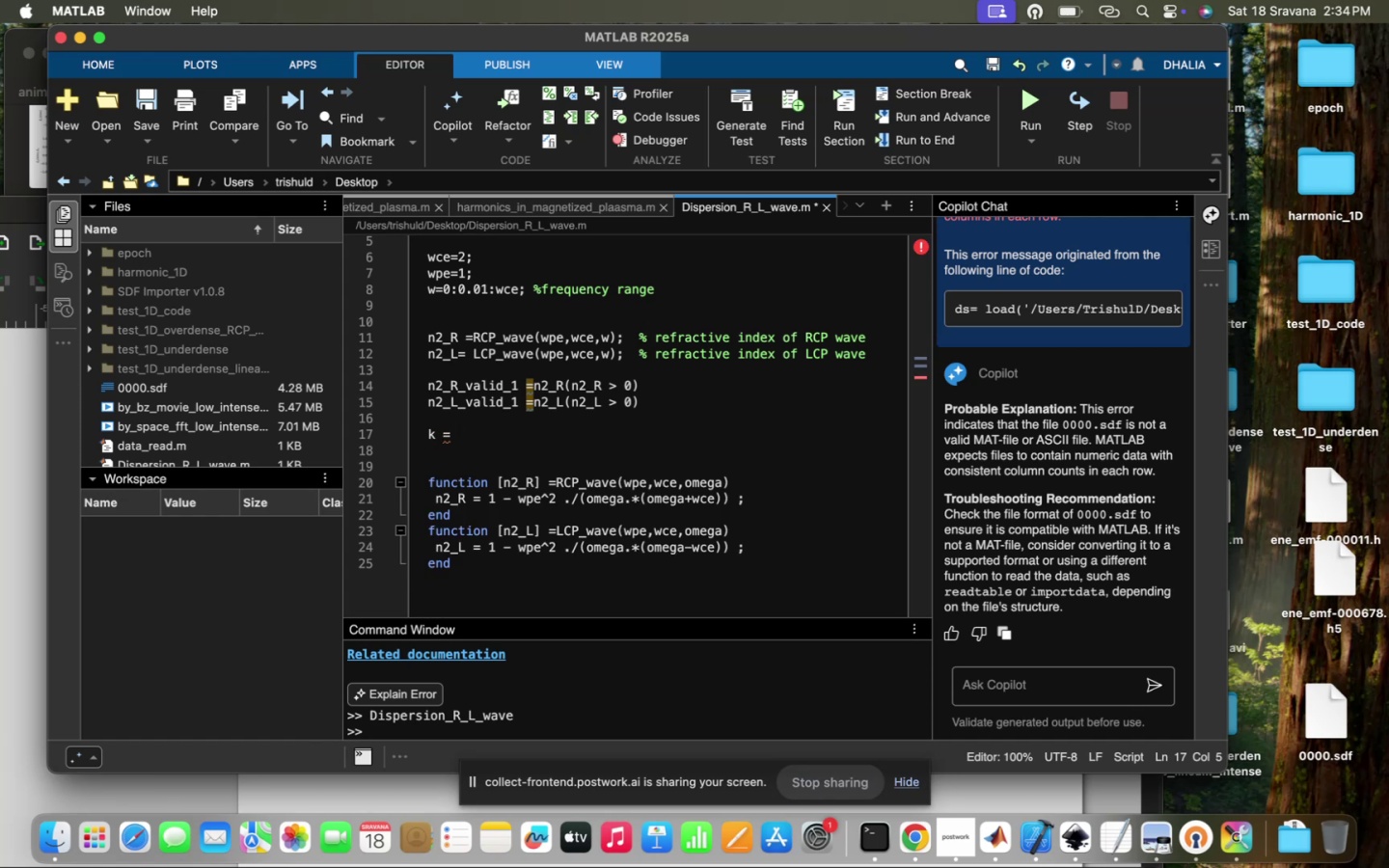 
wait(5.88)
 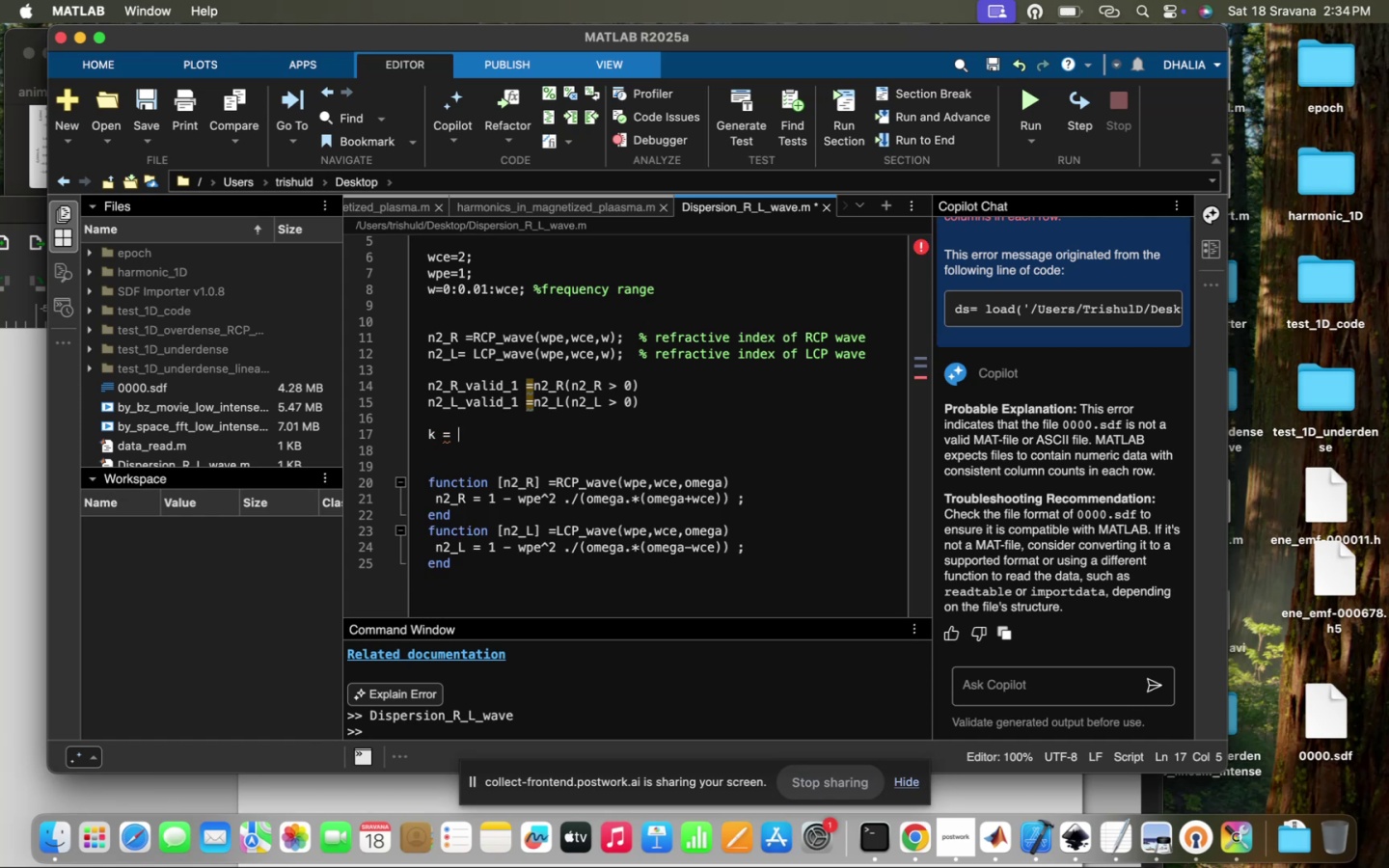 
type(omeg)
key(Tab)
type(\)
key(Backspace)
type(a^@)
key(Backspace)
type(2 /n)
key(Backspace)
 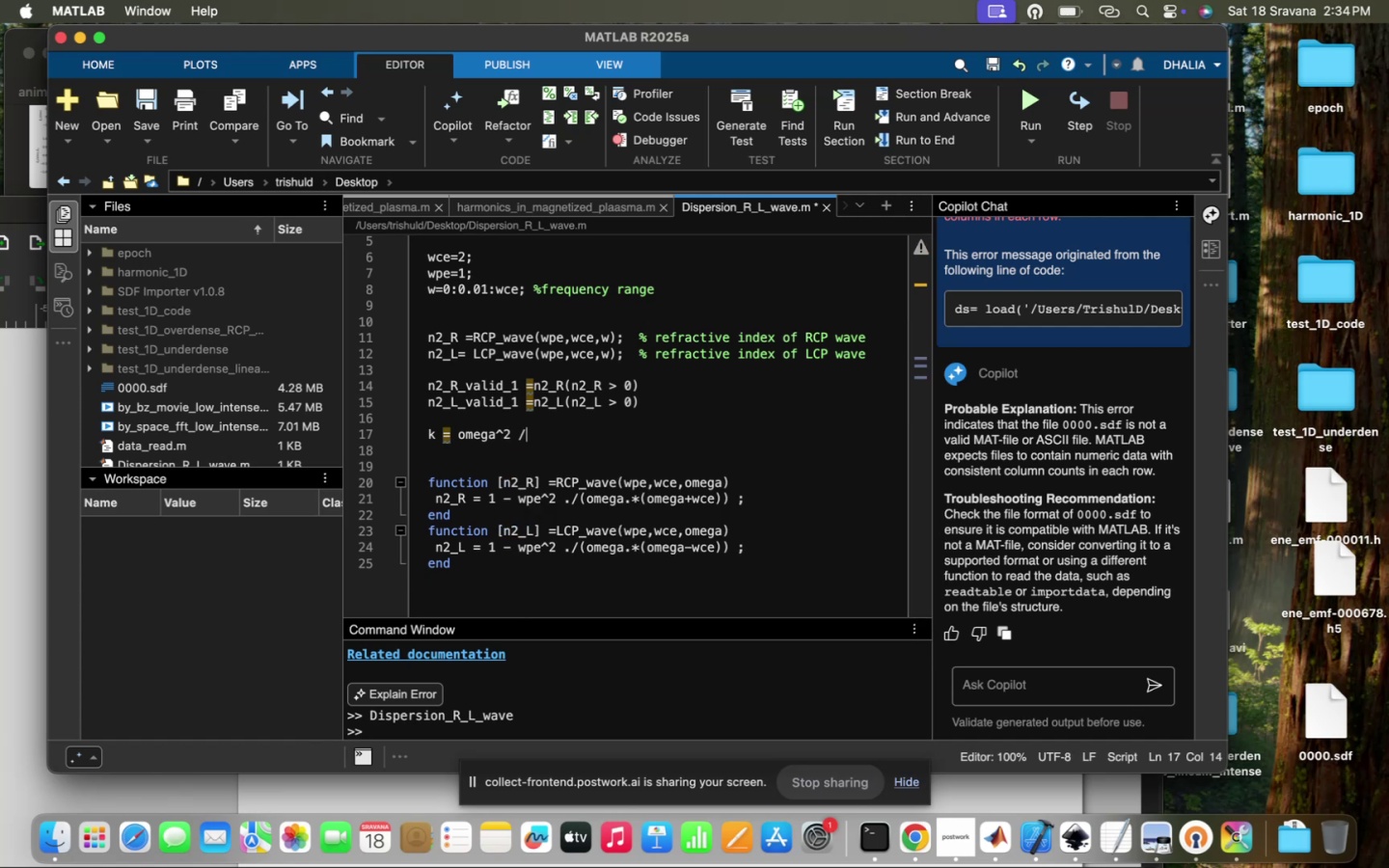 
key(ArrowLeft)
 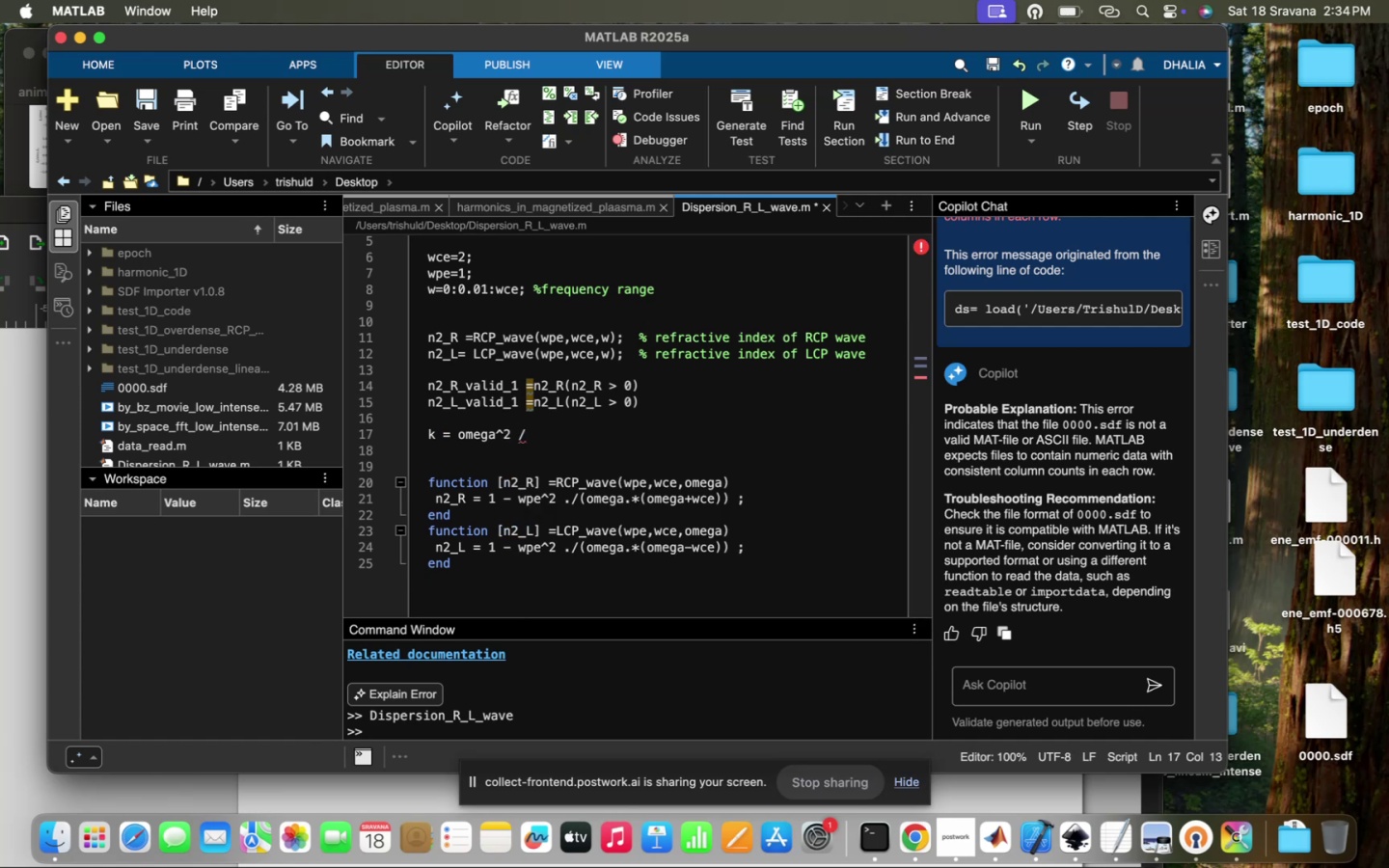 
key(ArrowLeft)
 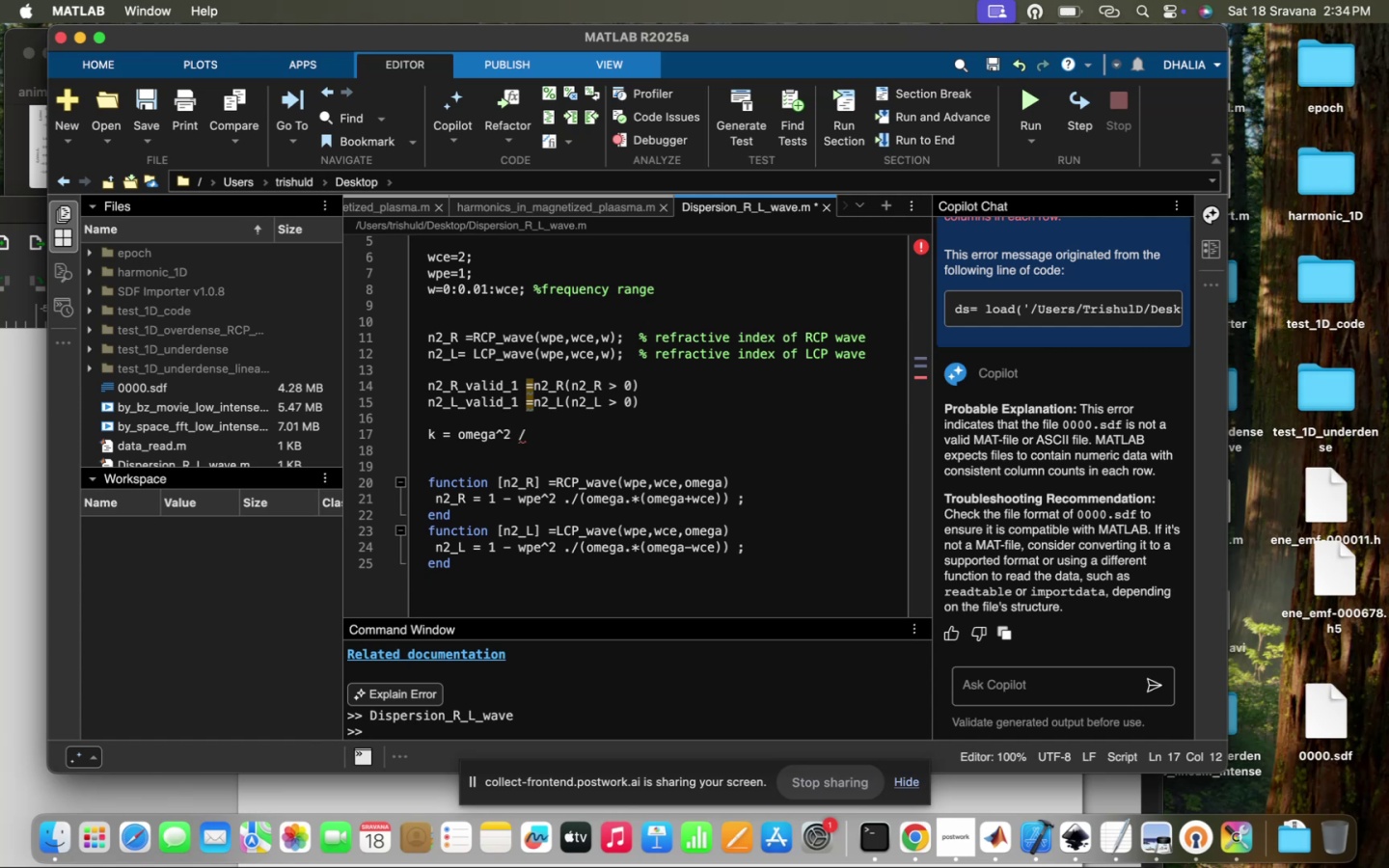 
key(ArrowLeft)
 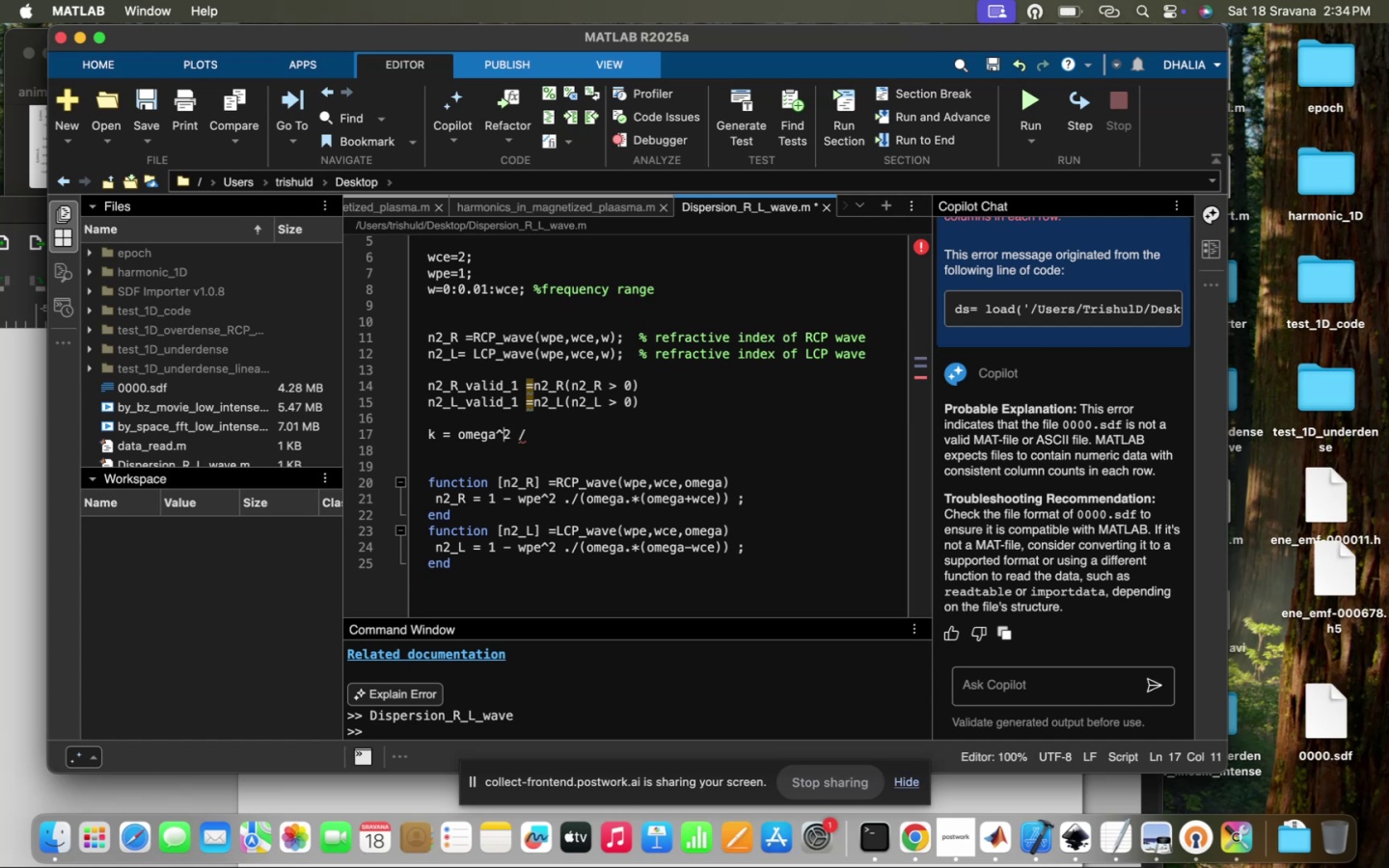 
key(ArrowLeft)
 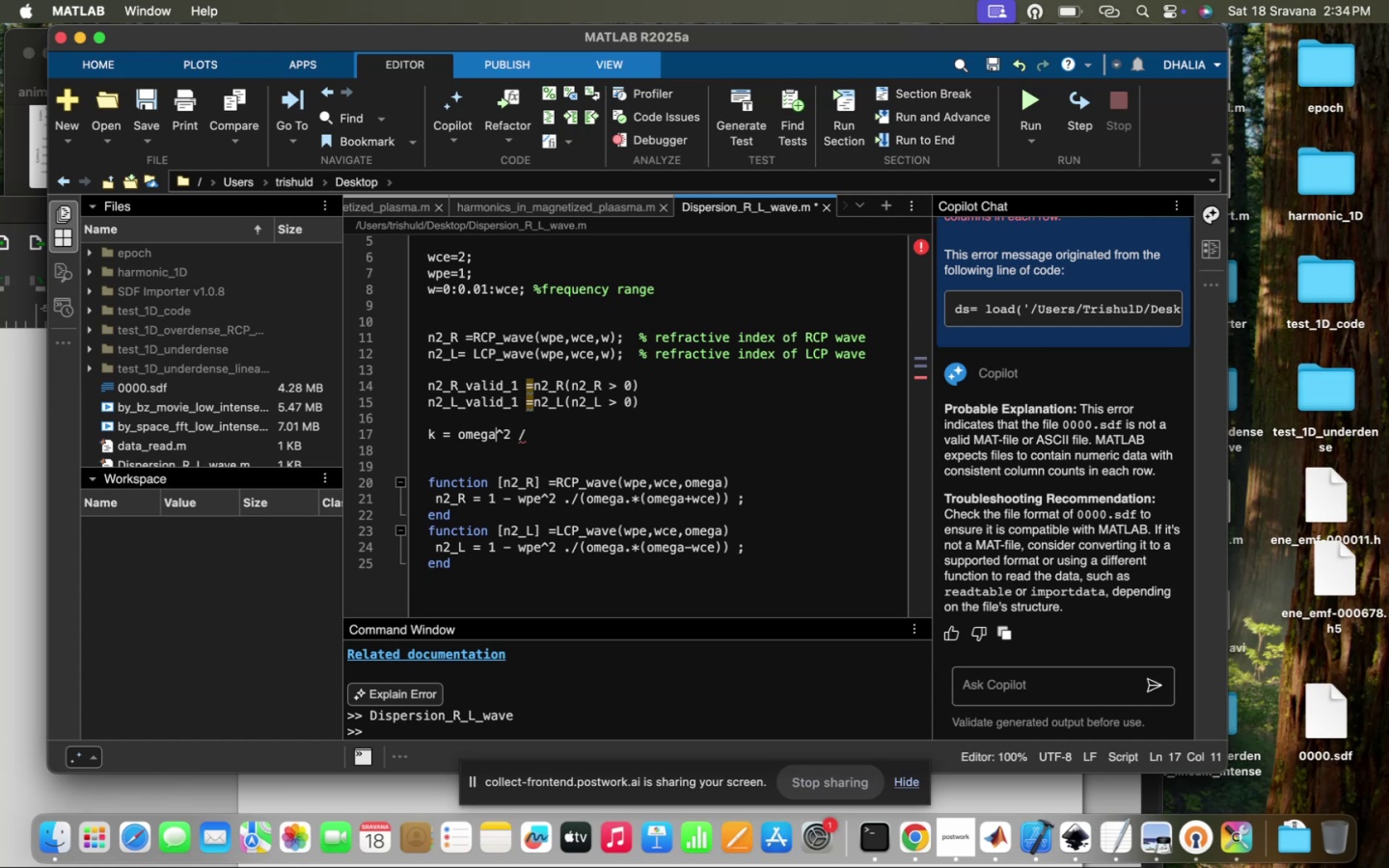 
key(Period)
 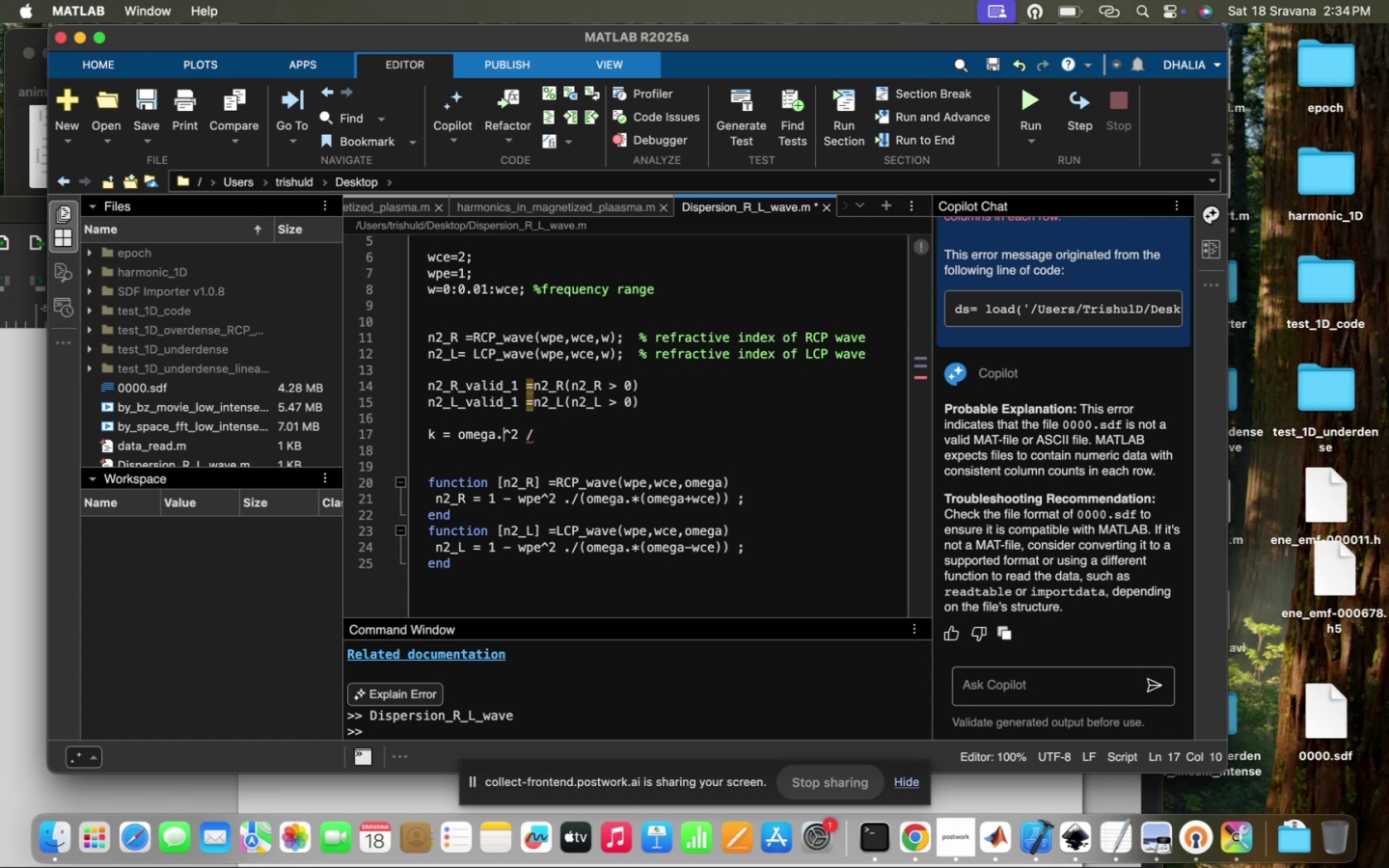 
key(Space)
 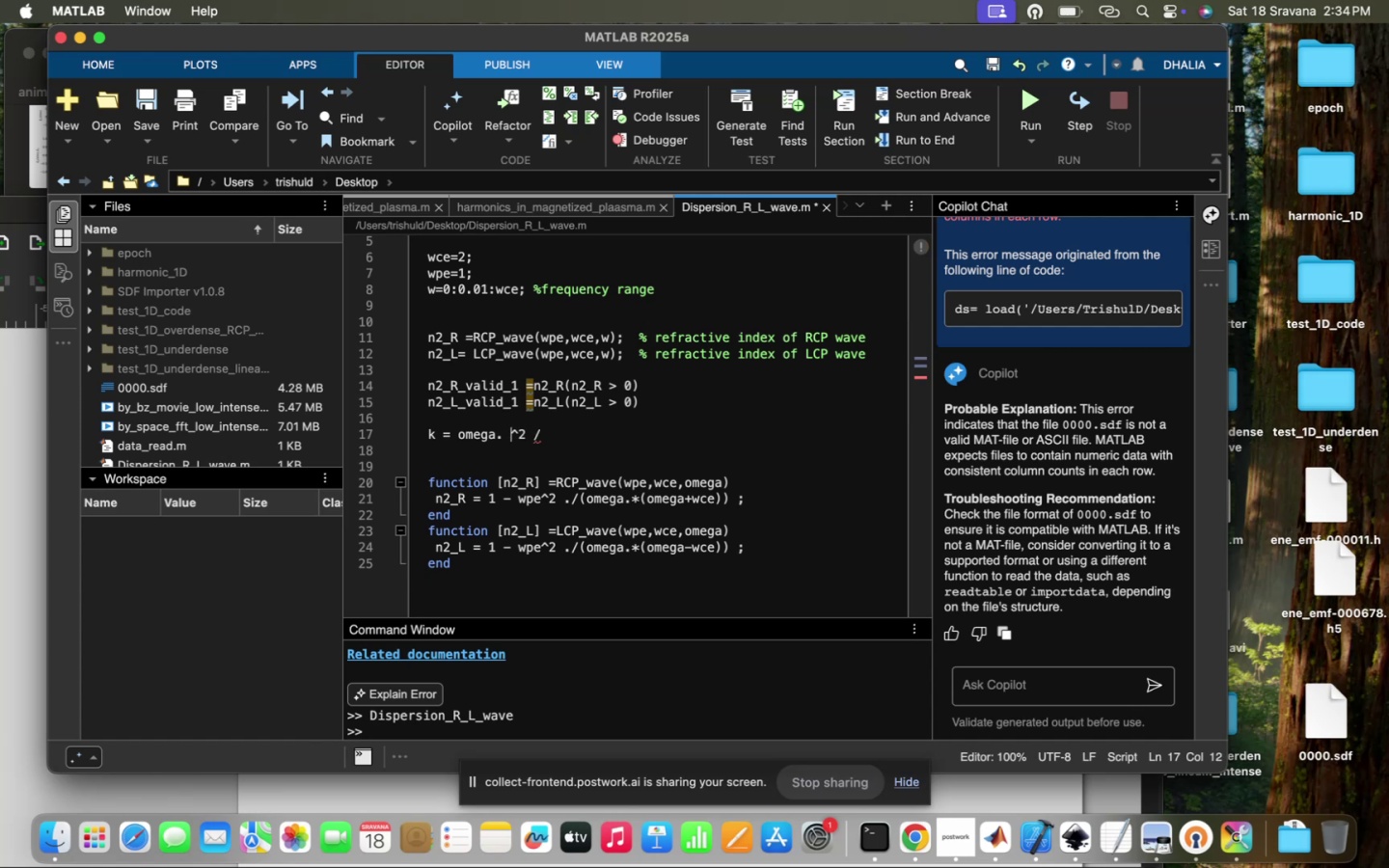 
key(ArrowRight)
 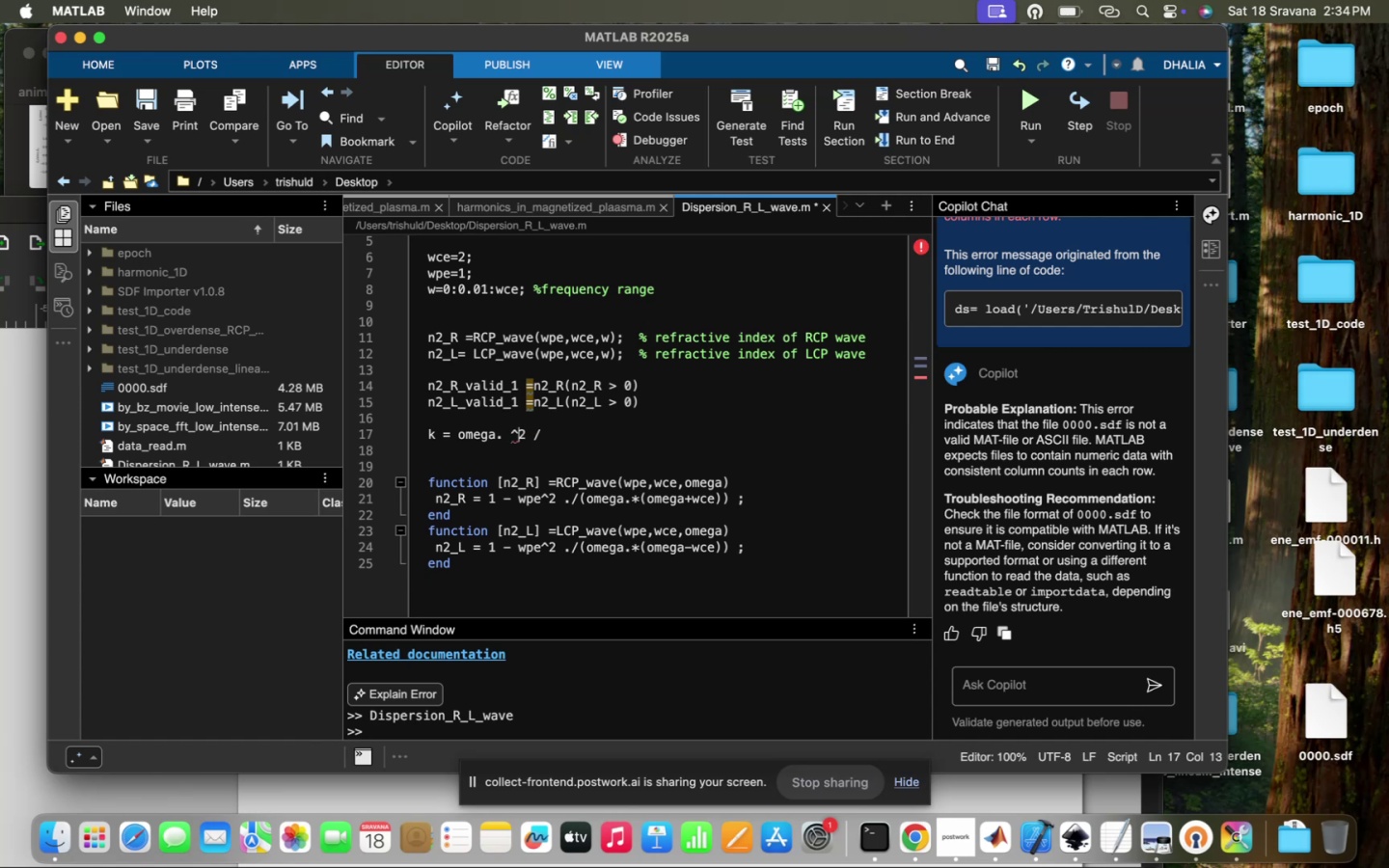 
key(ArrowRight)
 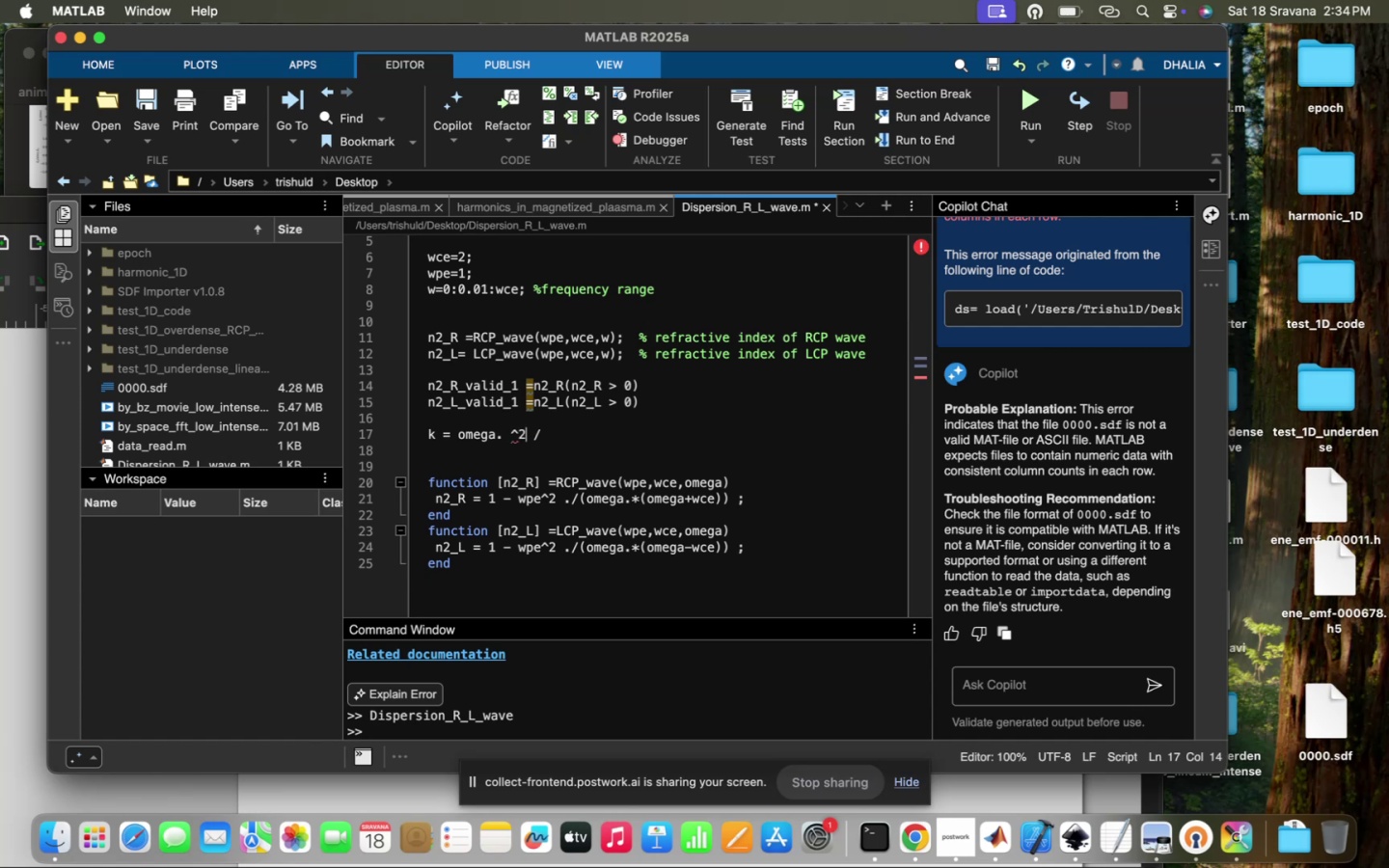 
key(Shift+0)
 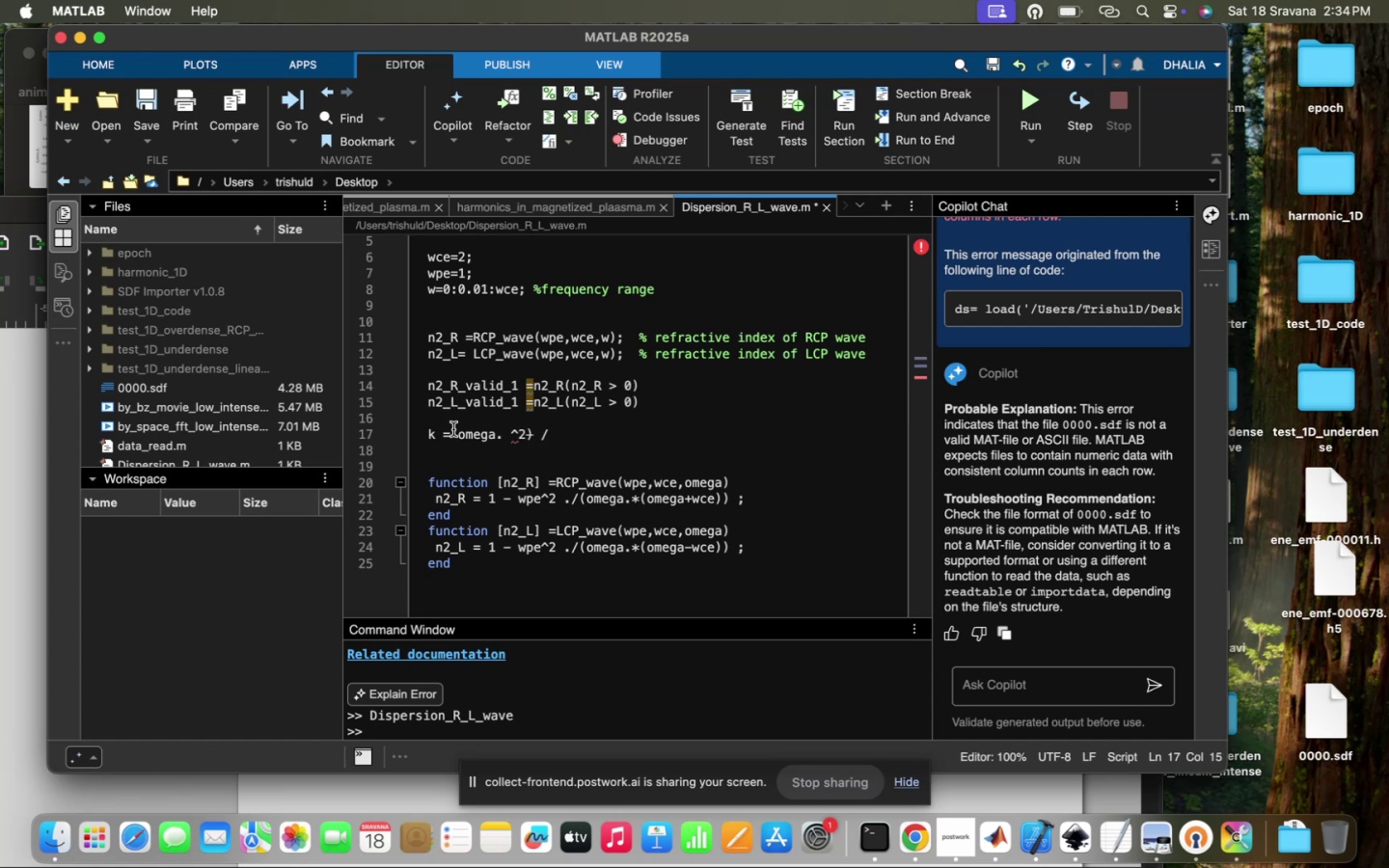 
left_click([463, 432])
 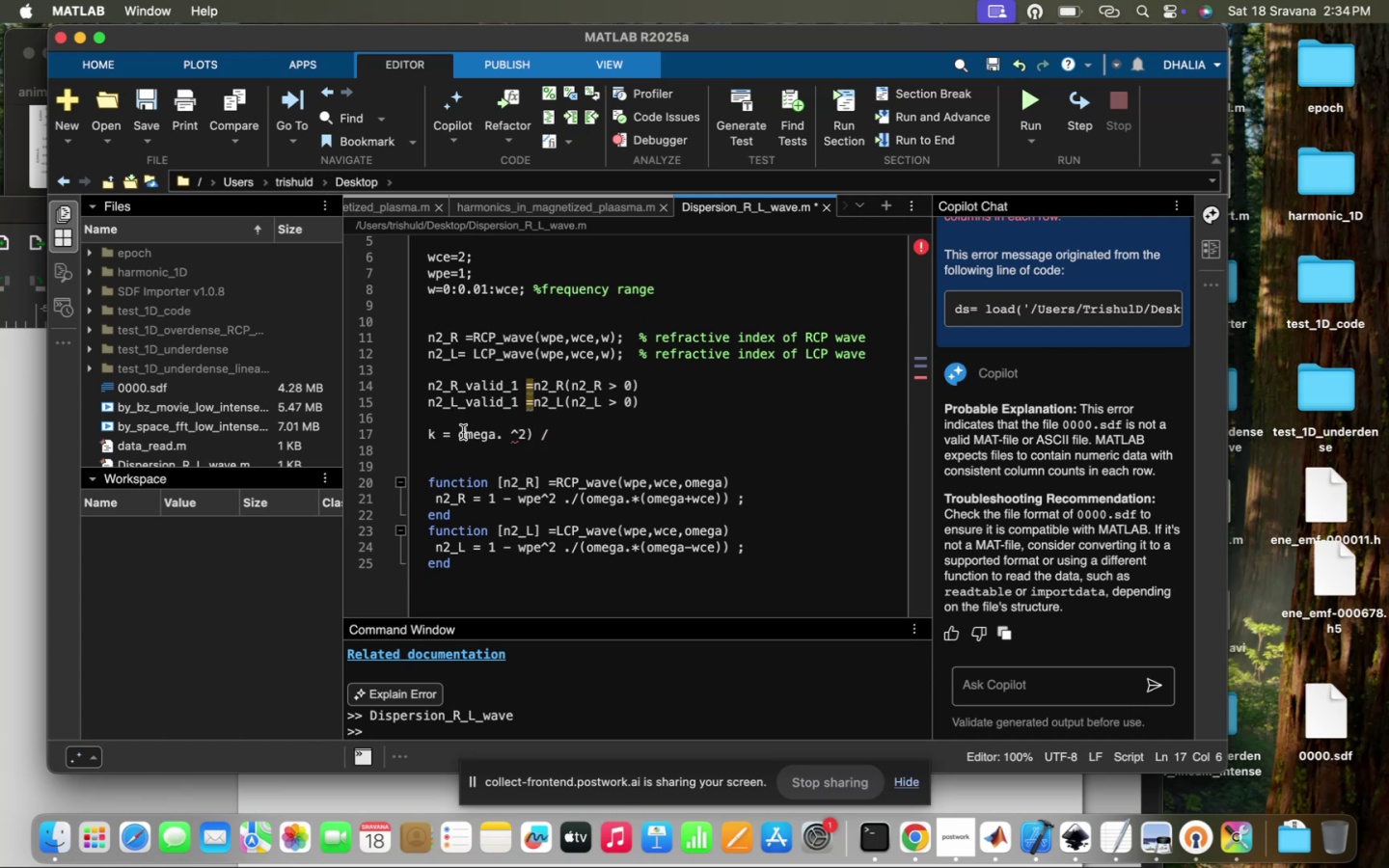 
key(ArrowLeft)
 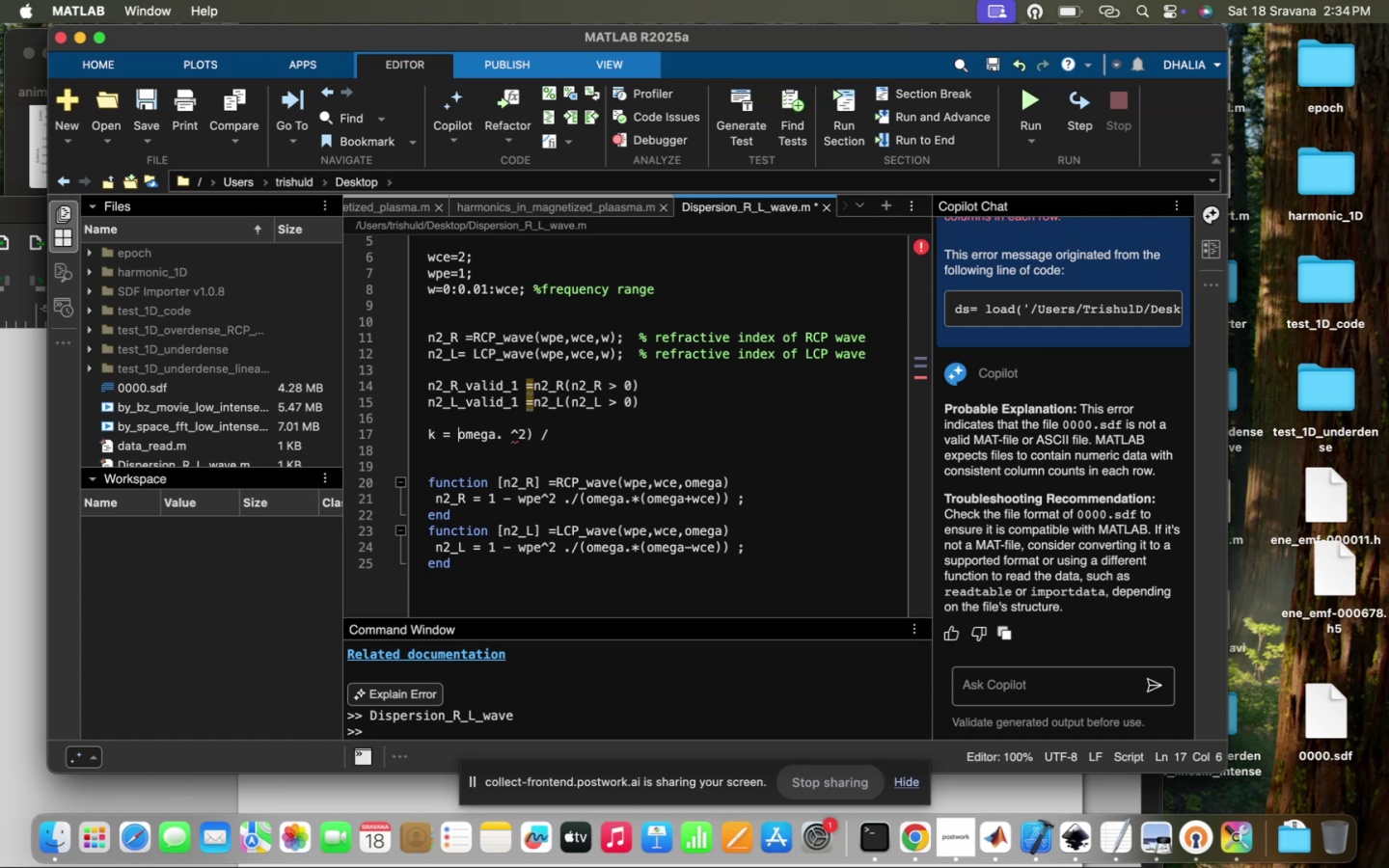 
key(Shift+0)
 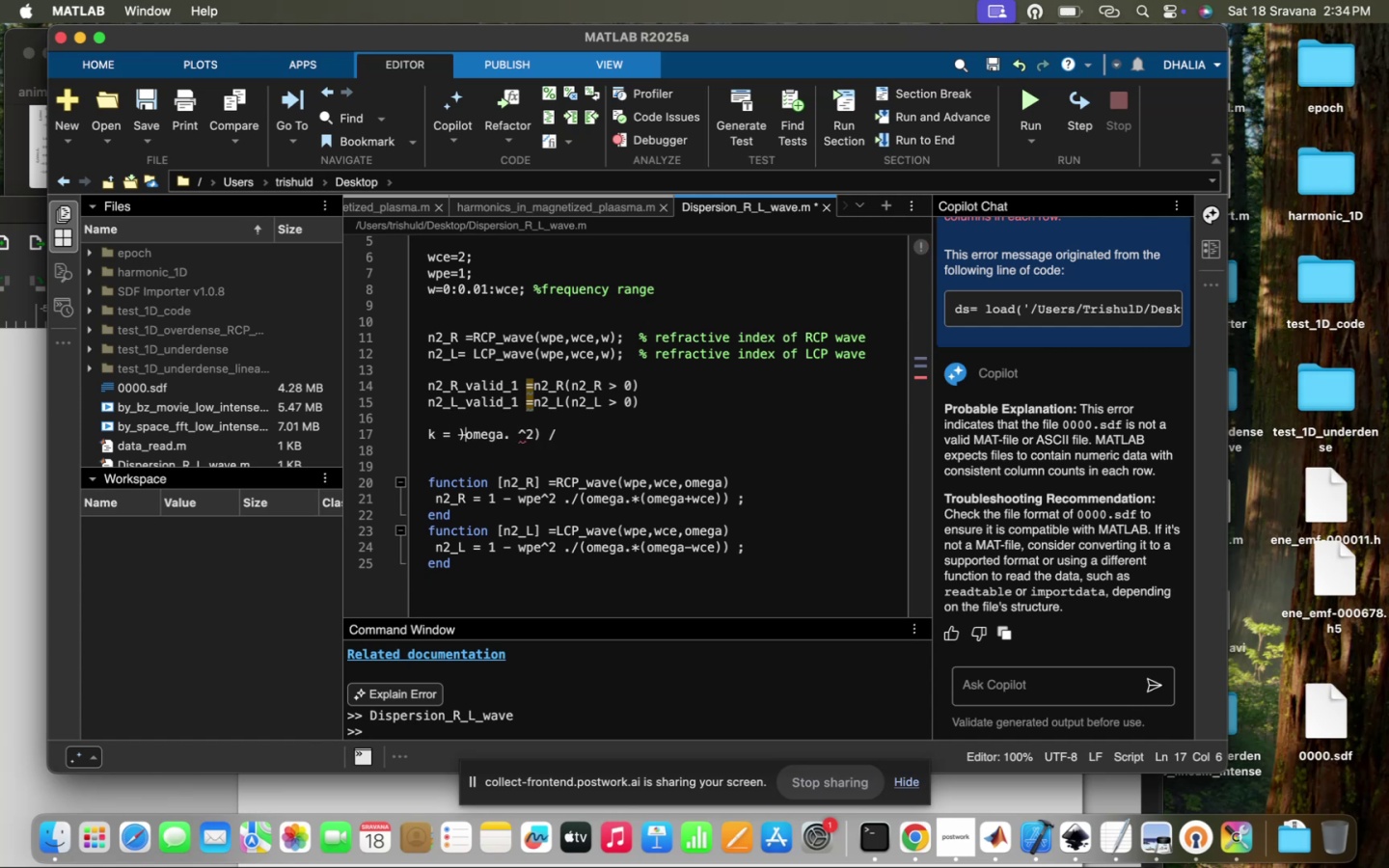 
key(ArrowRight)
 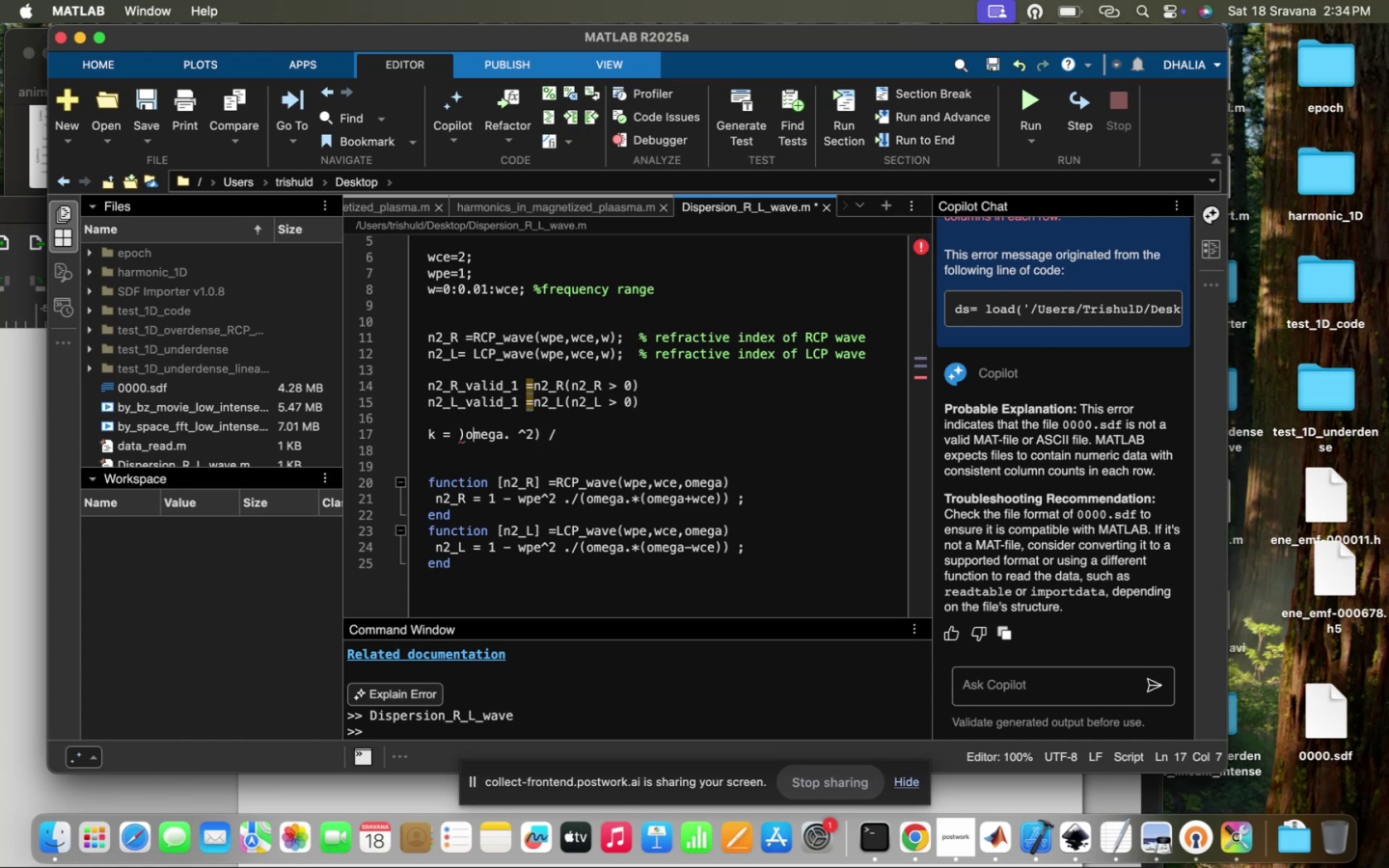 
key(ArrowLeft)
 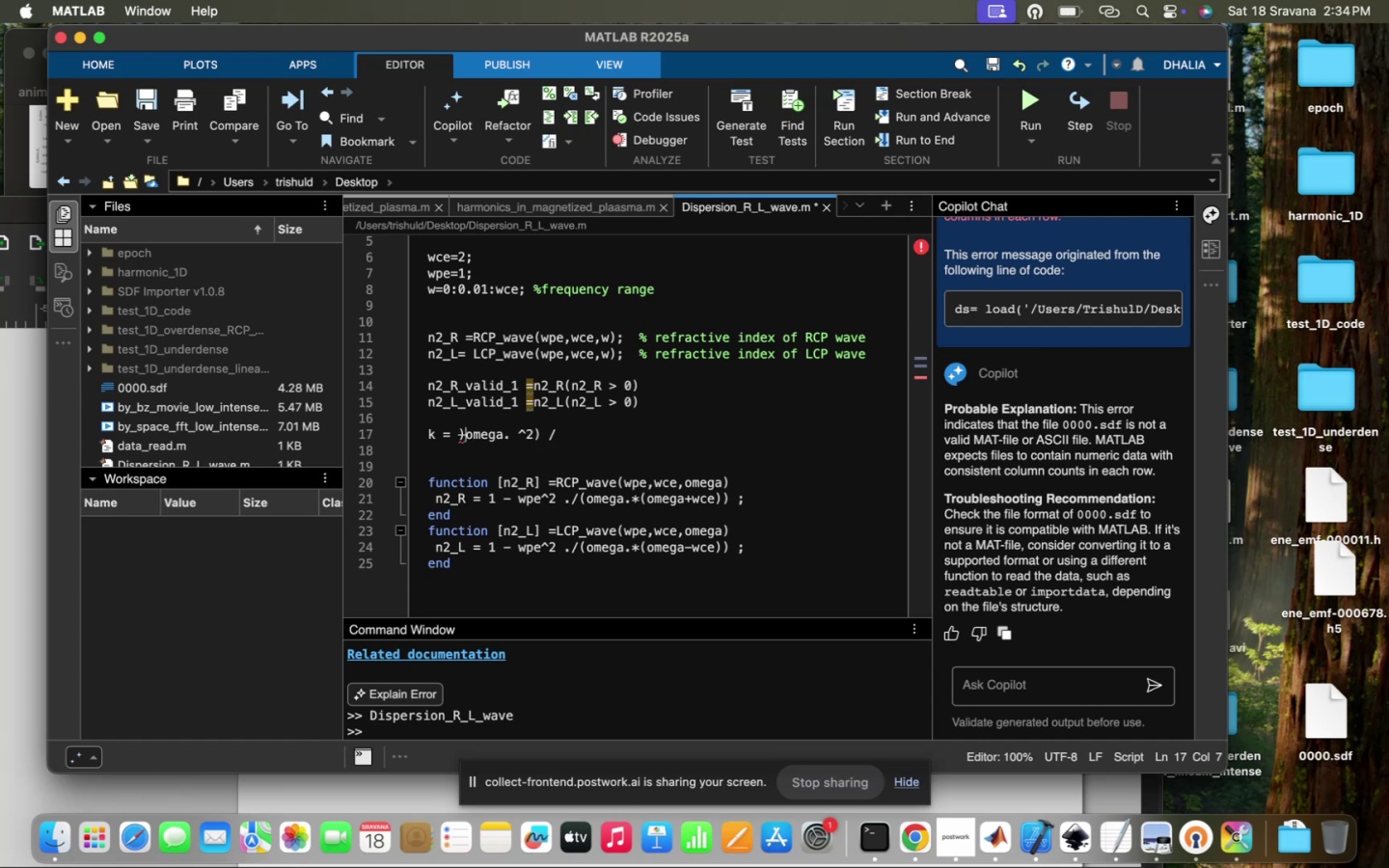 
key(Backspace)
 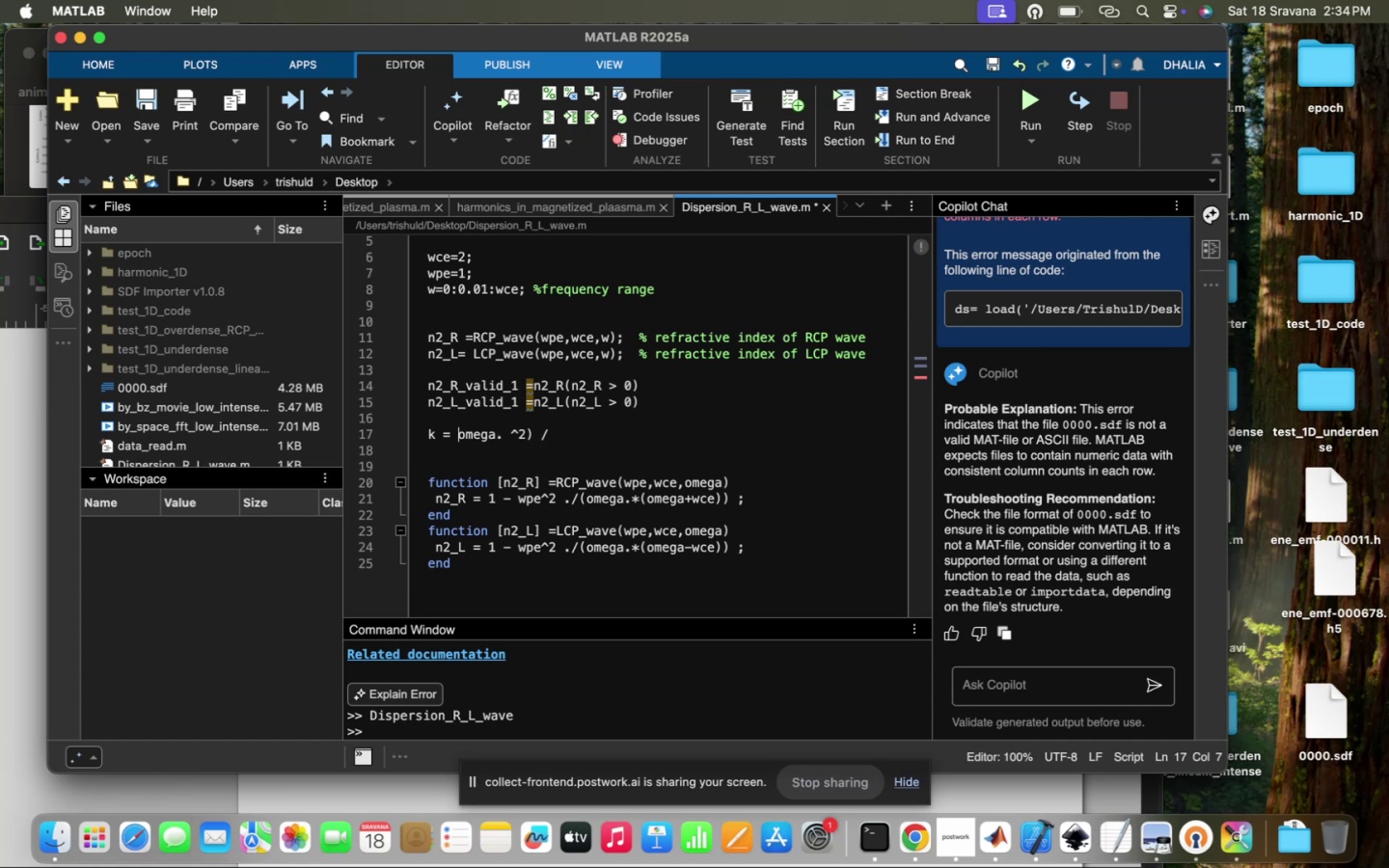 
key(Shift+9)
 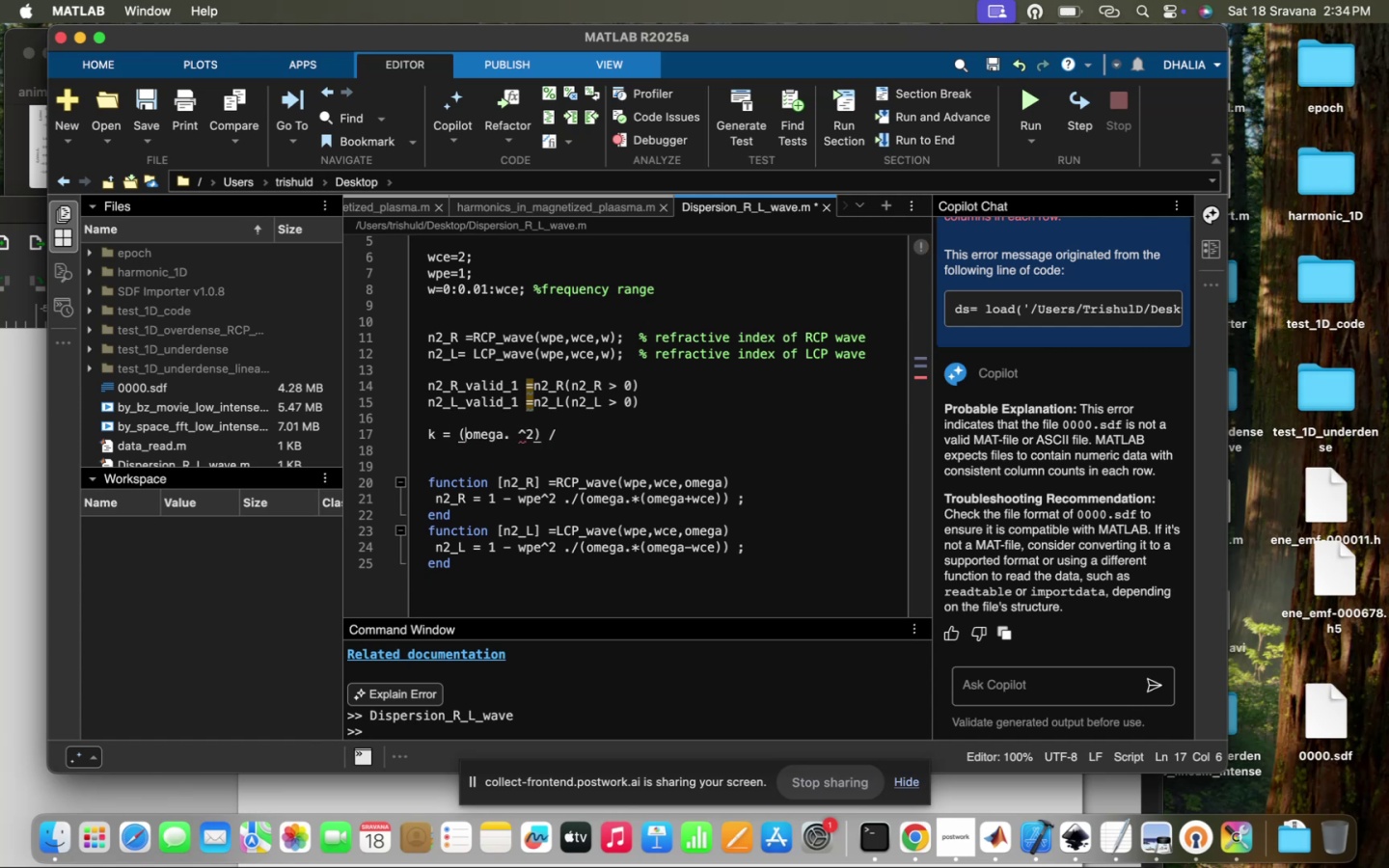 
key(ArrowRight)
 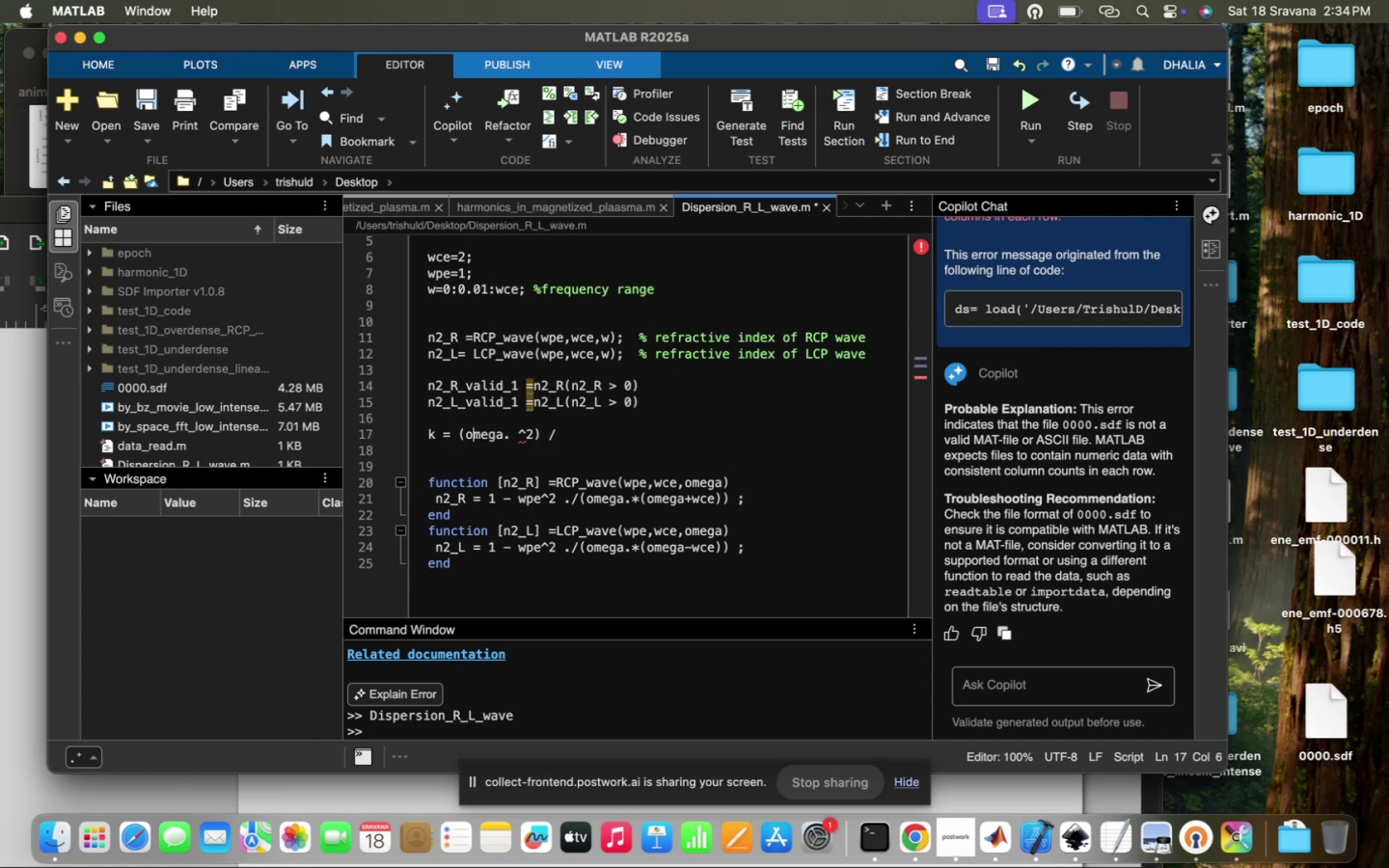 
key(ArrowRight)
 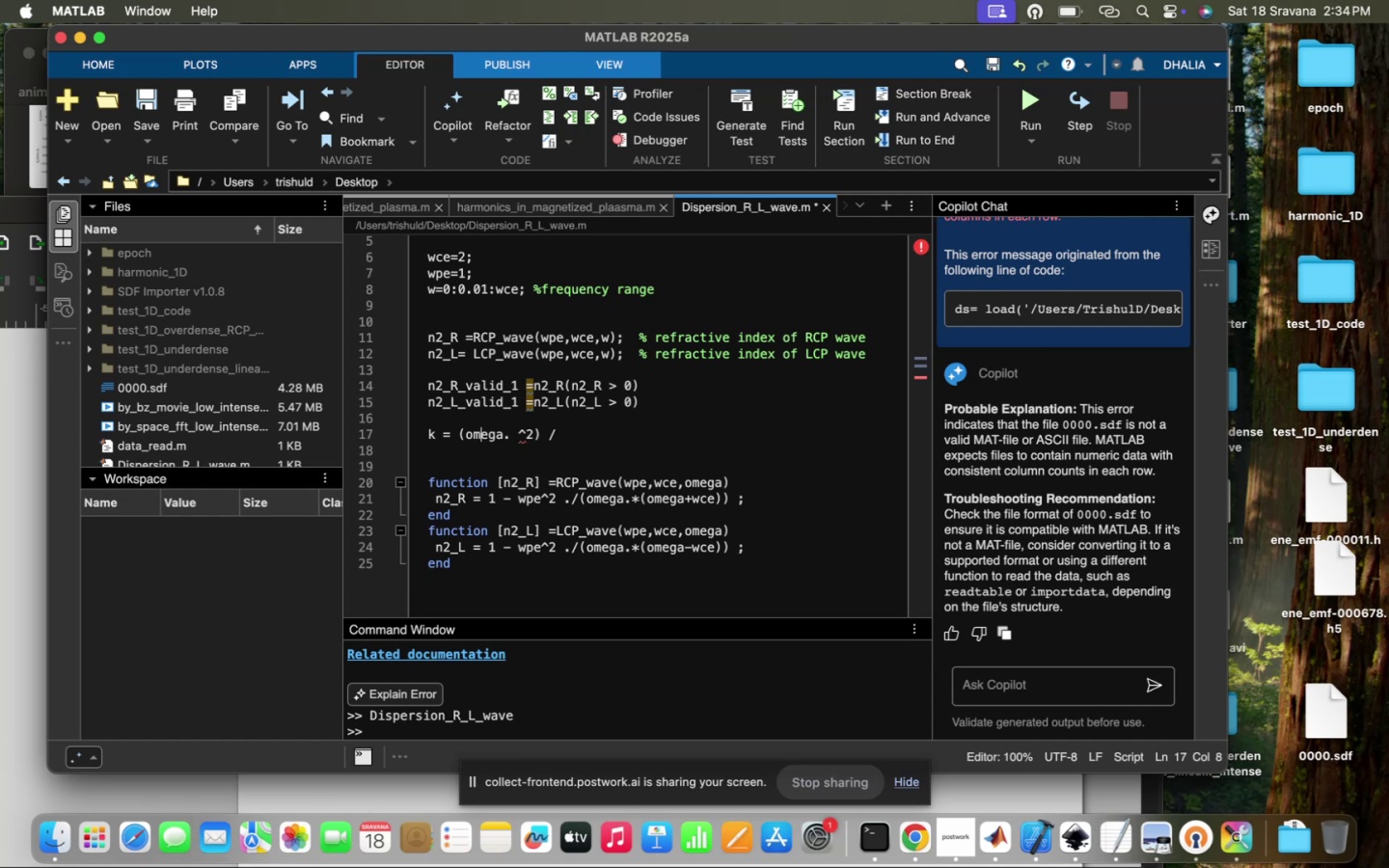 
key(ArrowRight)
 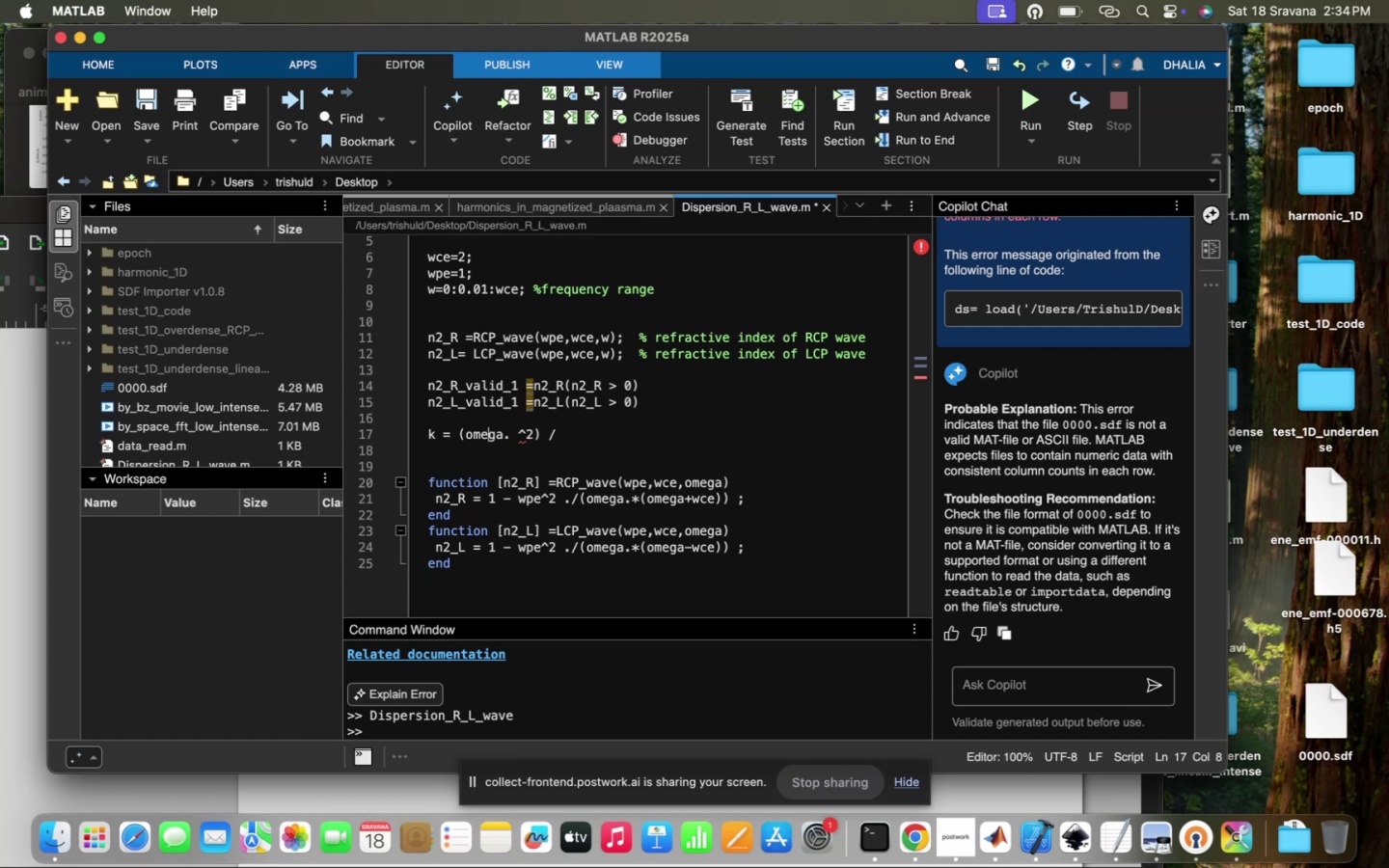 
key(ArrowRight)
 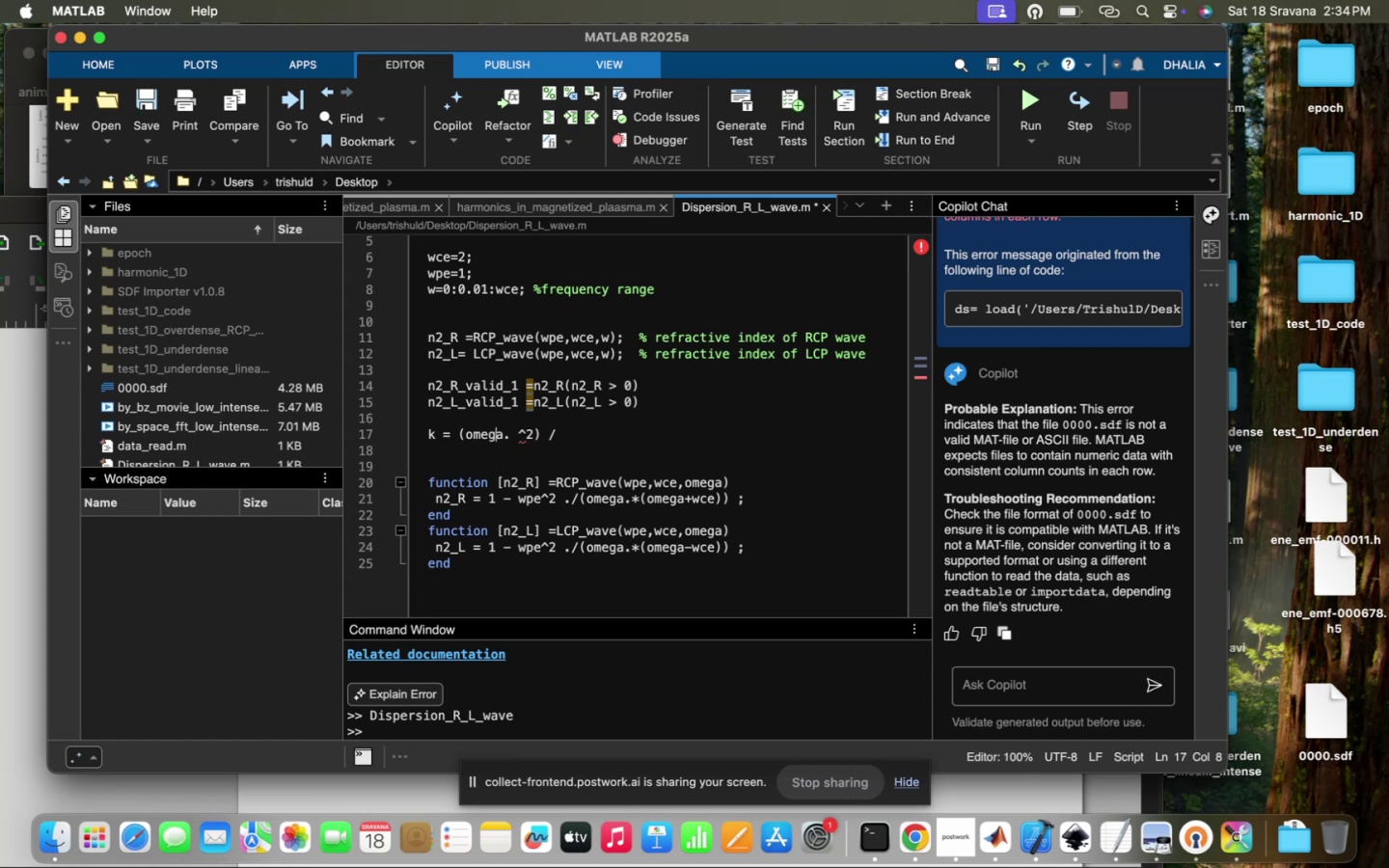 
key(ArrowRight)
 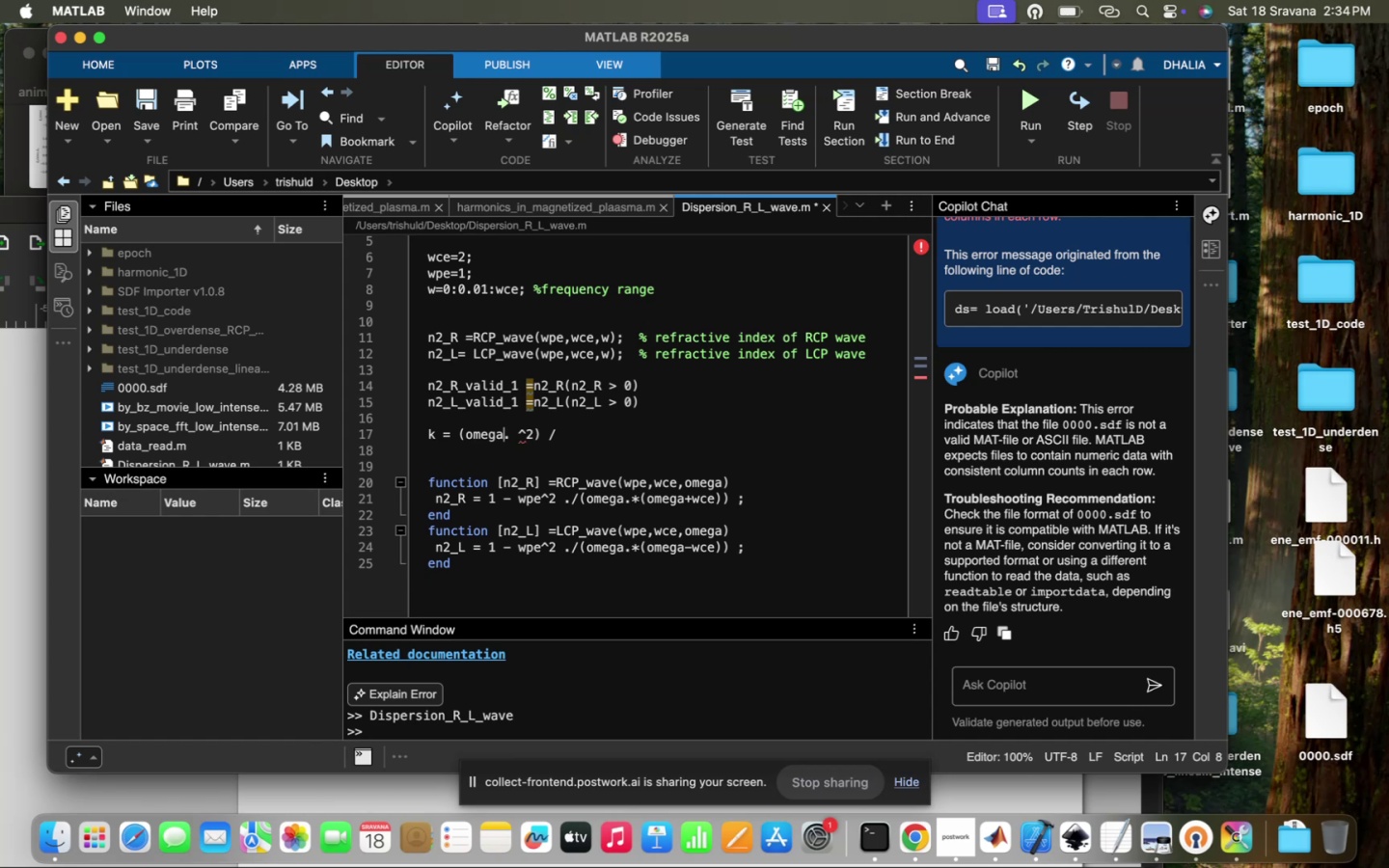 
key(ArrowRight)
 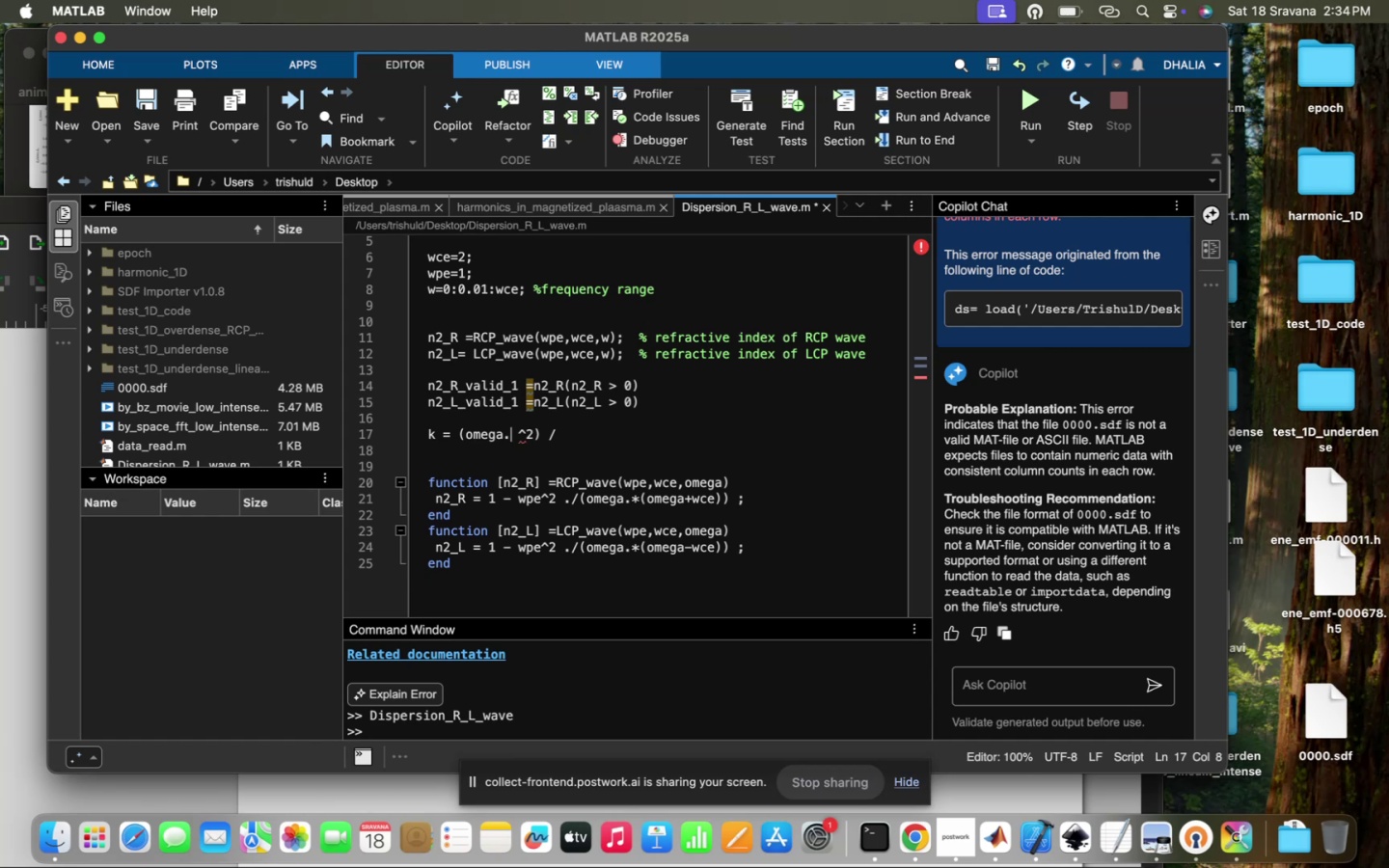 
key(ArrowRight)
 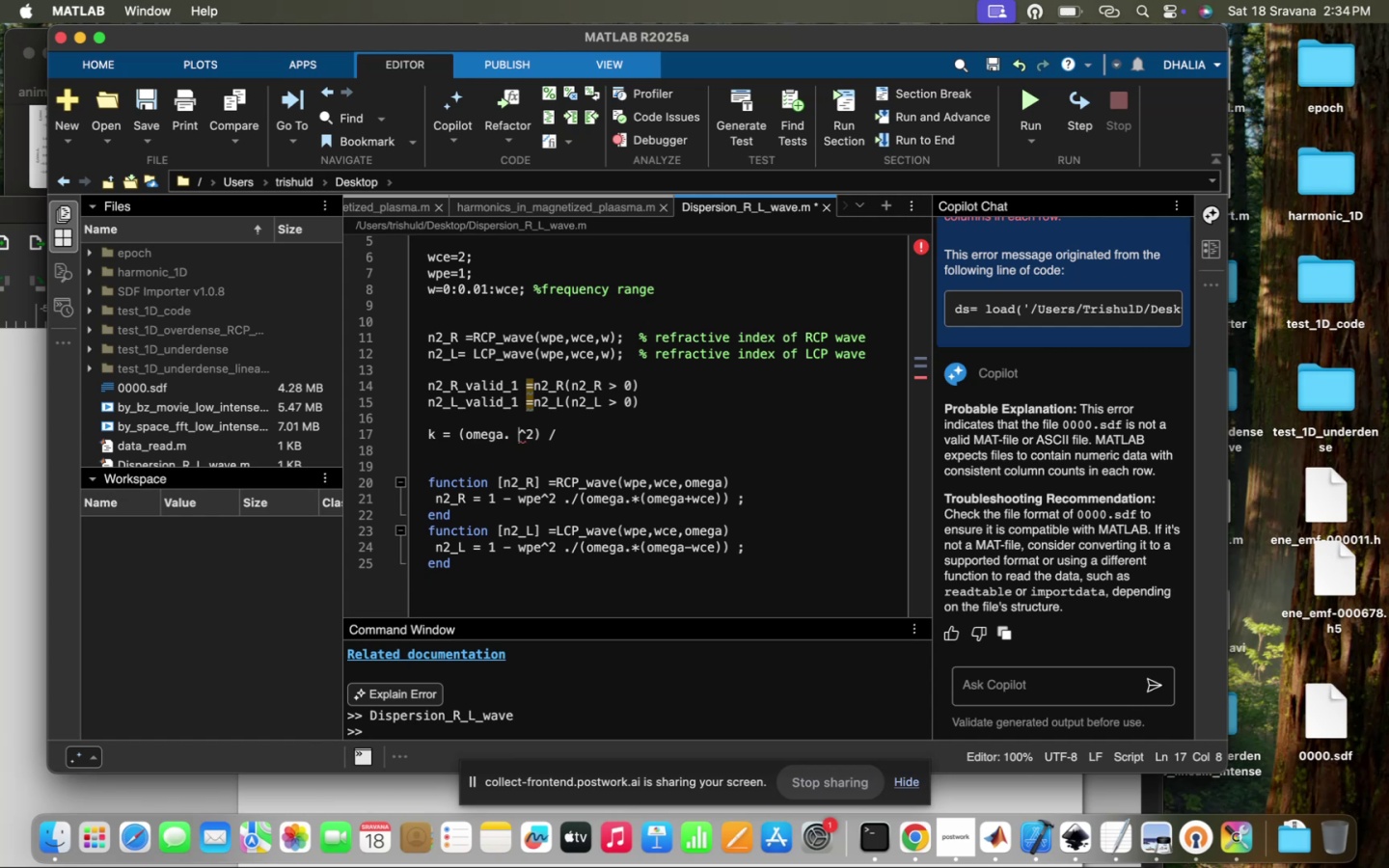 
key(Backspace)
 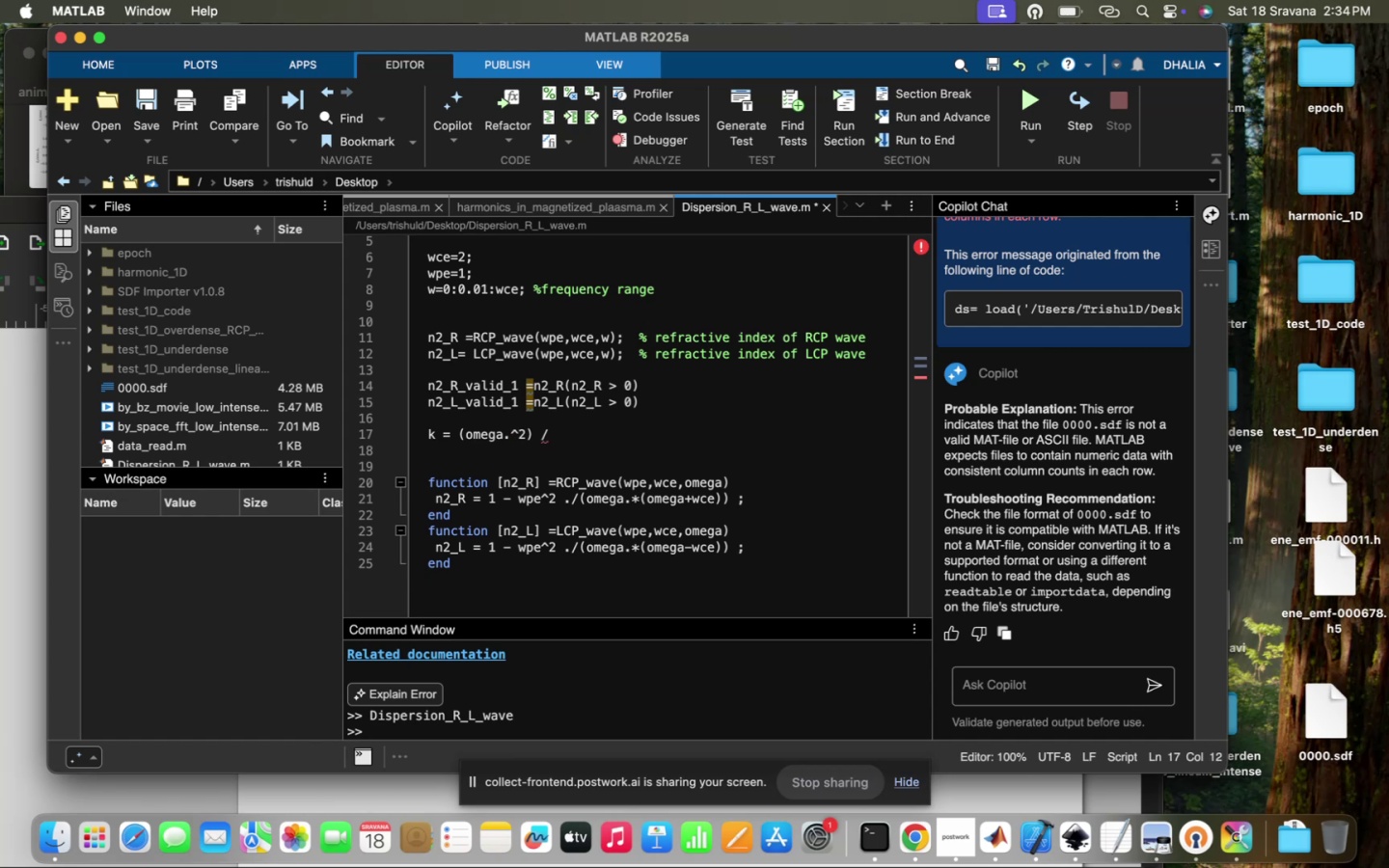 
key(ArrowRight)
 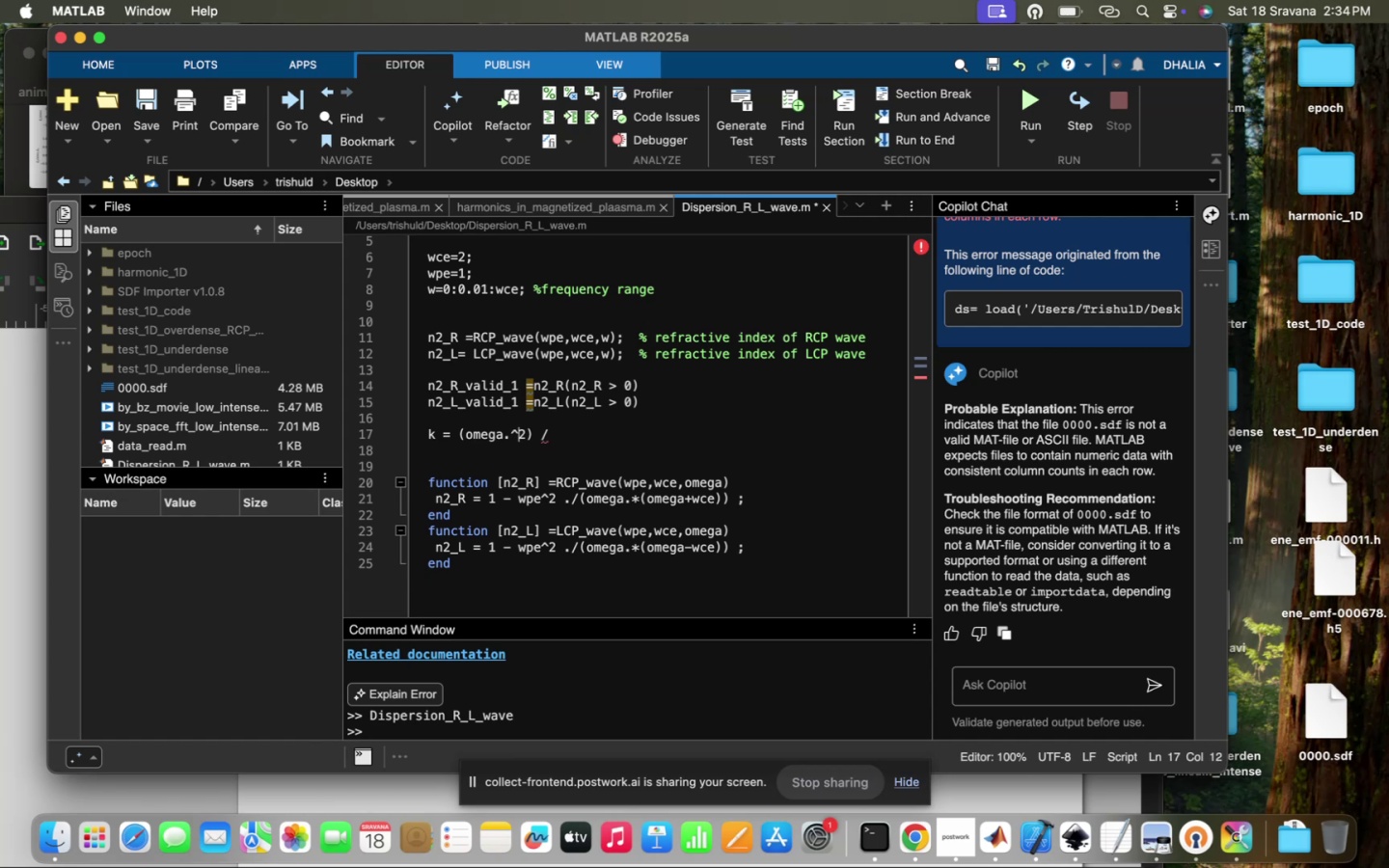 
key(ArrowRight)
 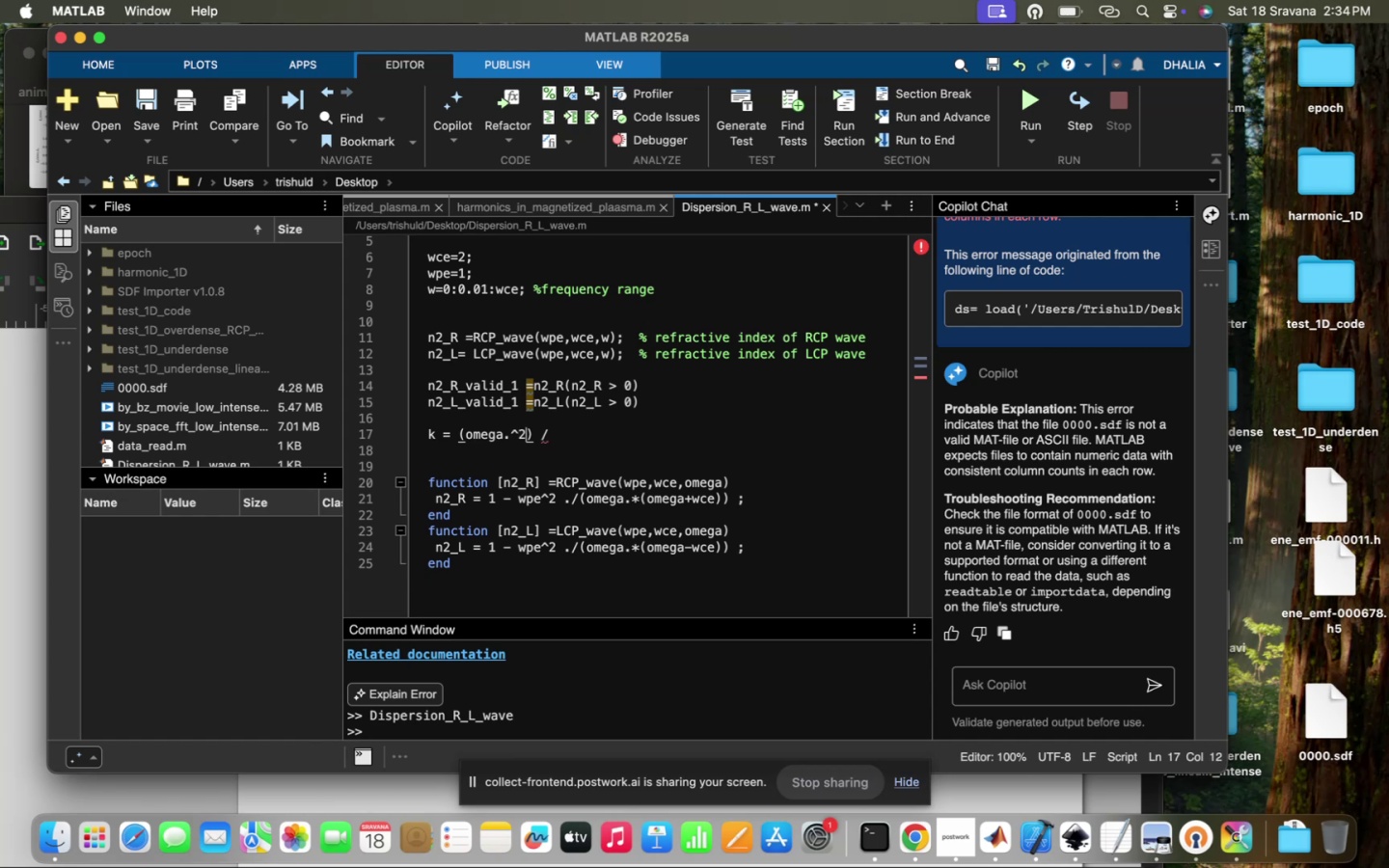 
key(ArrowRight)
 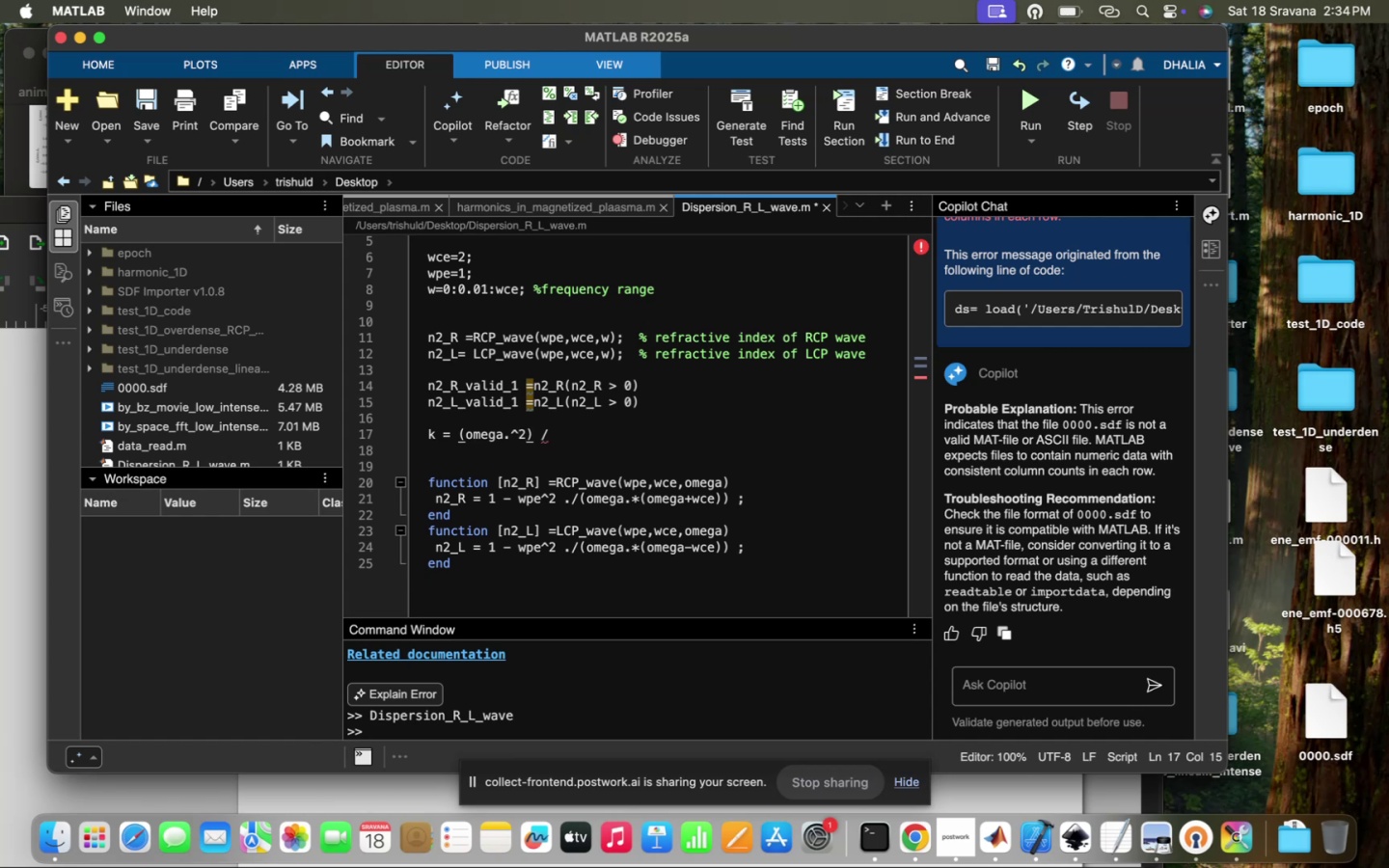 
key(Shift+8)
 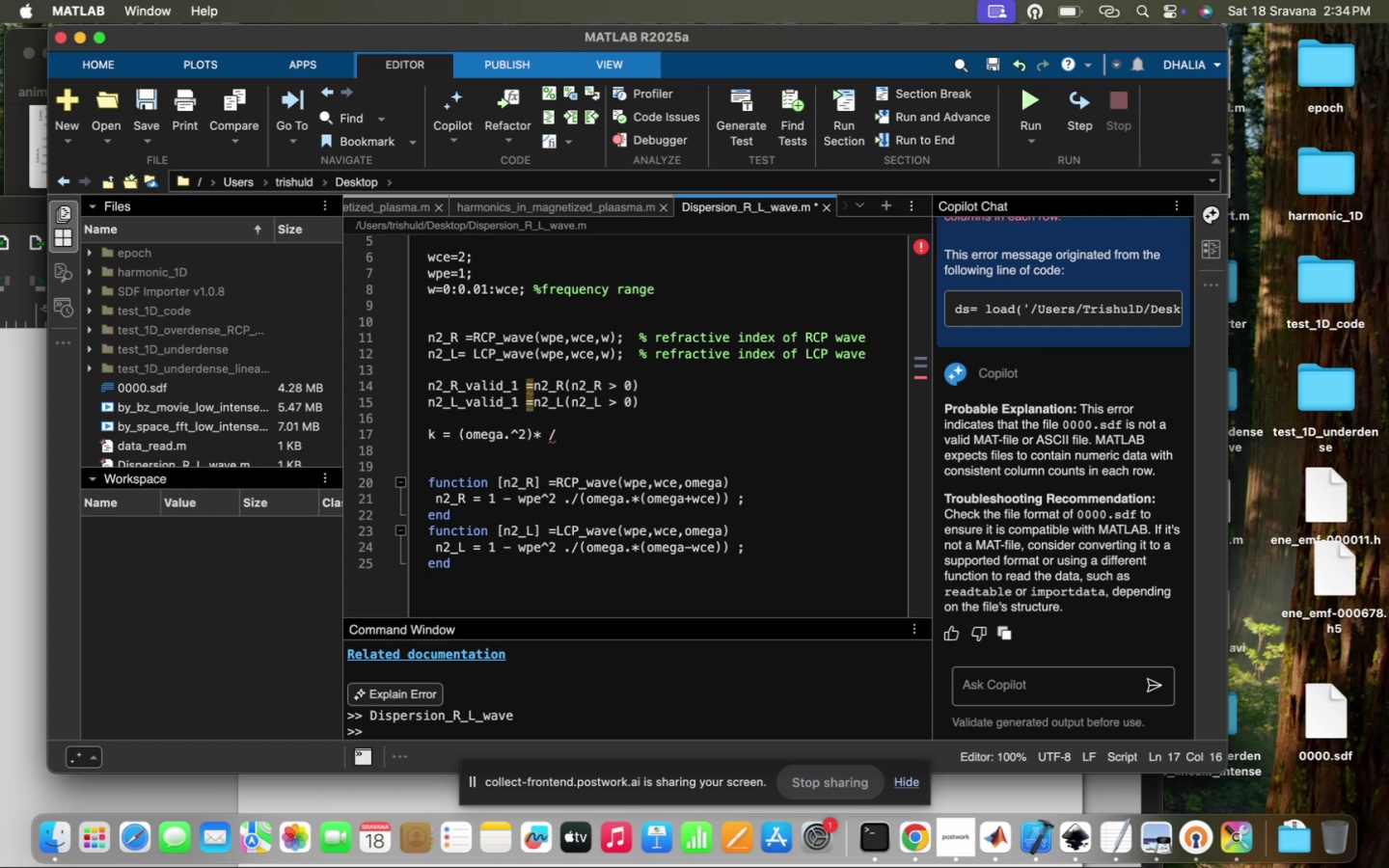 
key(ArrowLeft)
 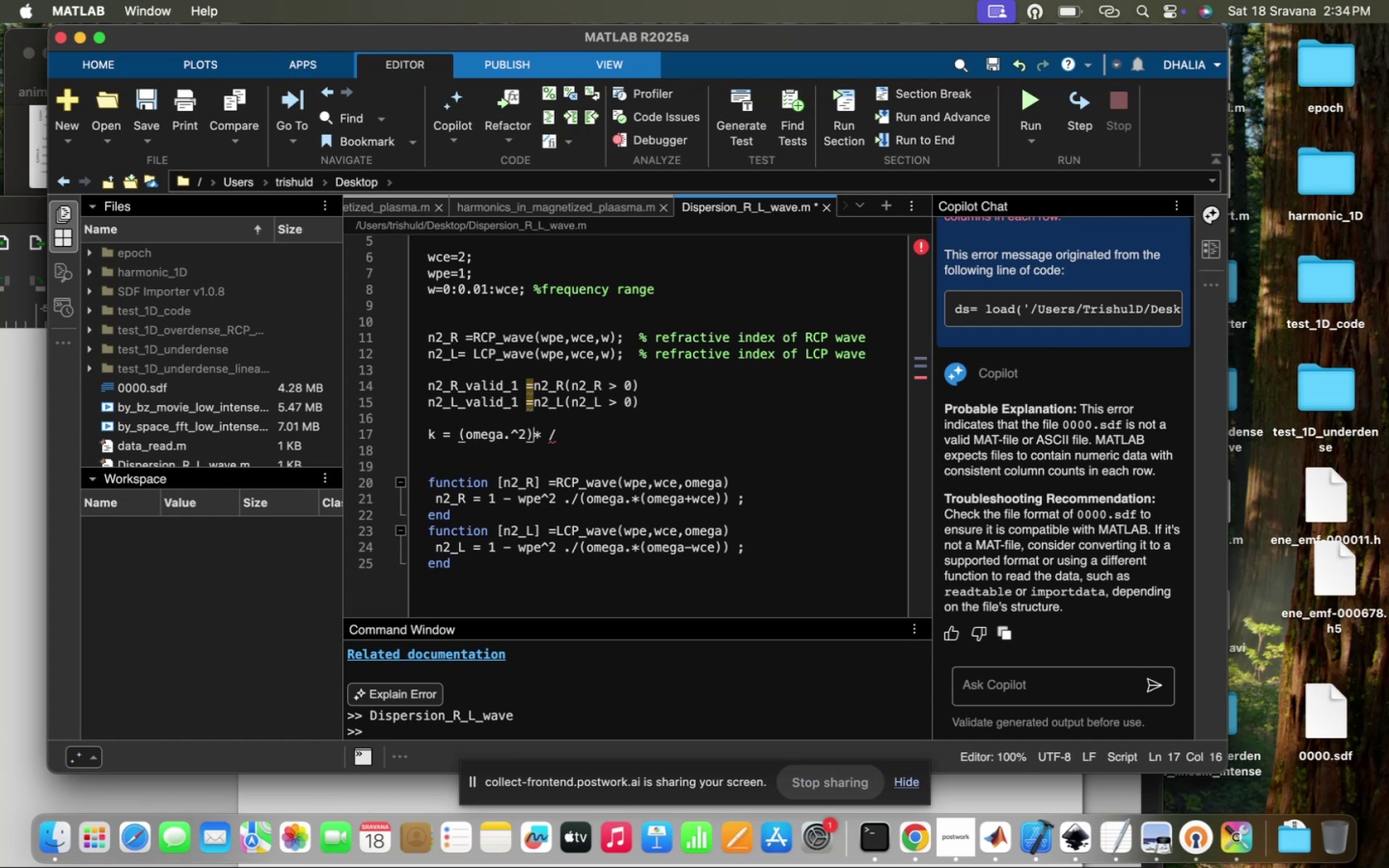 
key(Period)
 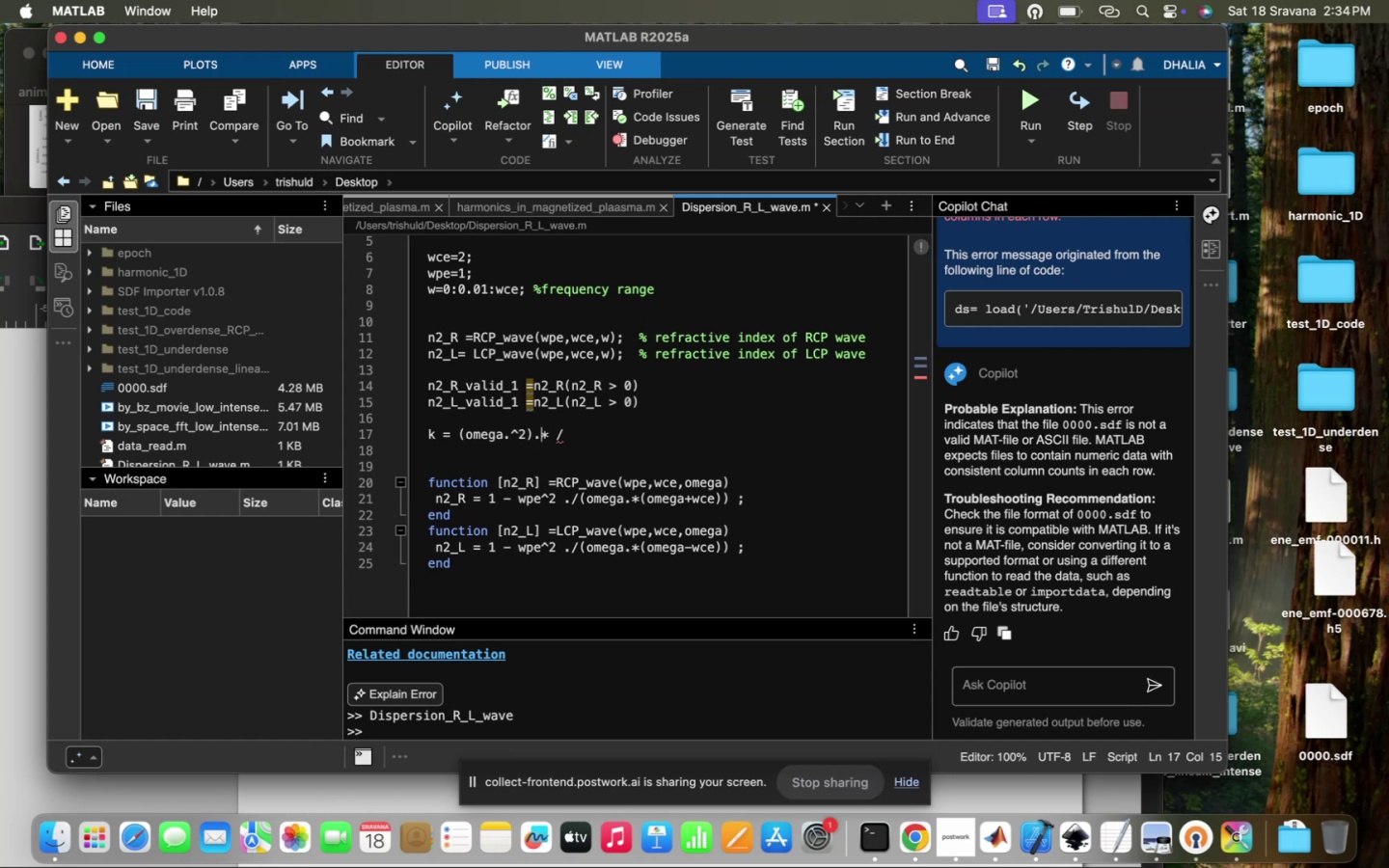 
key(ArrowRight)
 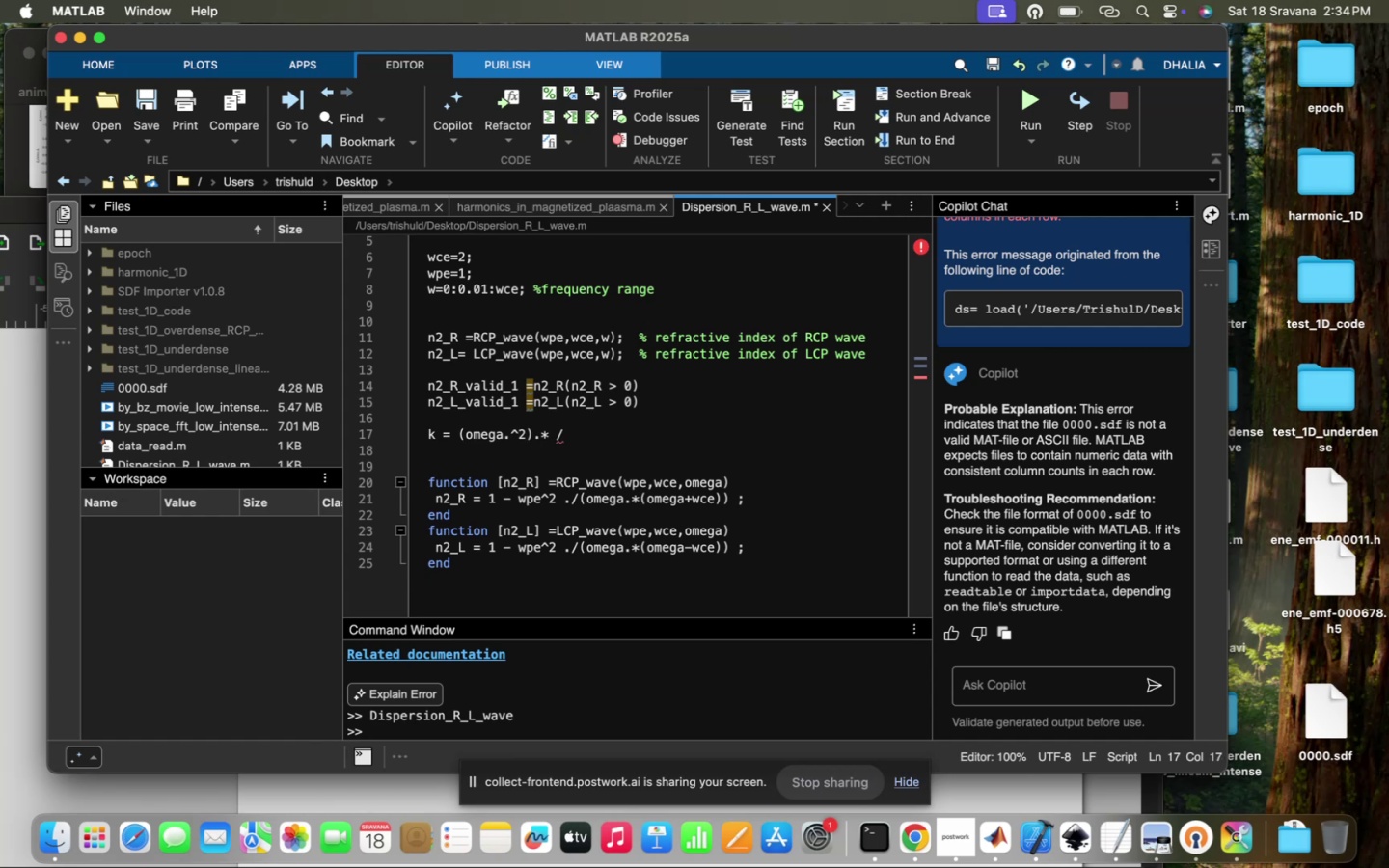 
key(N)
 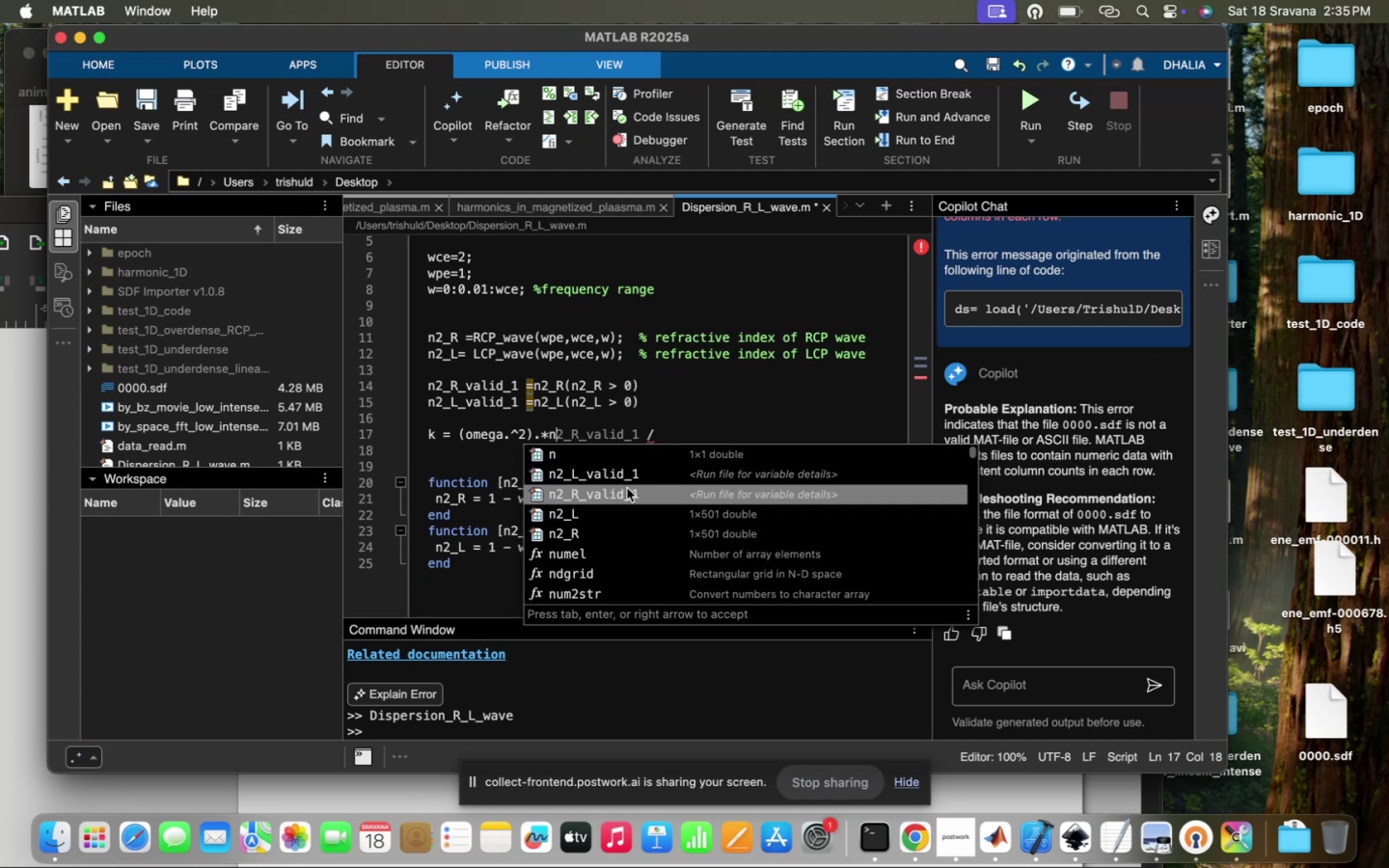 
left_click([627, 488])
 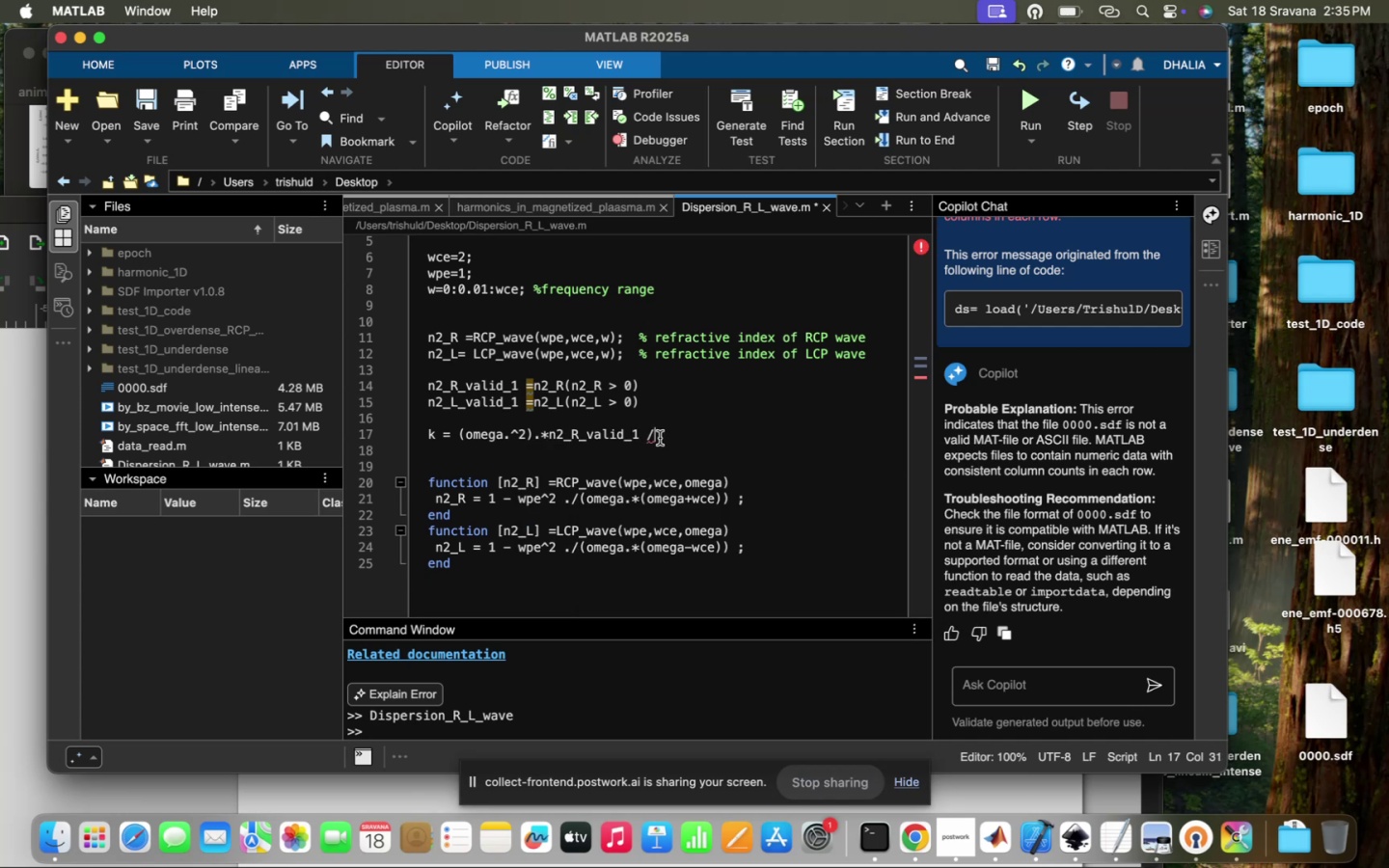 
left_click([644, 431])
 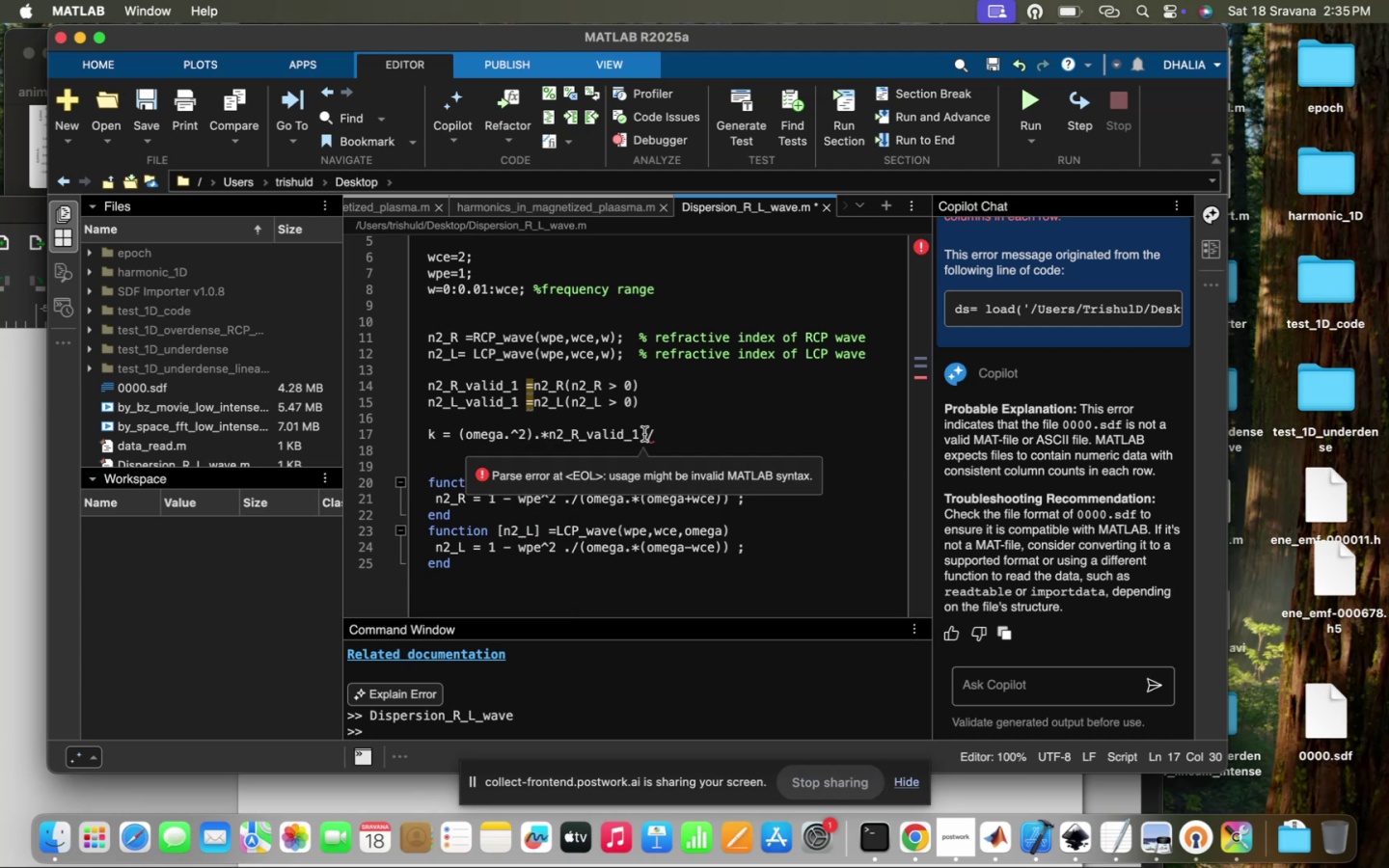 
key(Backspace)
 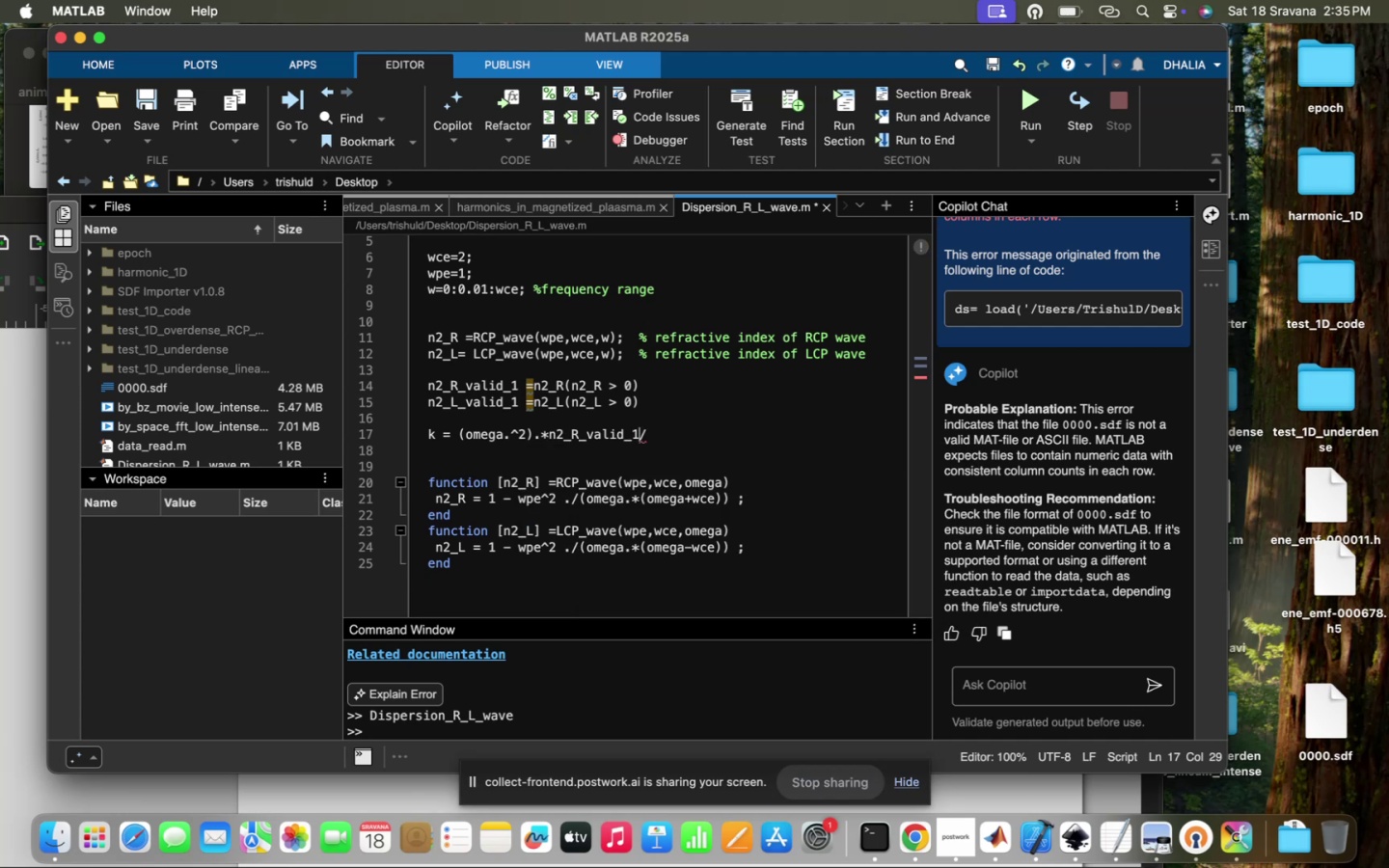 
key(ArrowRight)
 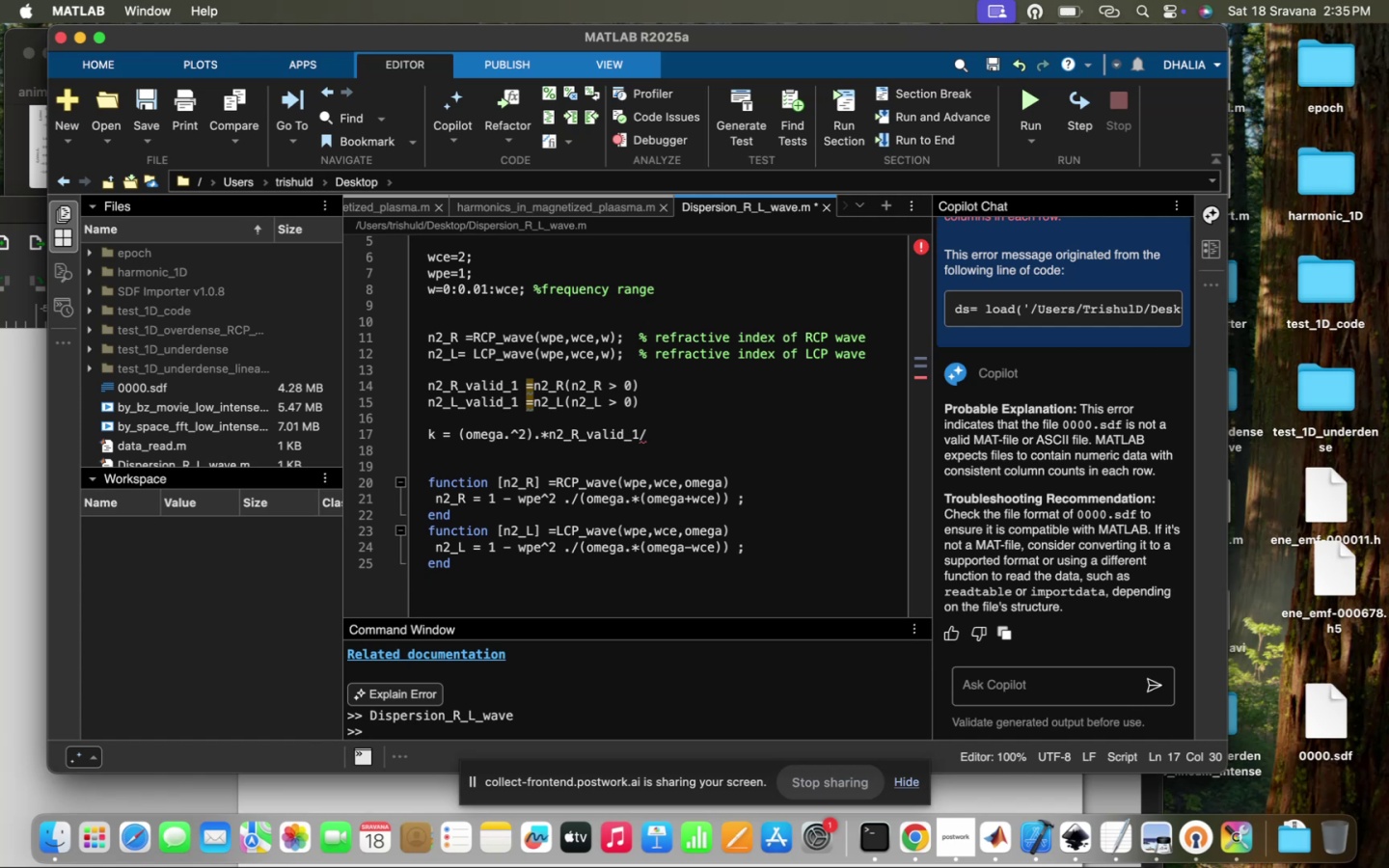 
wait(18.25)
 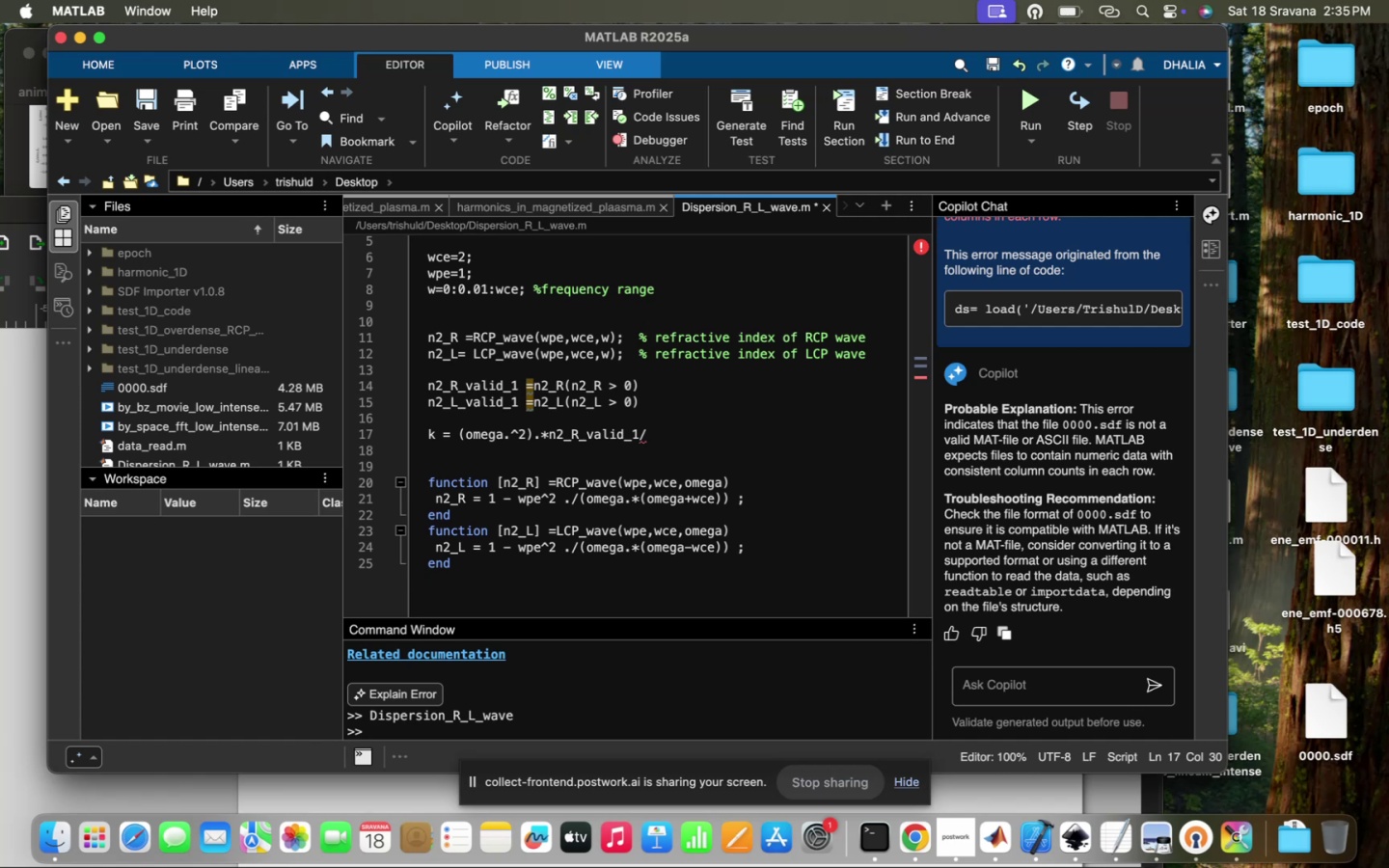 
left_click([523, 431])
 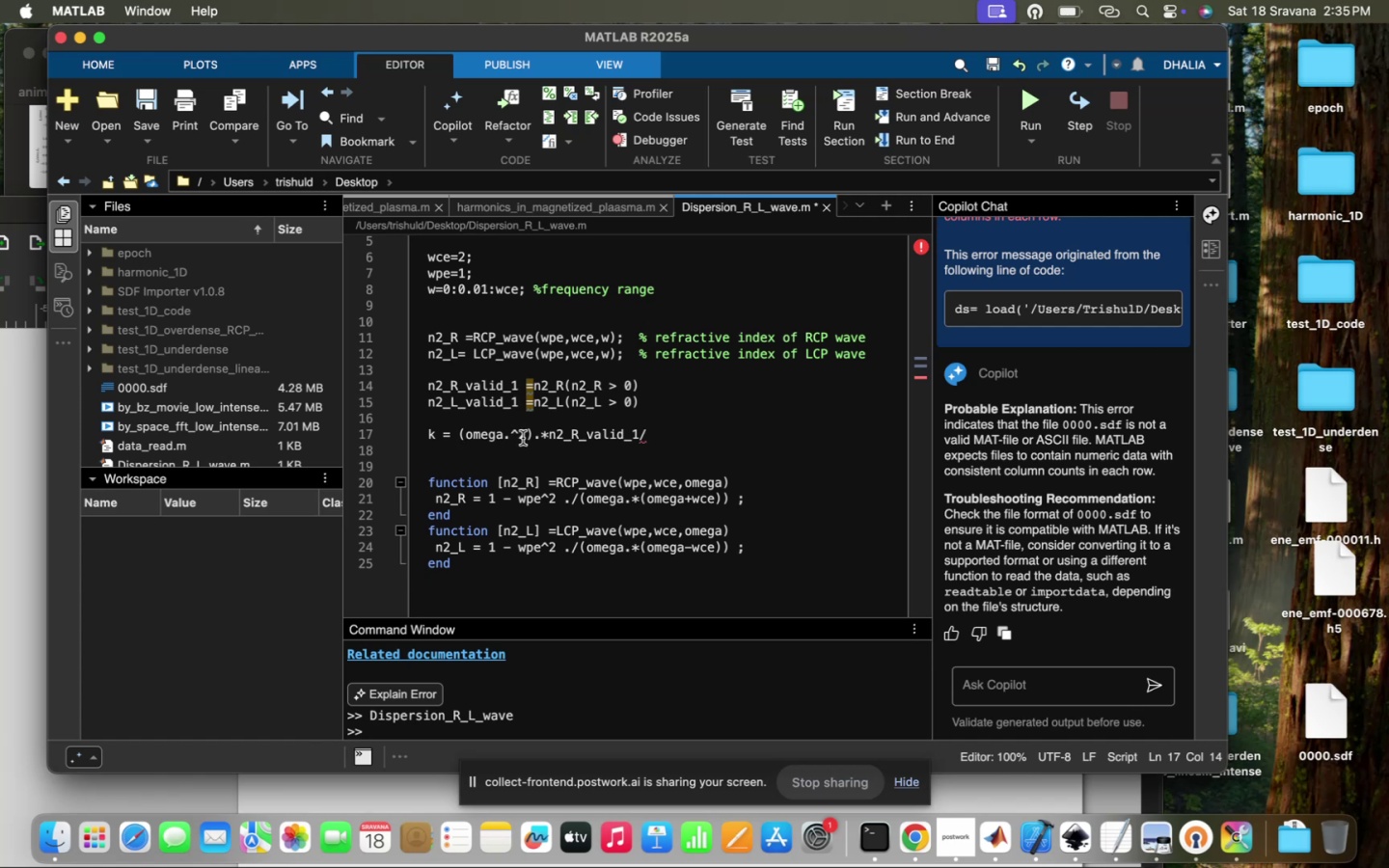 
key(Backspace)
key(Backspace)
key(Backspace)
type(sqt)
key(Backspace)
type(rt()
 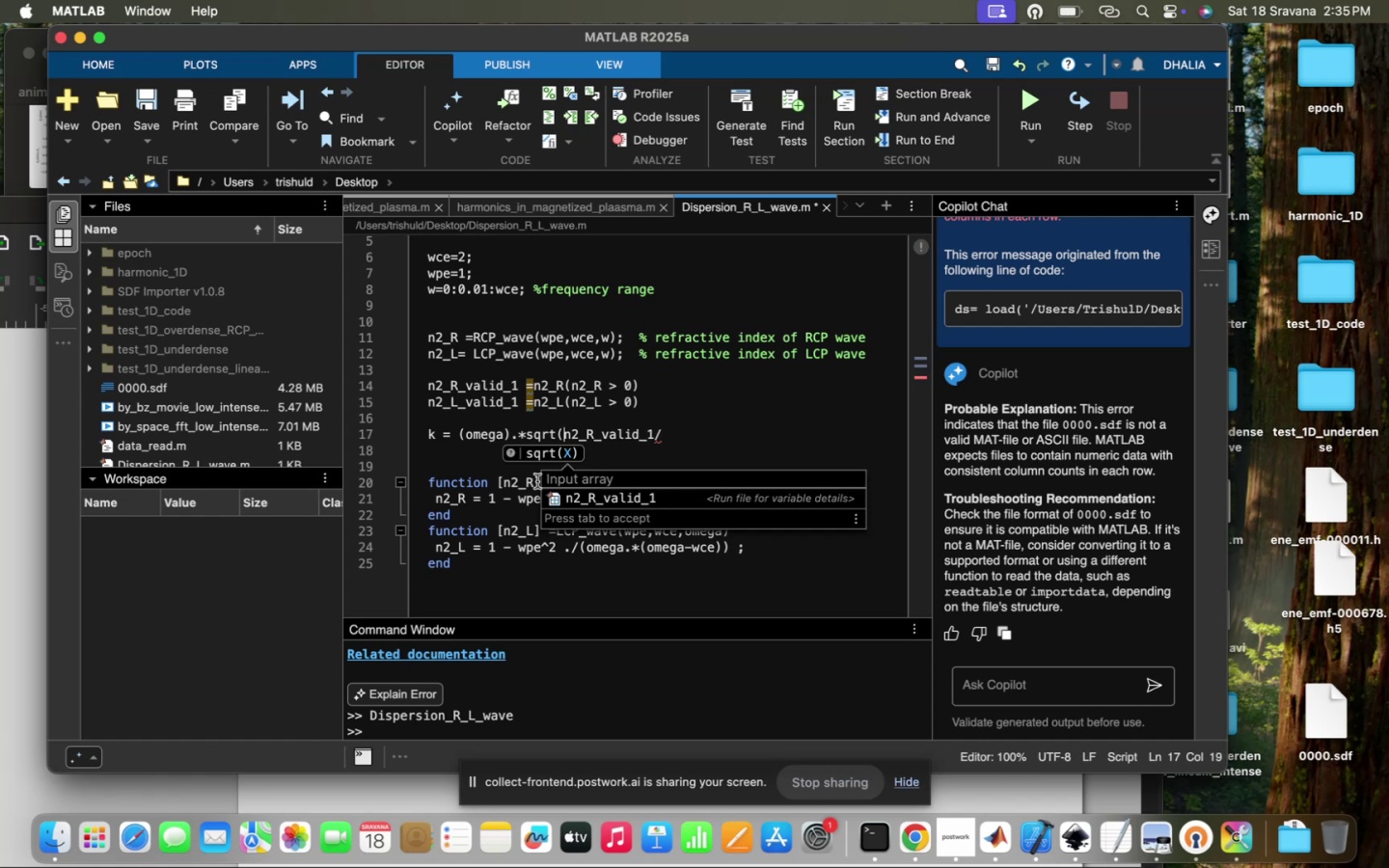 
left_click([658, 434])
 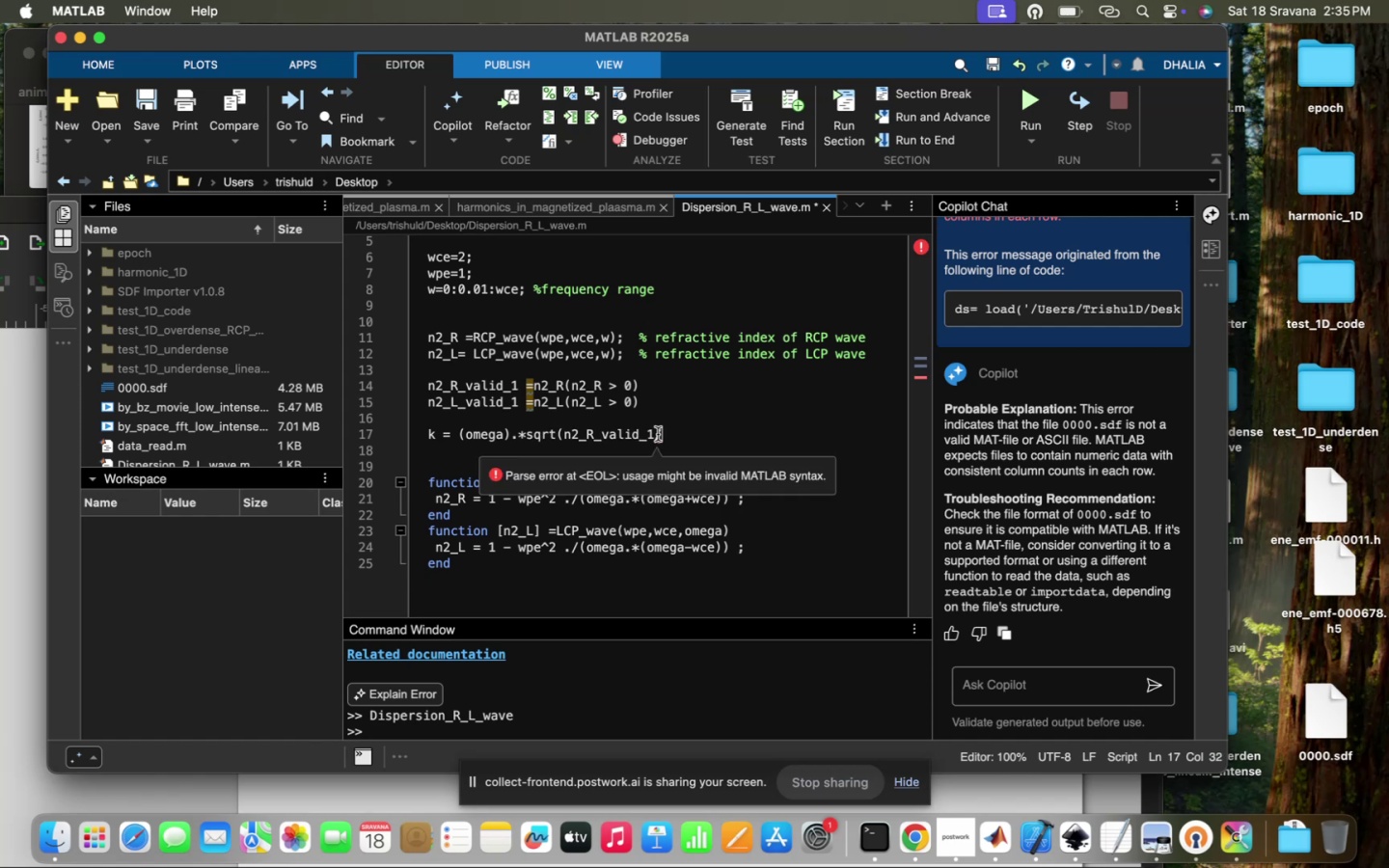 
key(ArrowLeft)
 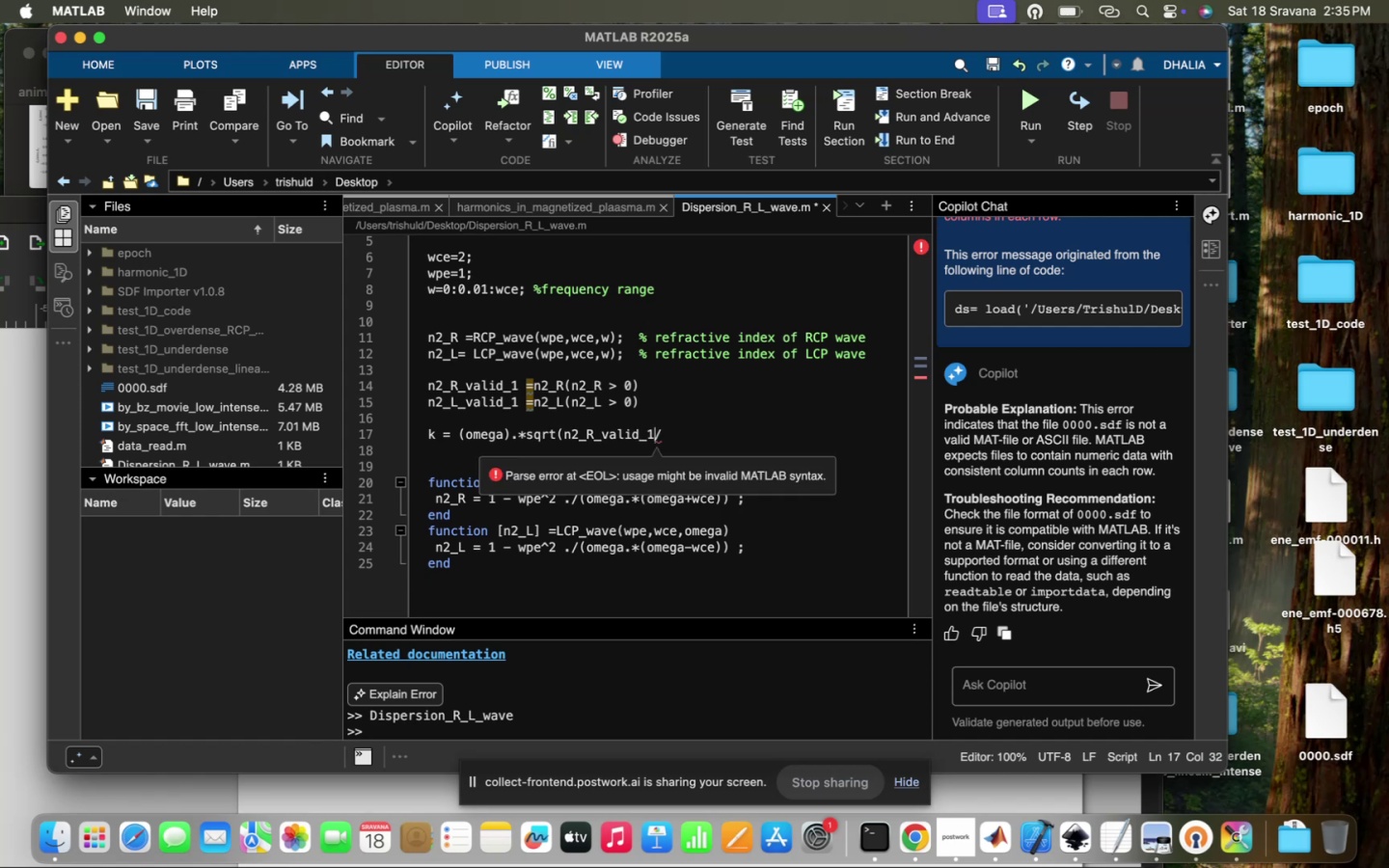 
key(Shift+0)
 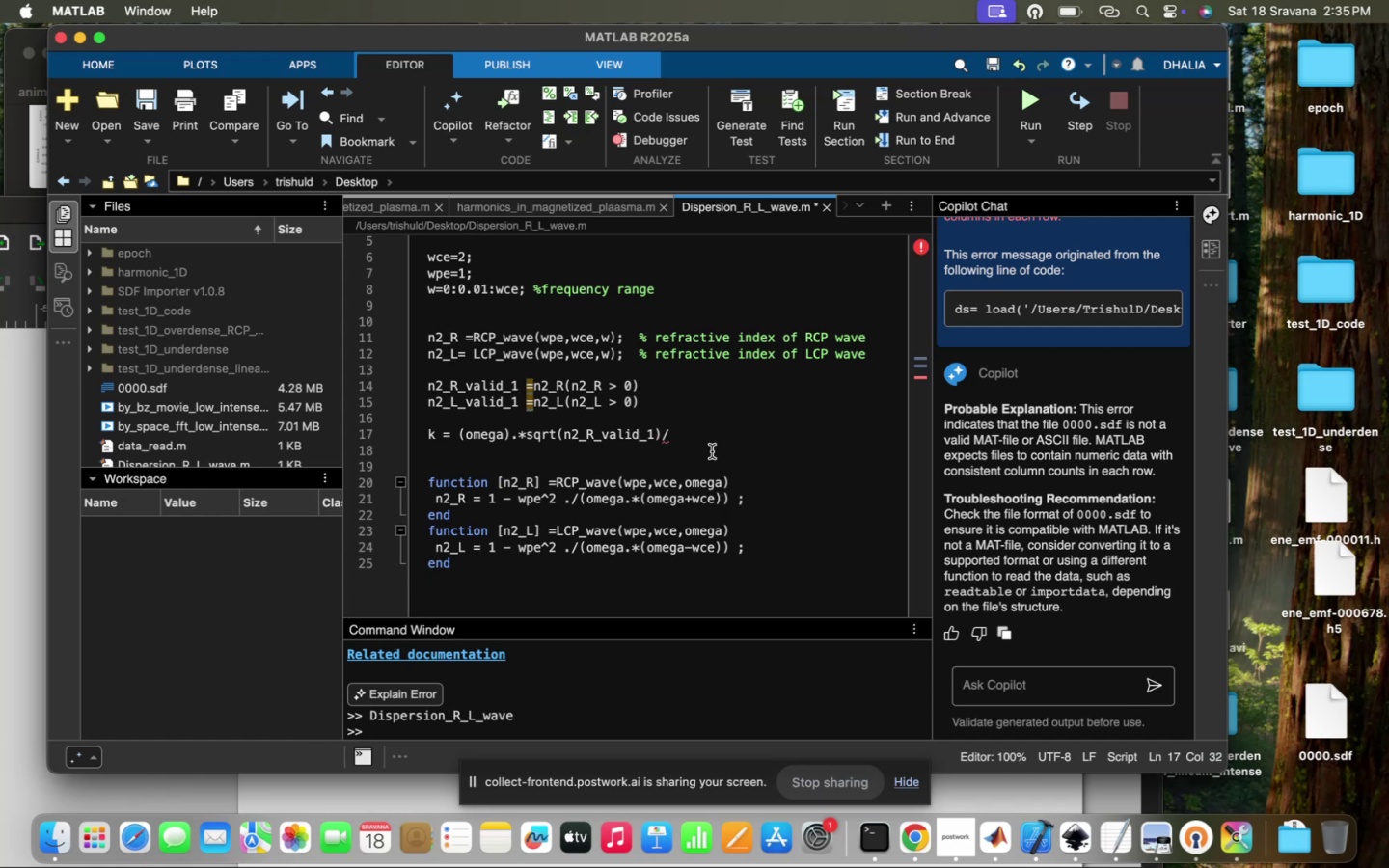 
left_click([708, 448])
 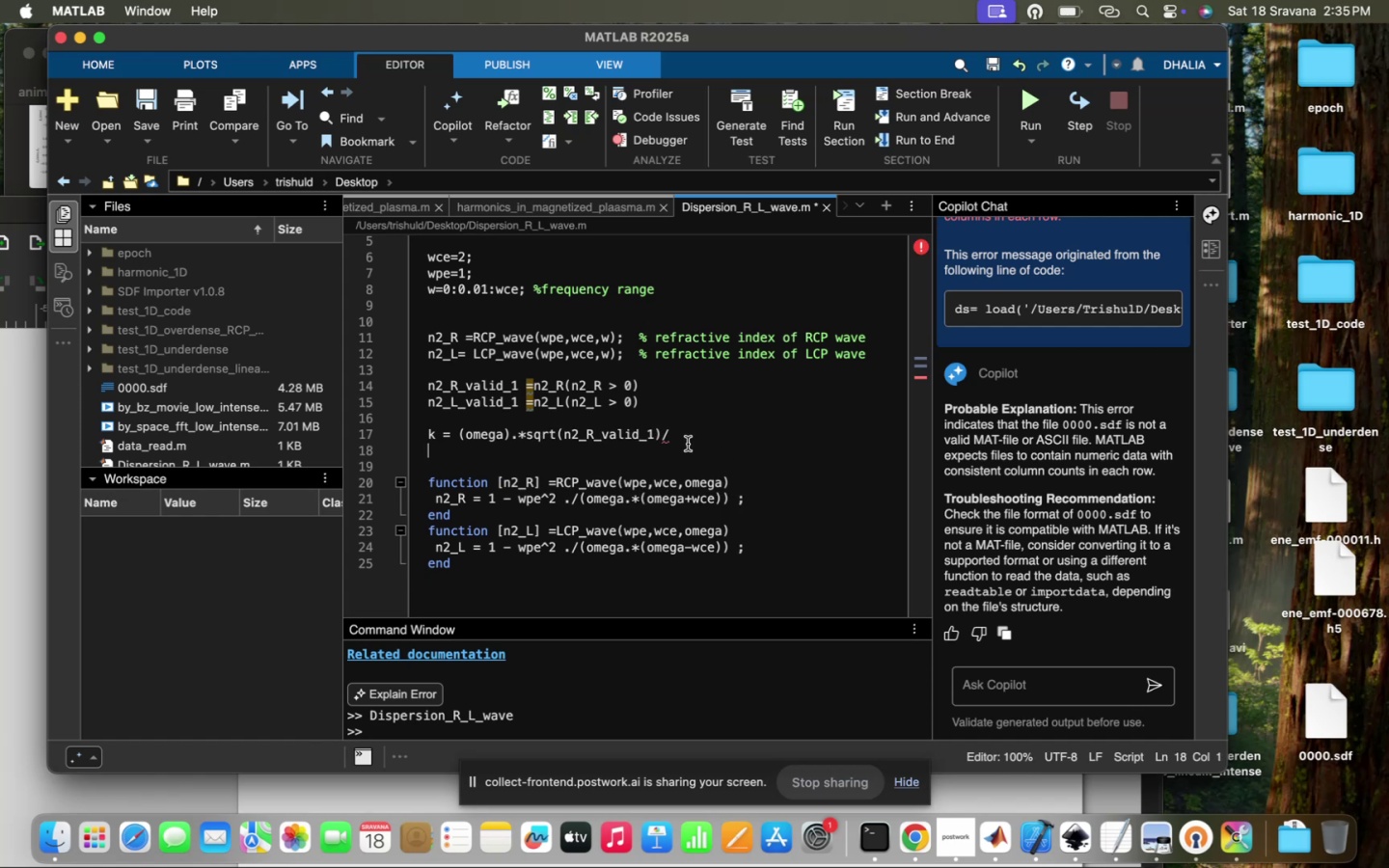 
left_click([675, 432])
 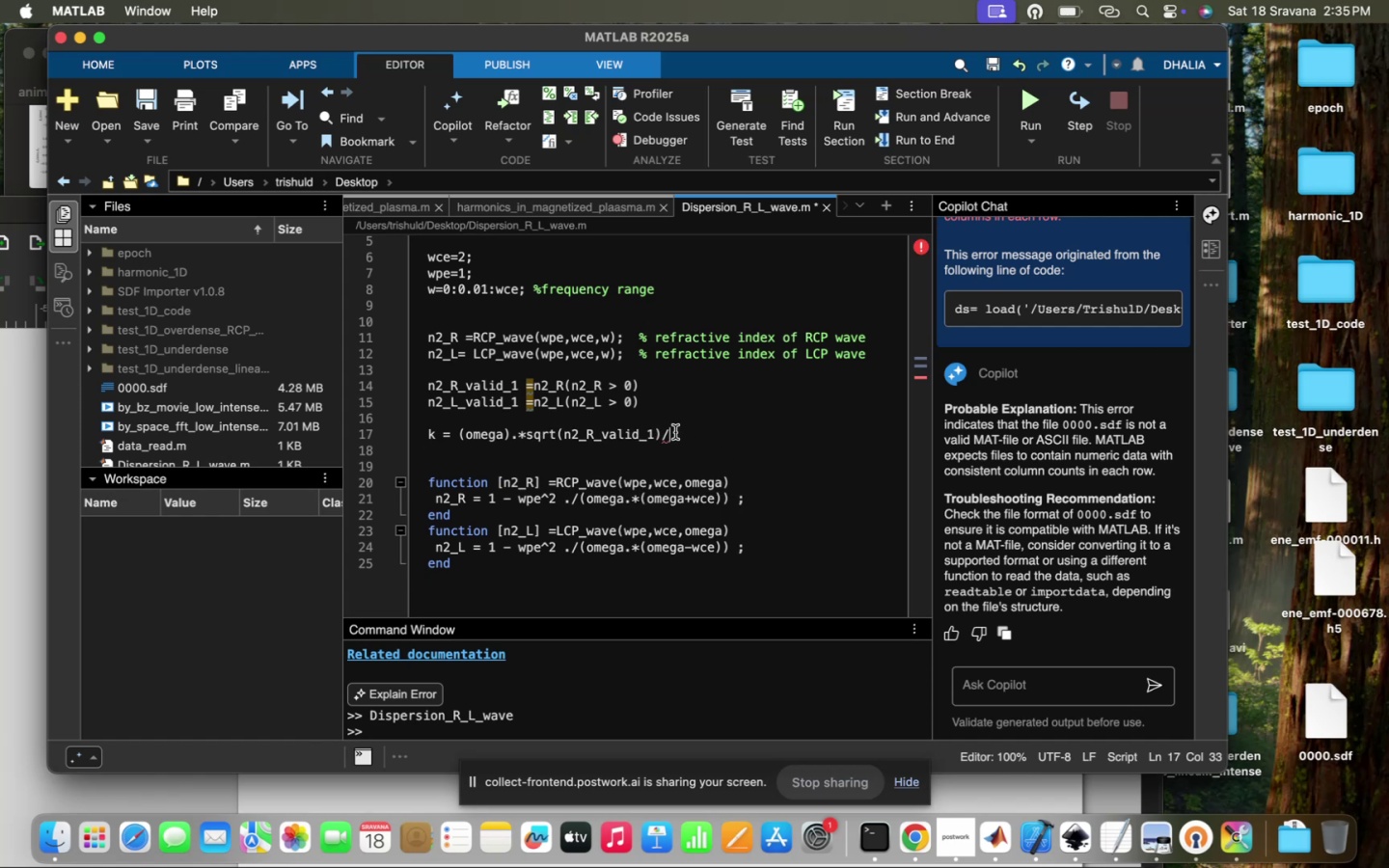 
key(Space)
 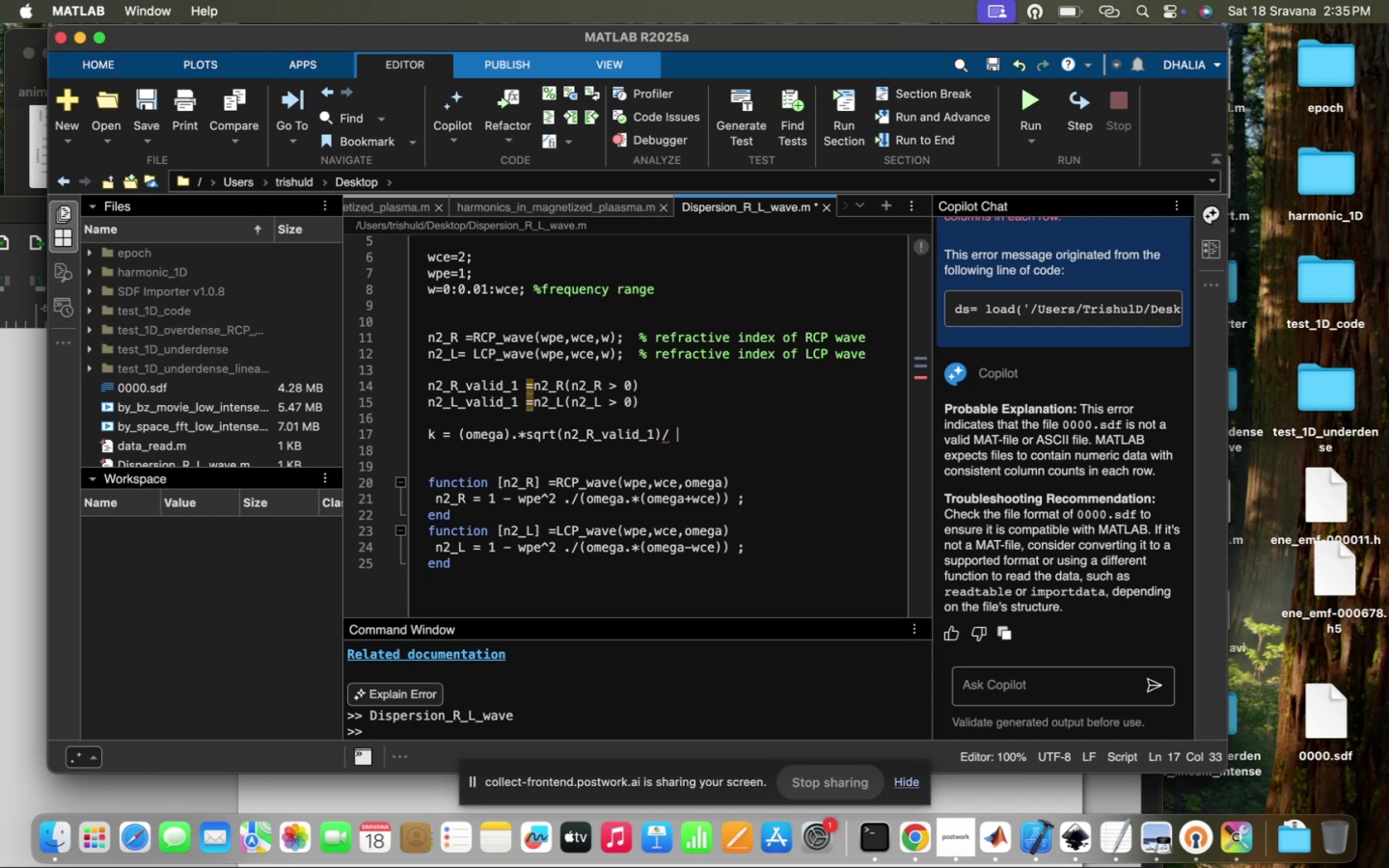 
key(C)
 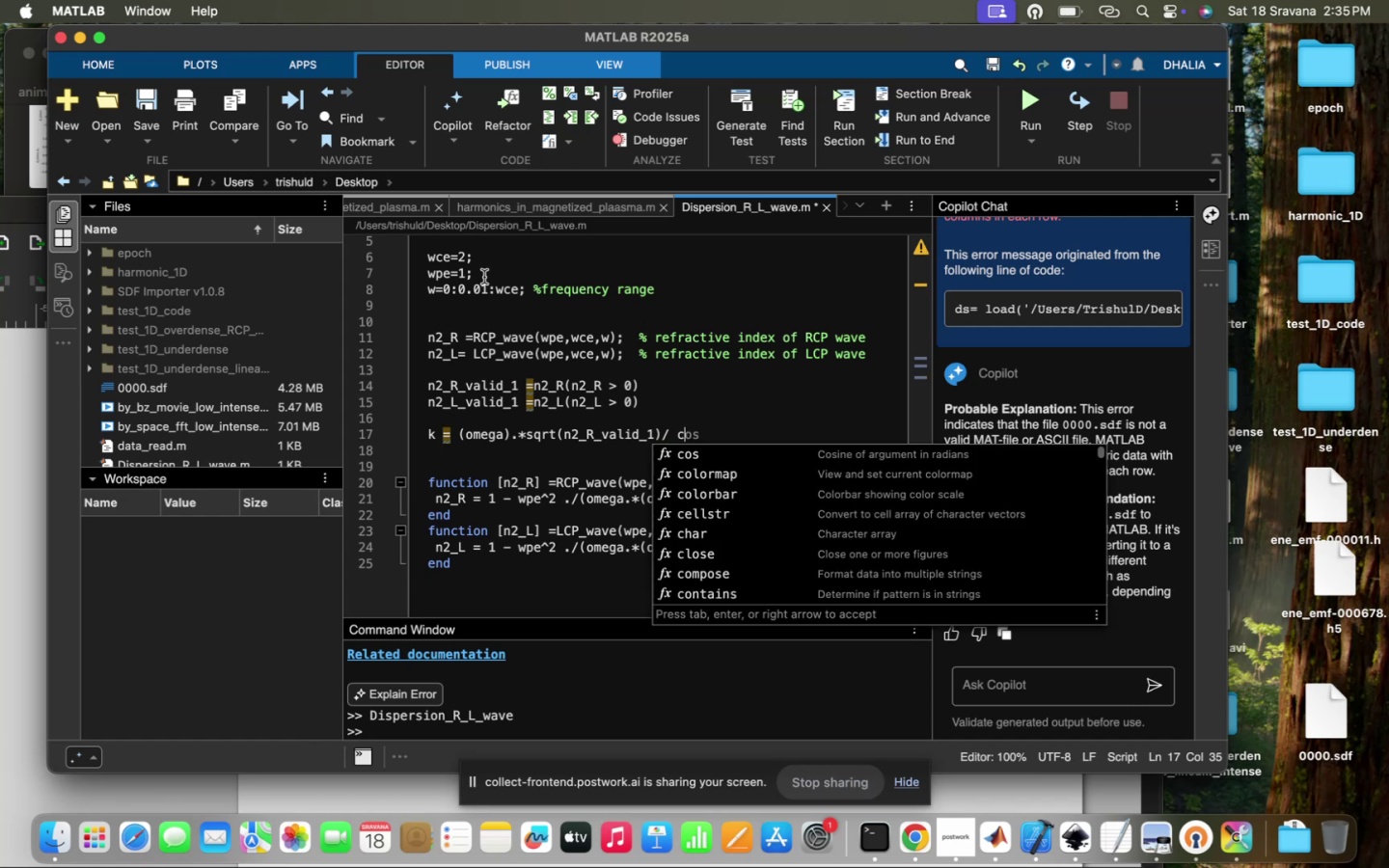 
key(Enter)
 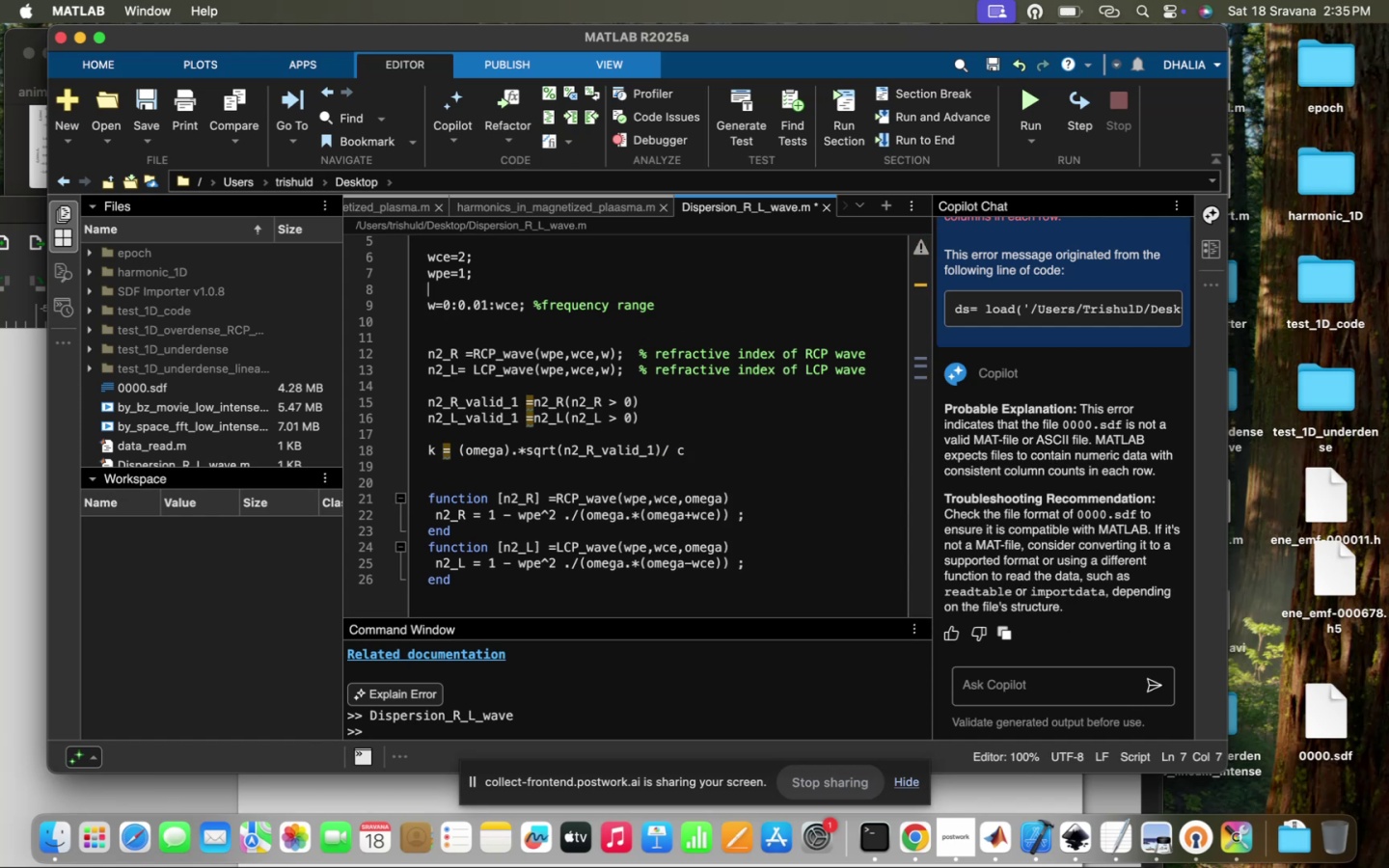 
key(C)
 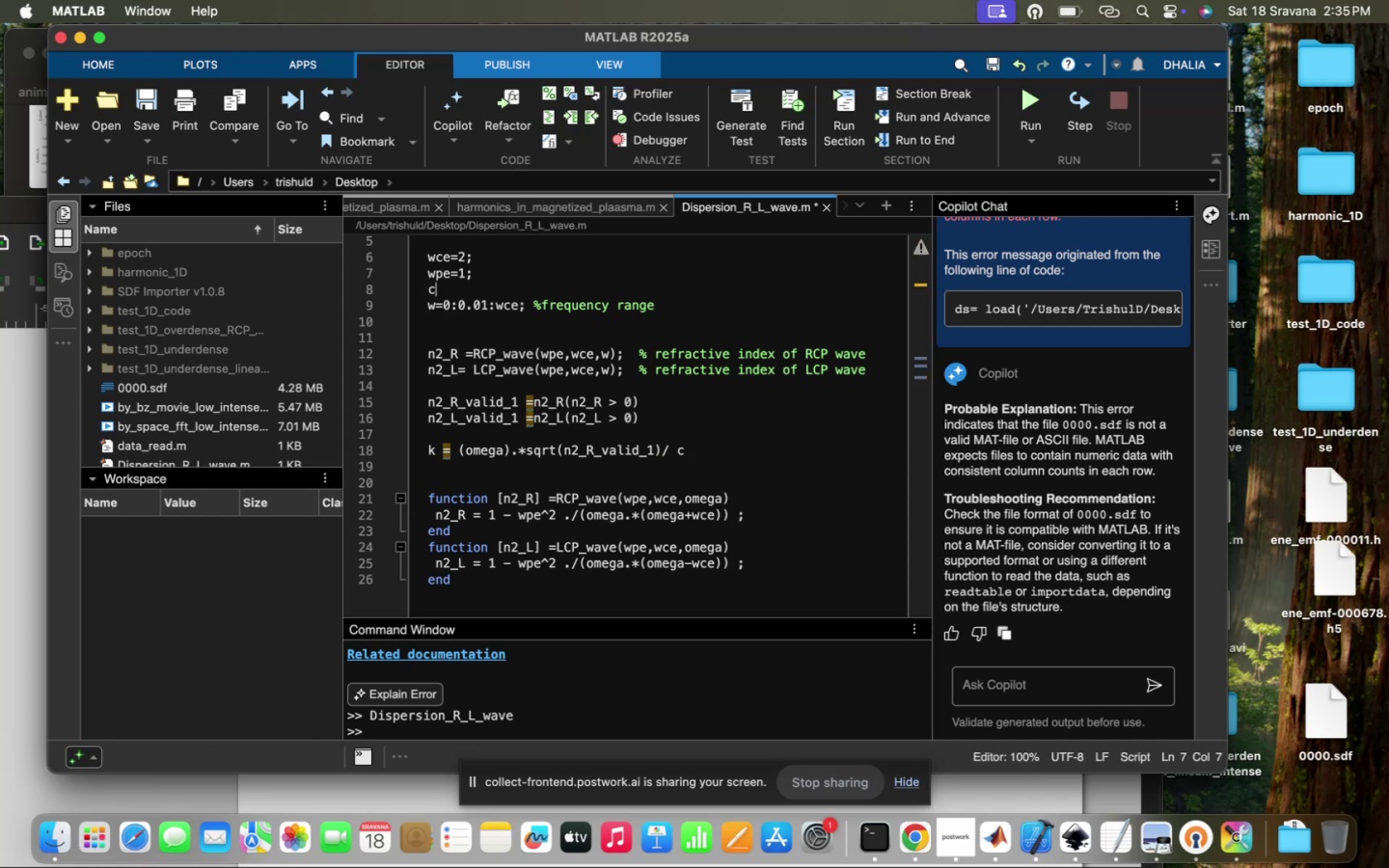 
key(Equal)
 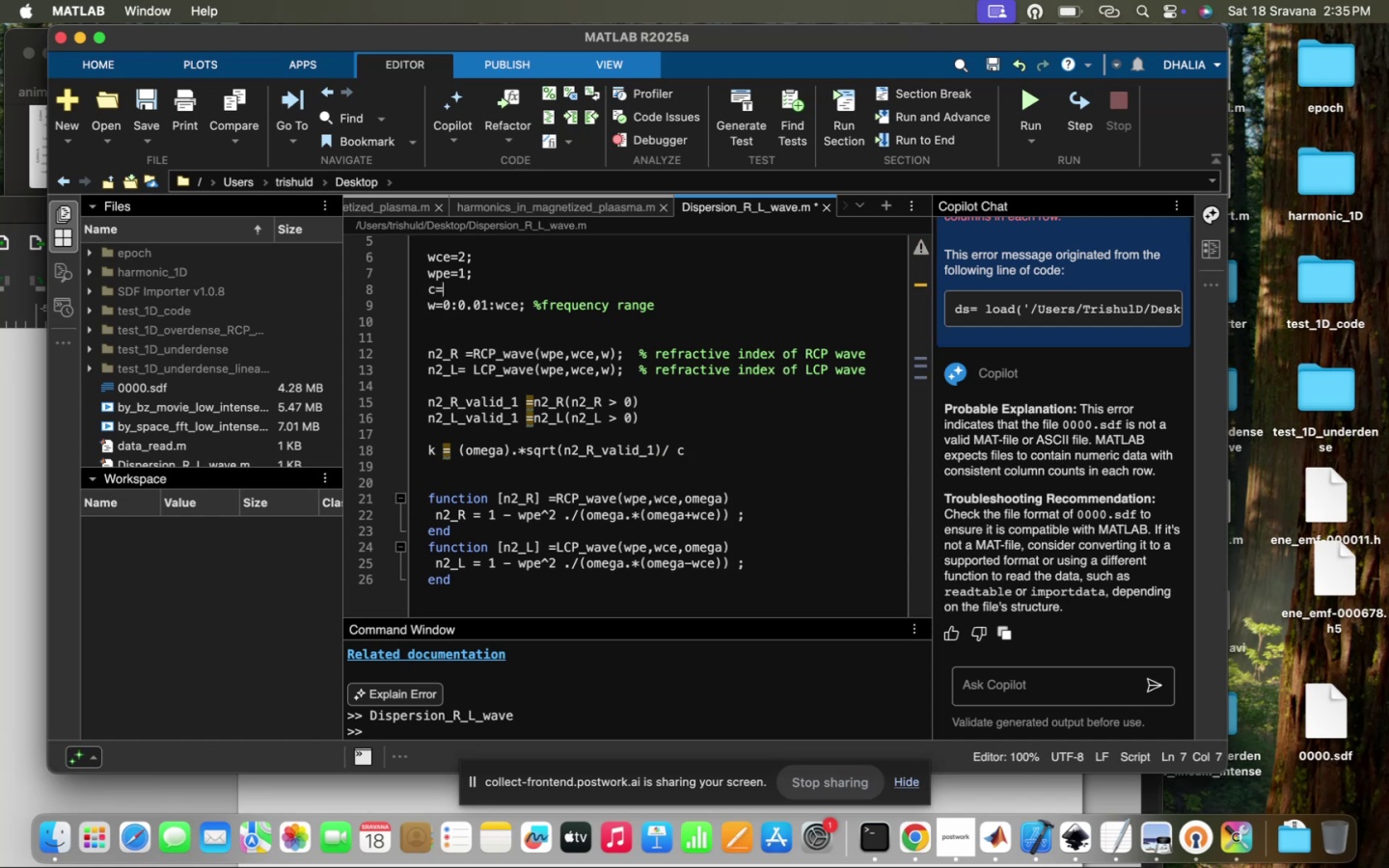 
key(1)
 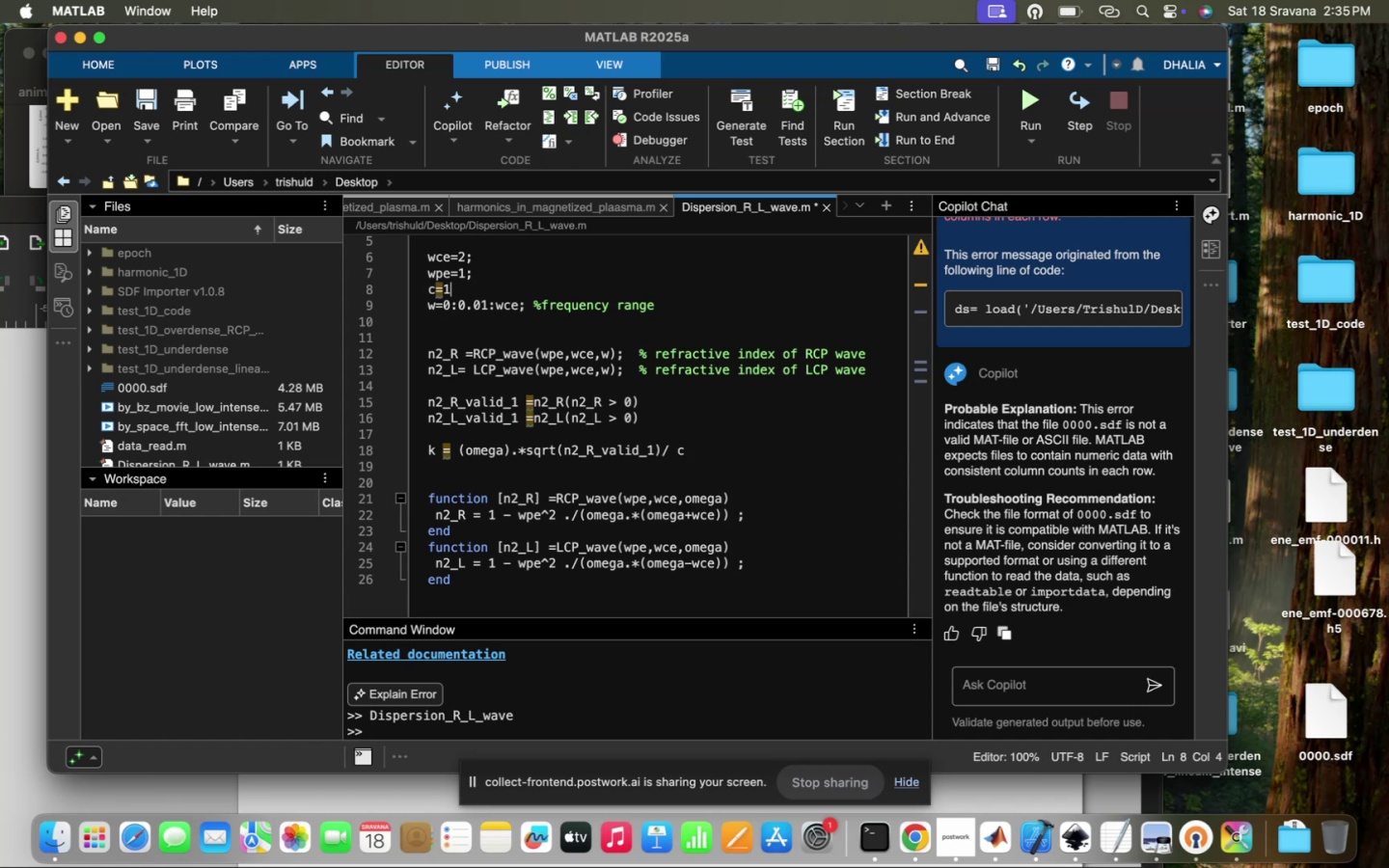 
key(Semicolon)
 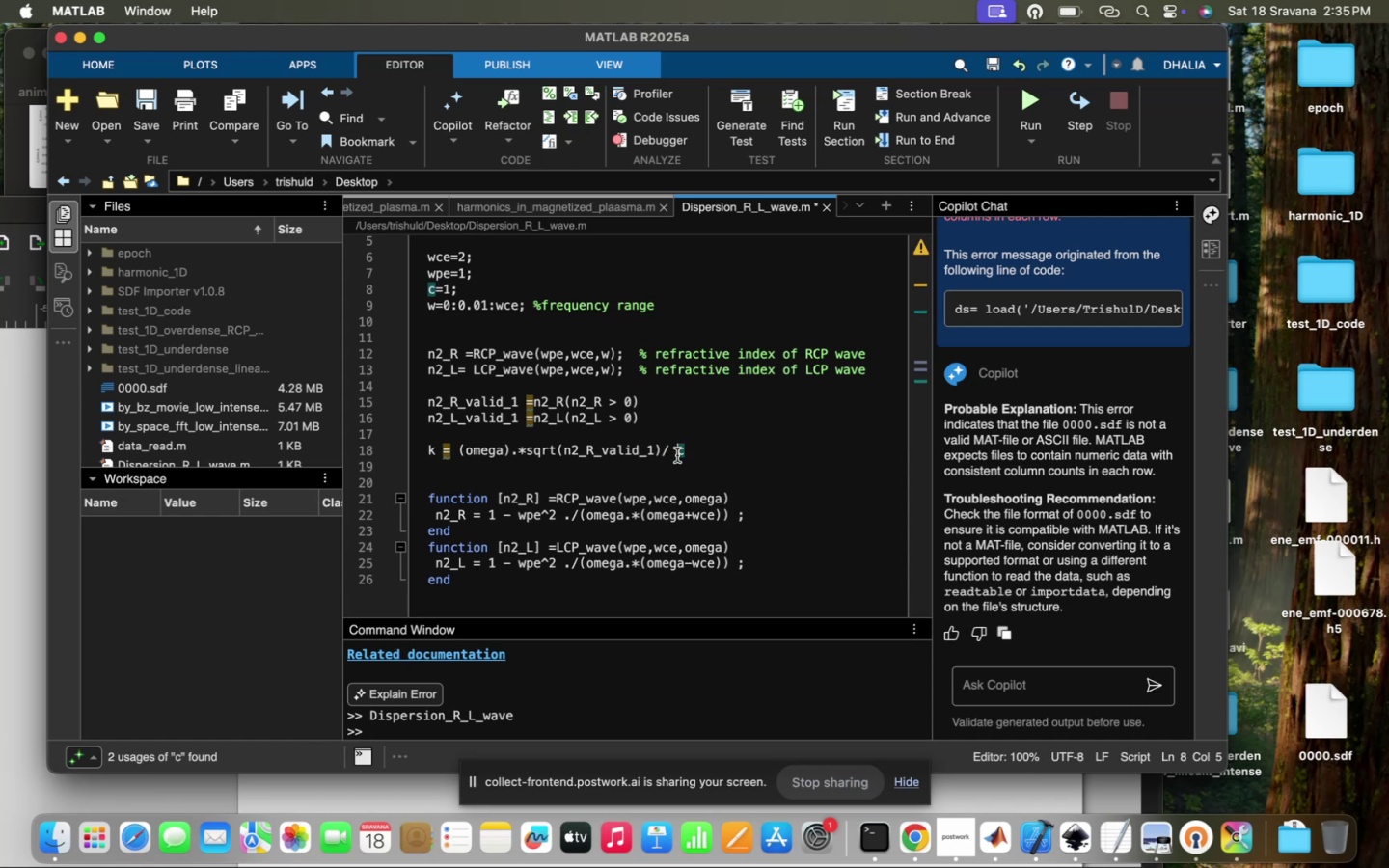 
key(Backslash)
 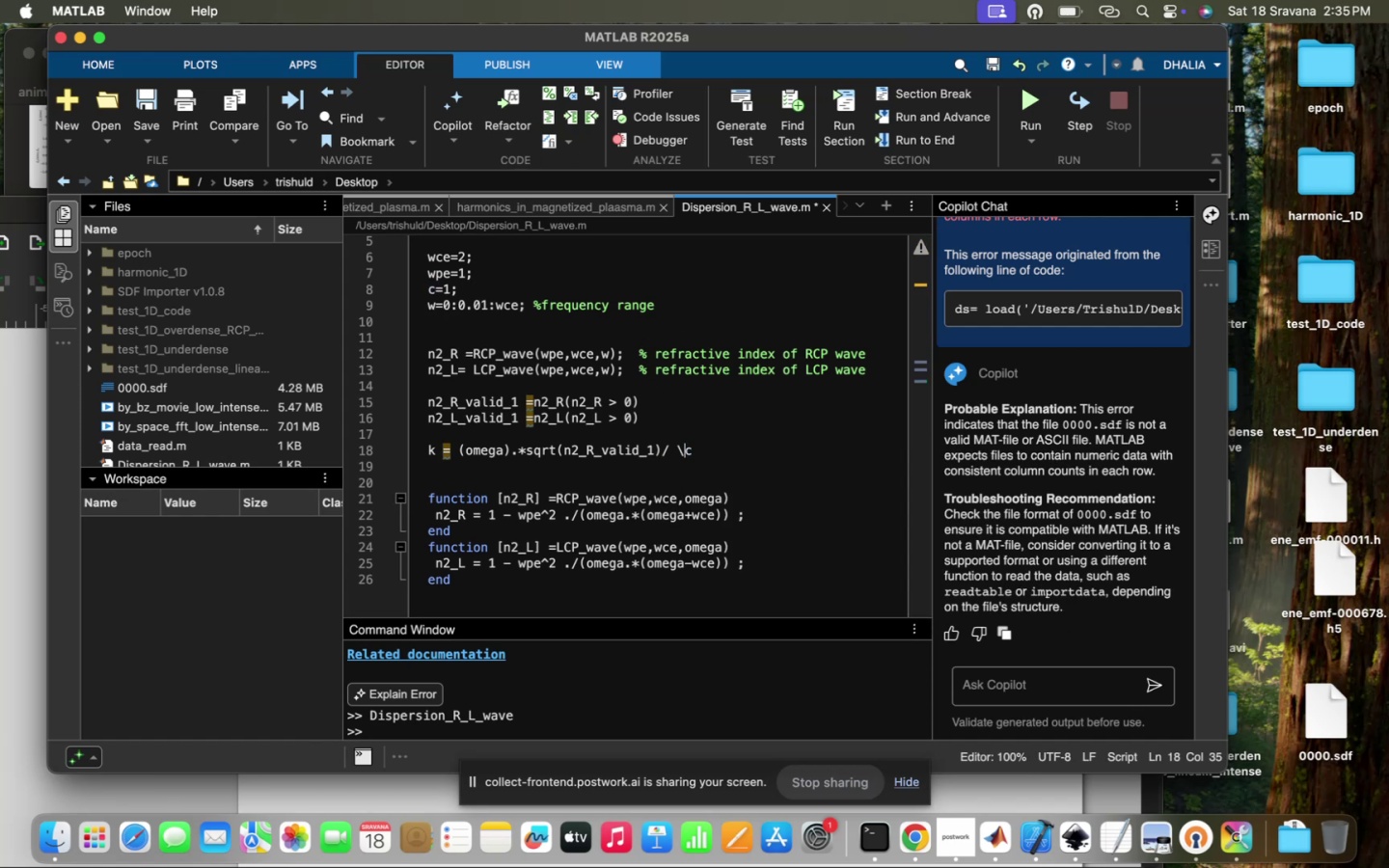 
key(Backspace)
 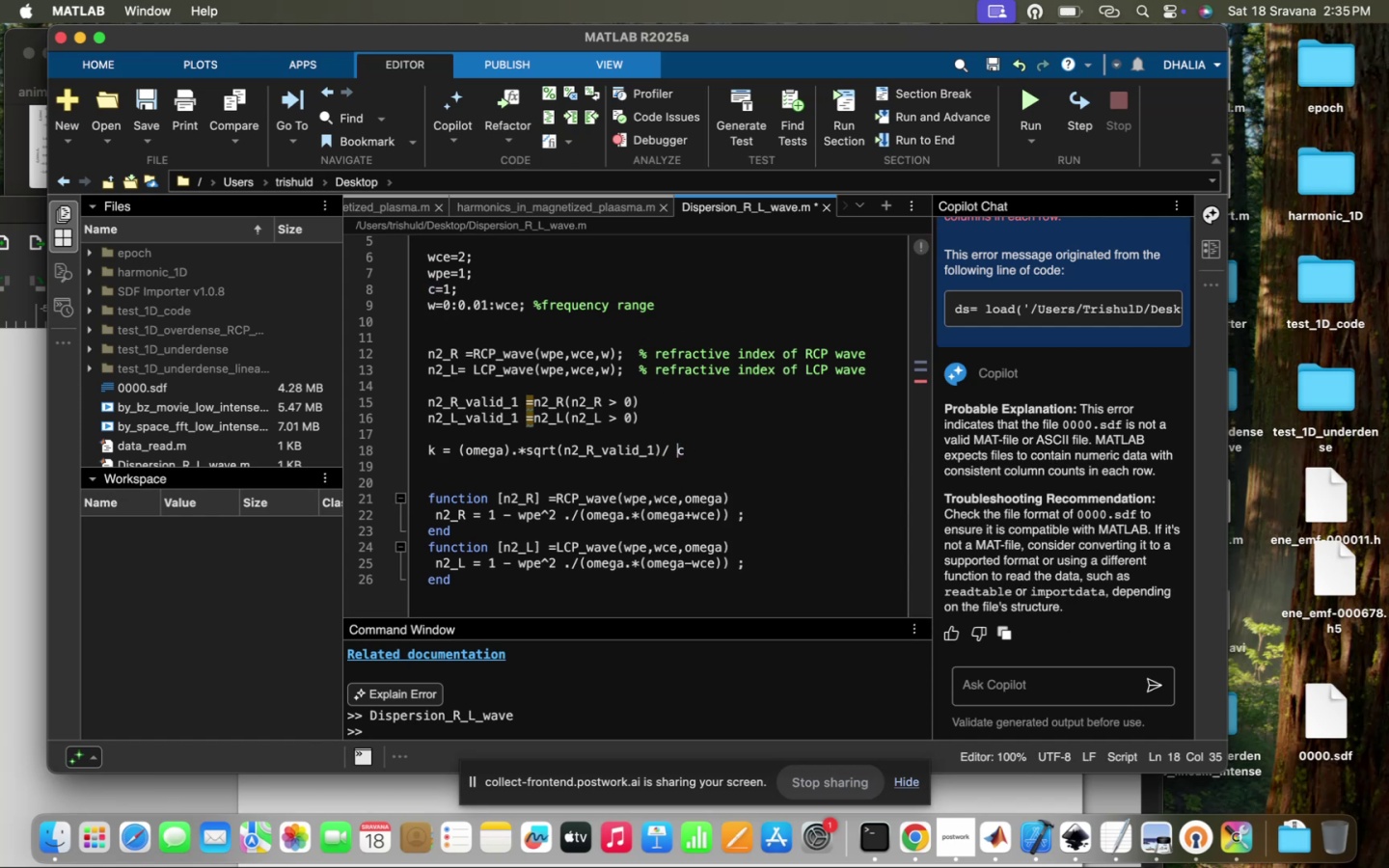 
key(Backspace)
 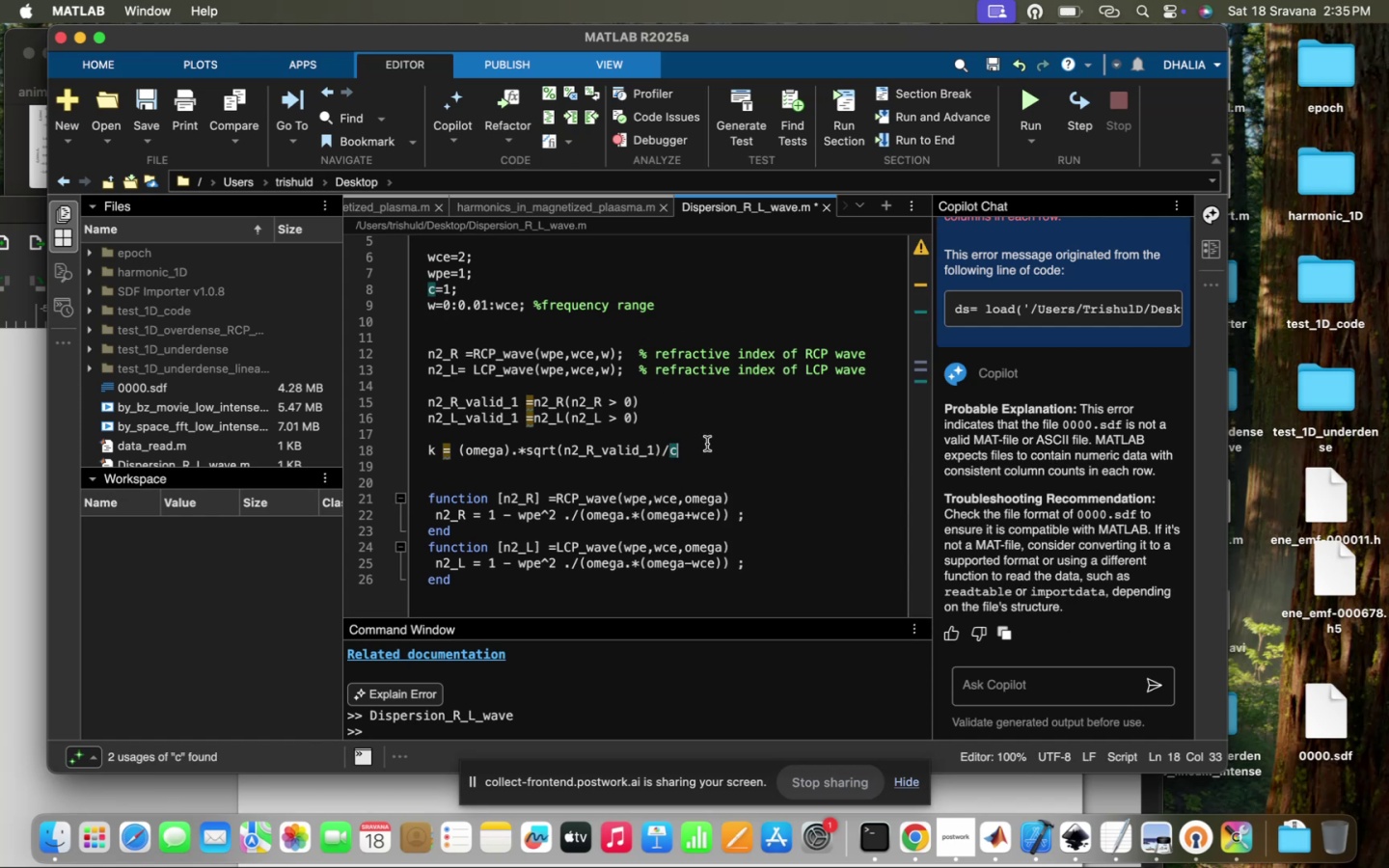 
key(Semicolon)
 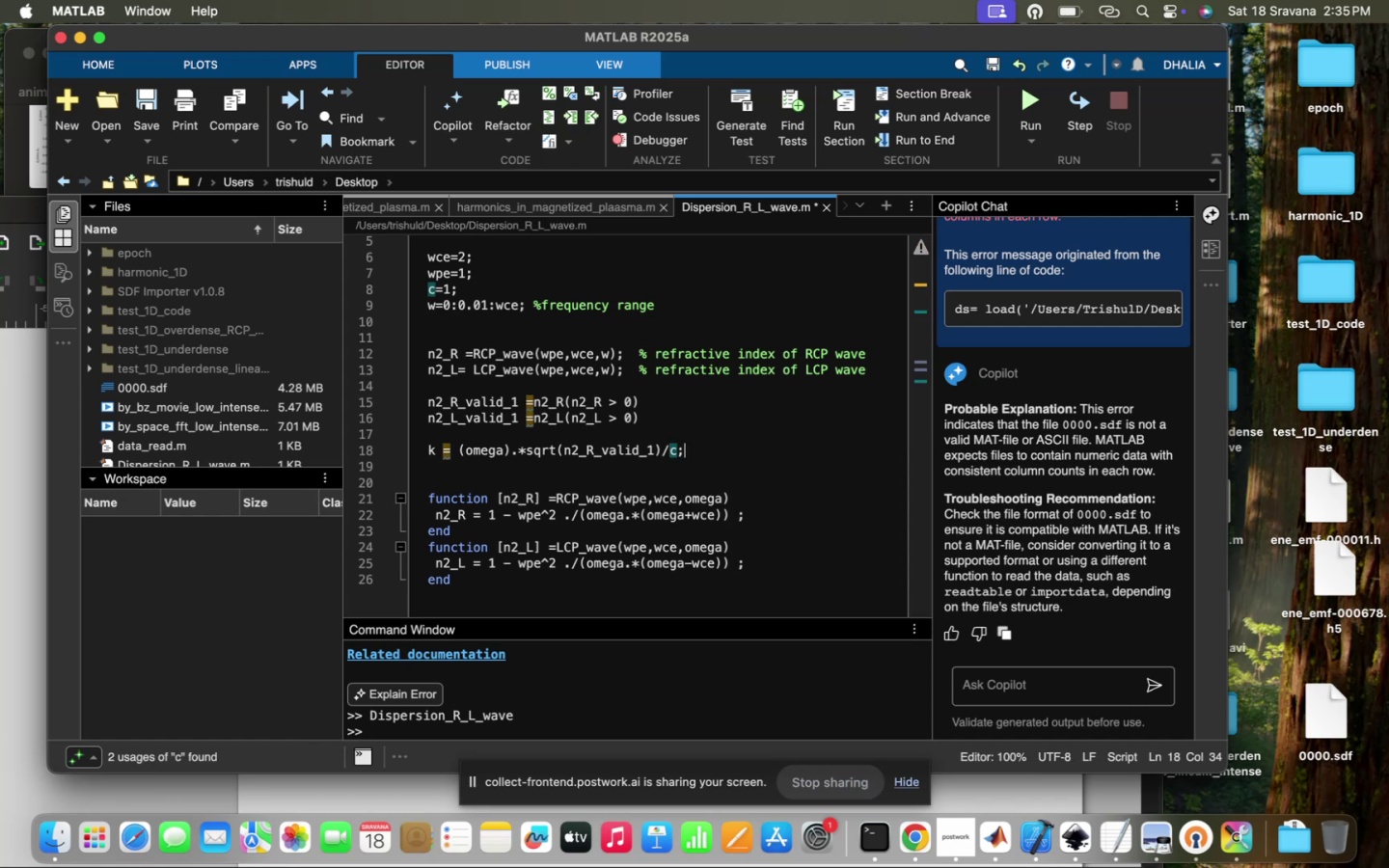 
key(Enter)
 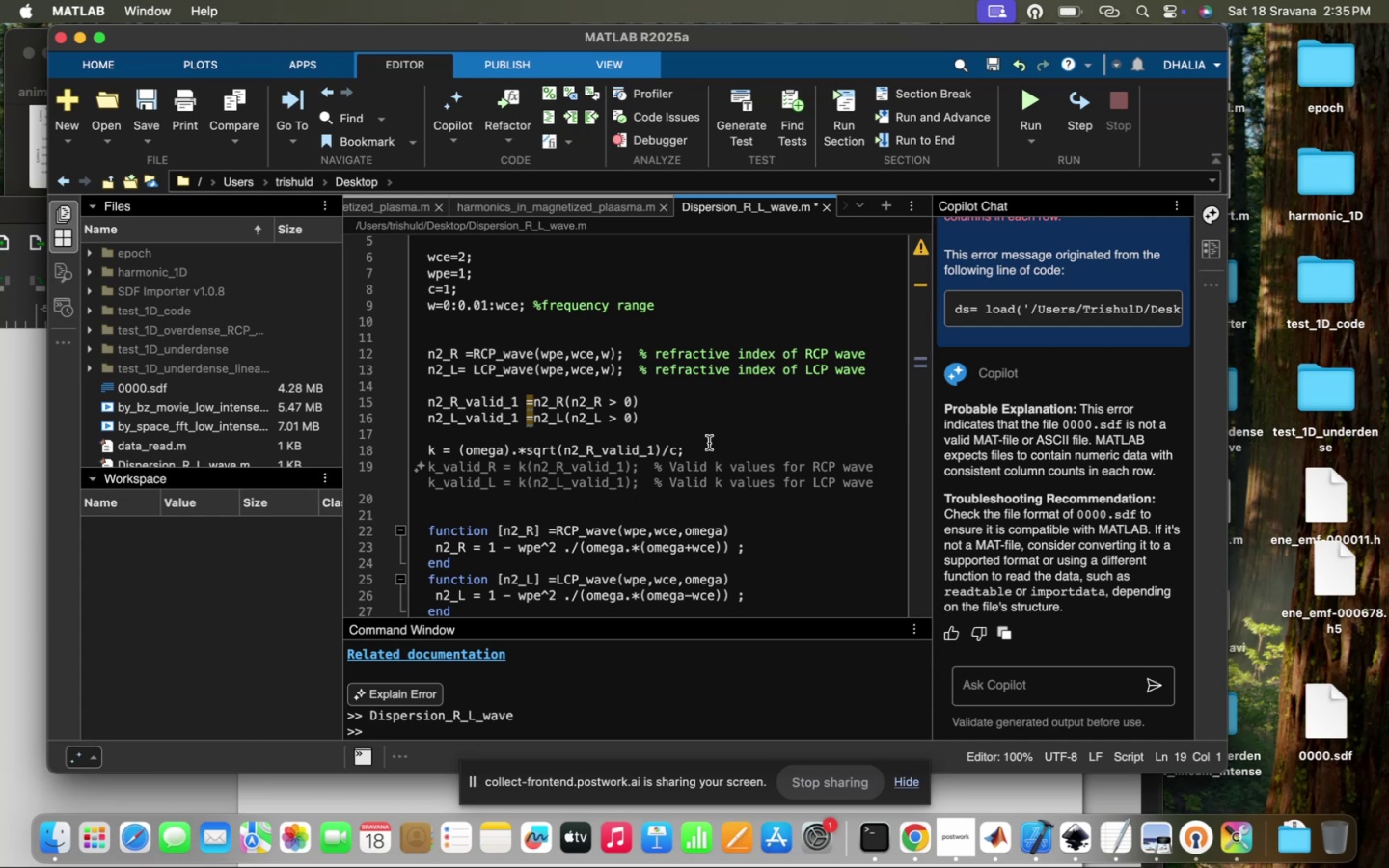 
left_click([439, 446])
 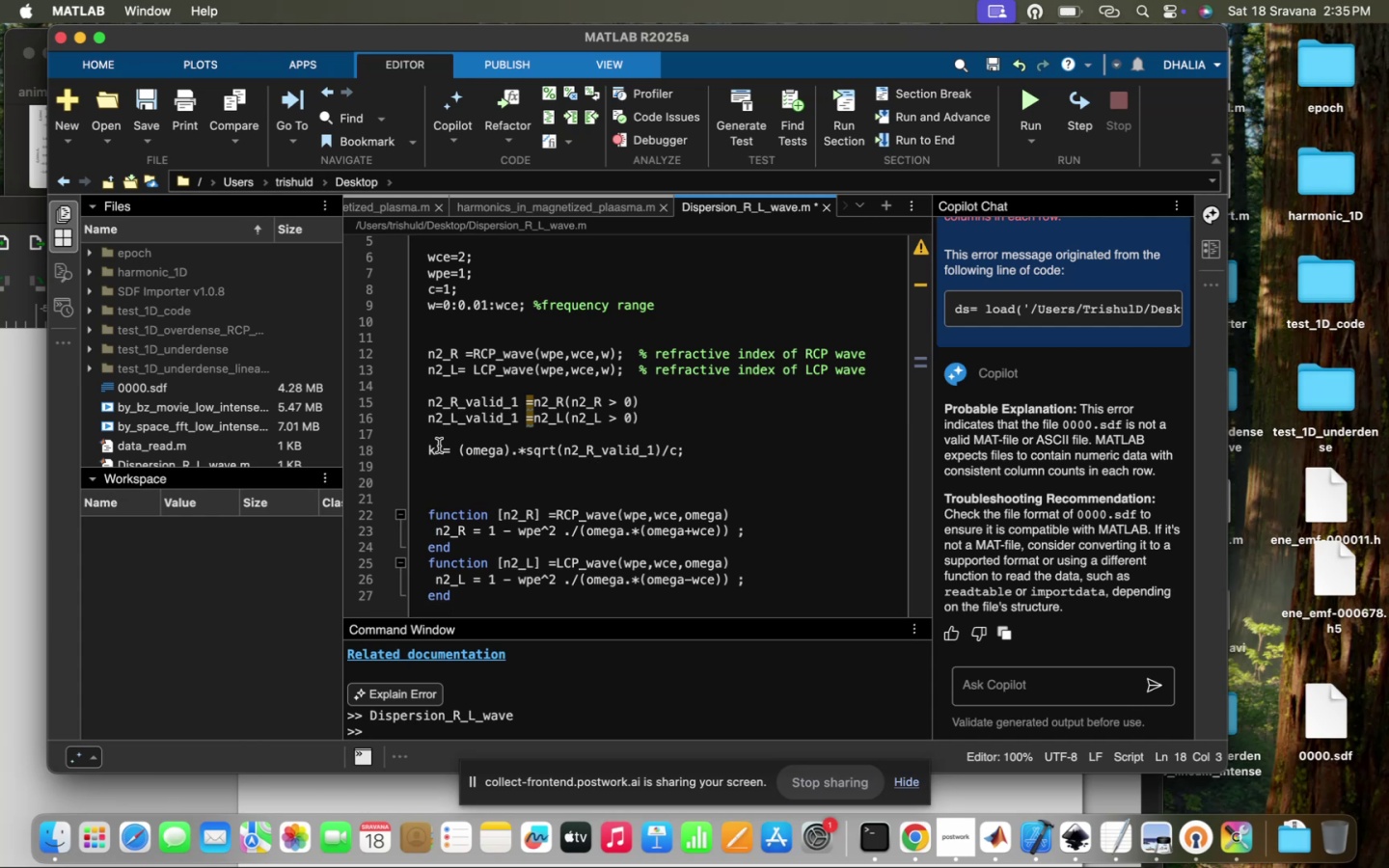 
key(ArrowLeft)
 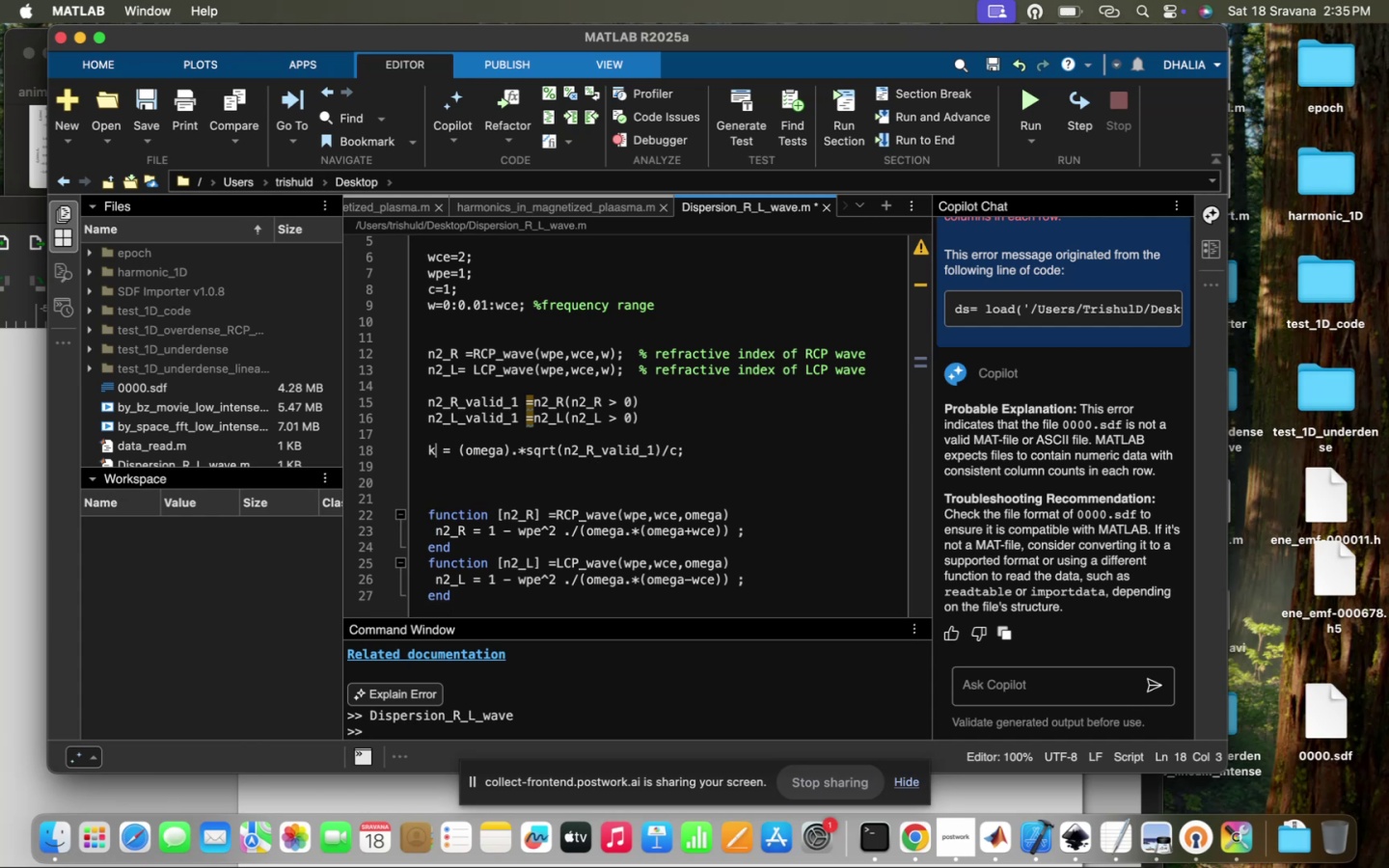 
key(Shift+ShiftRight)
 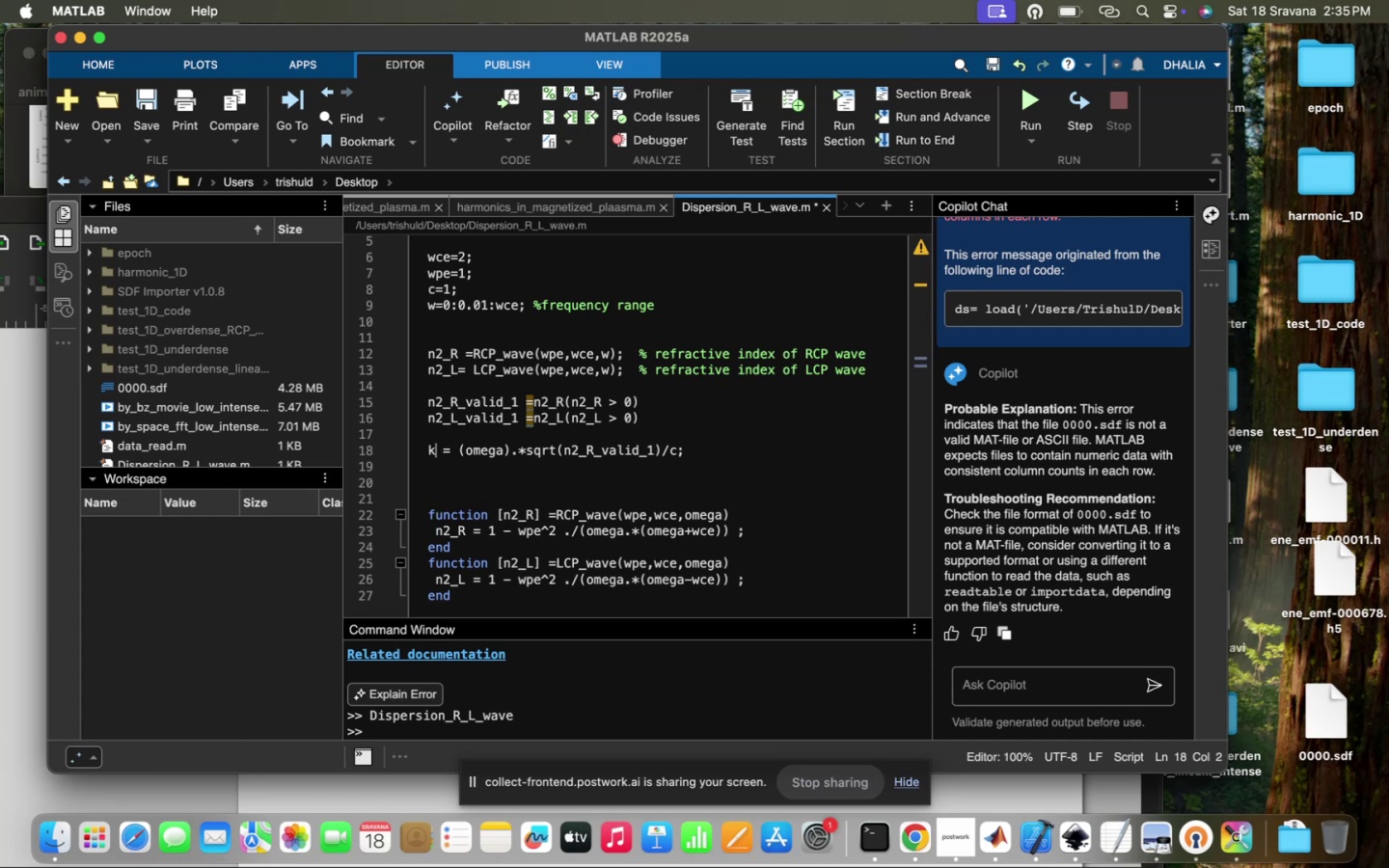 
key(Shift+Minus)
 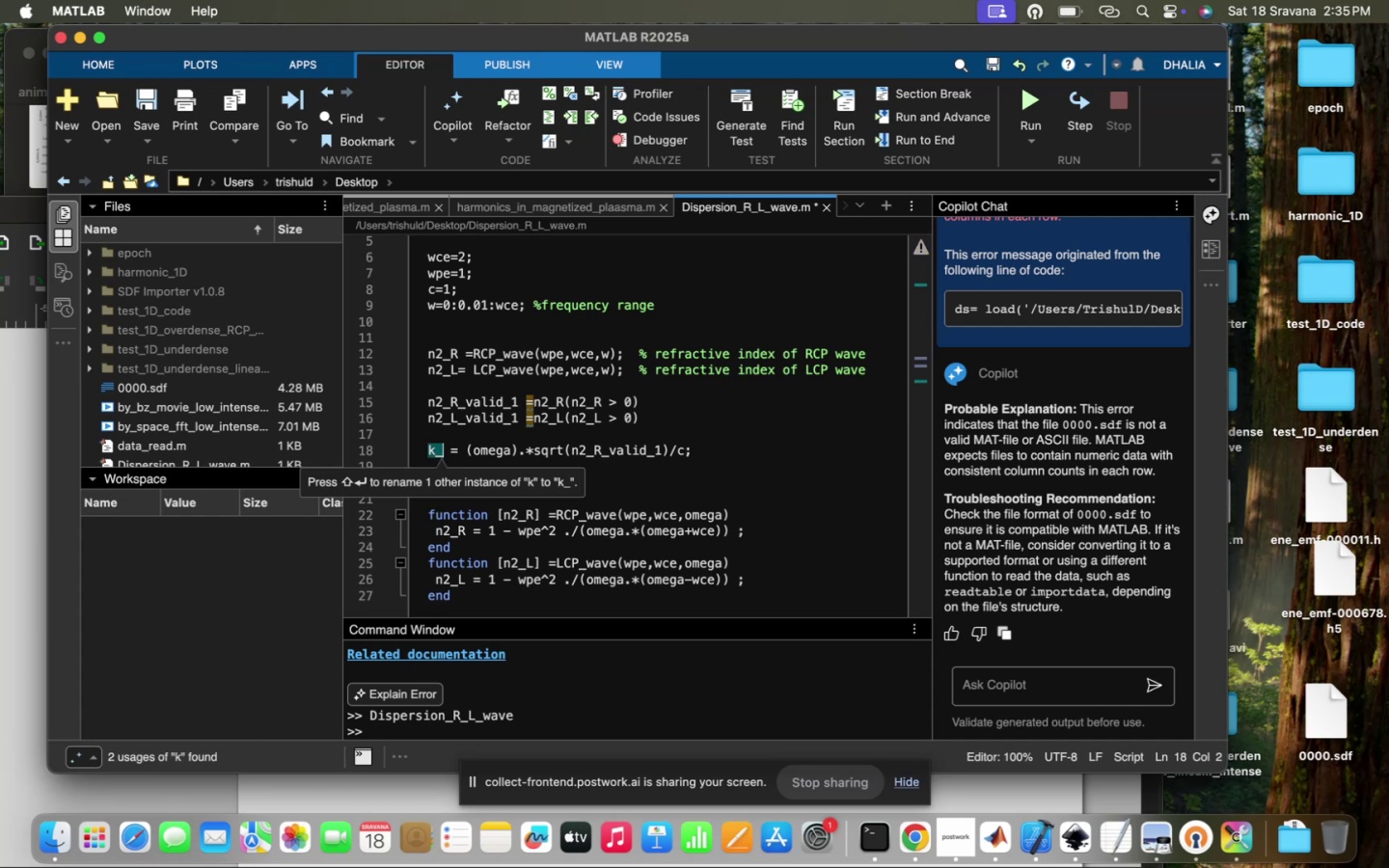 
key(CapsLock)
 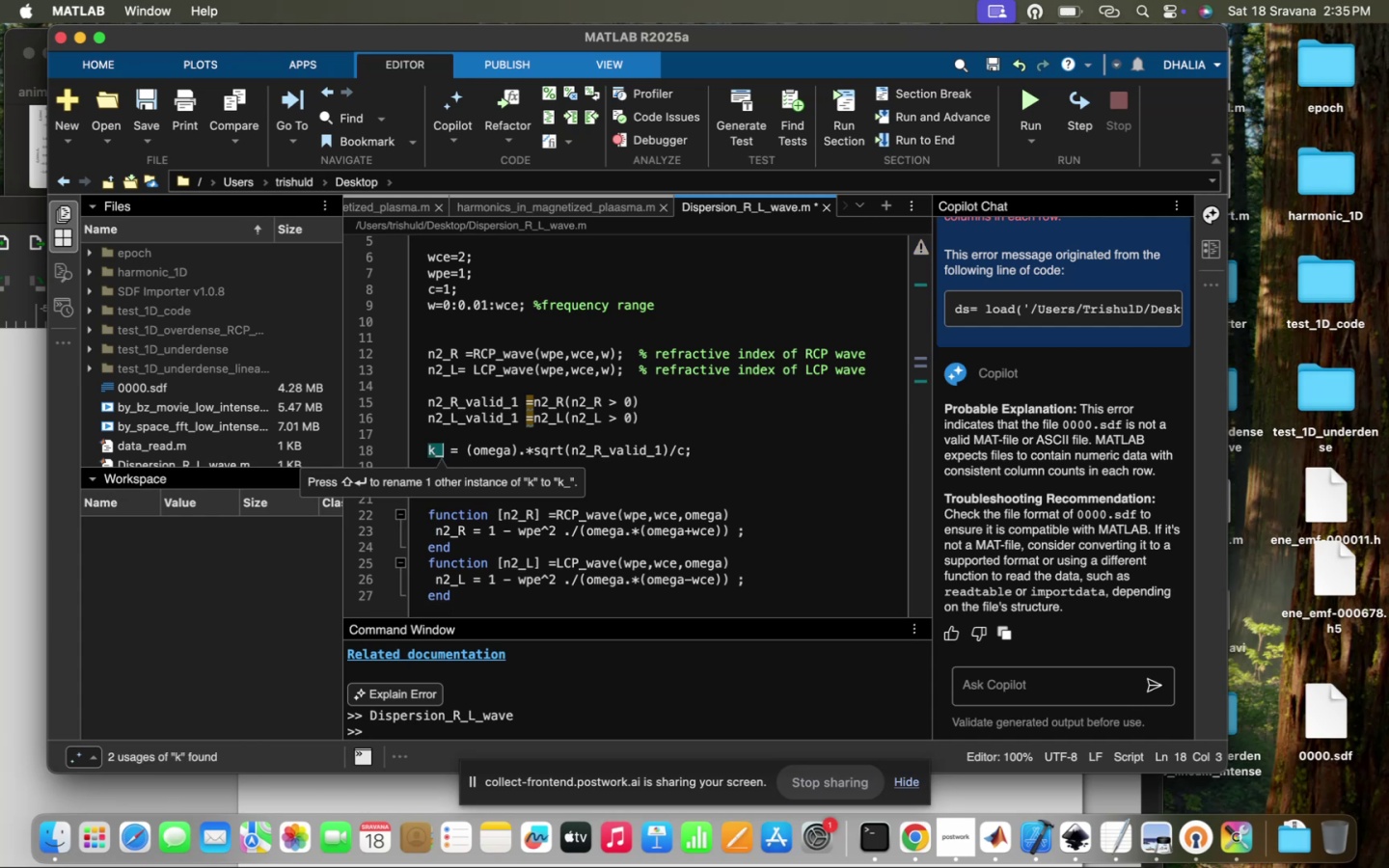 
key(R)
 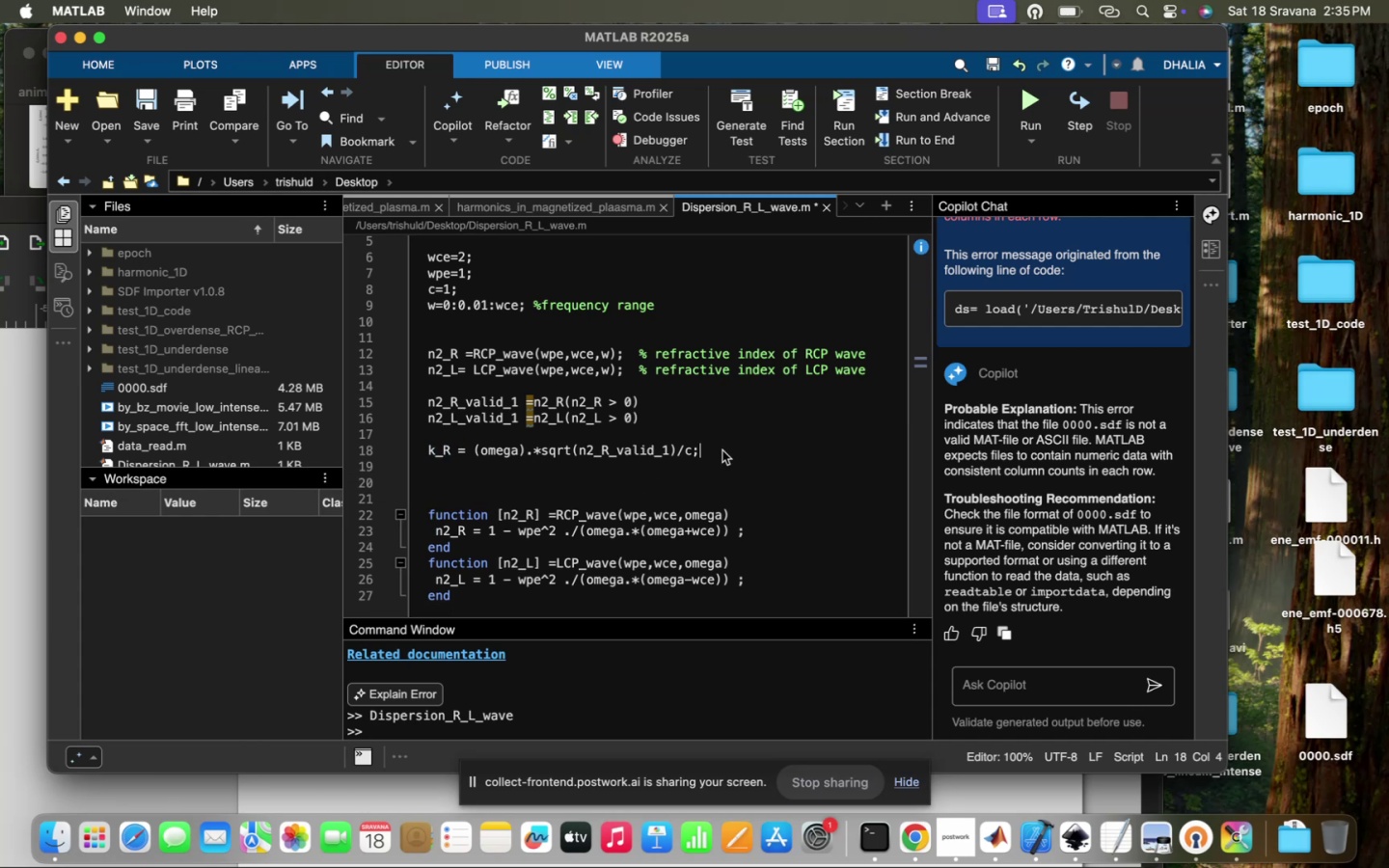 
key(Enter)
 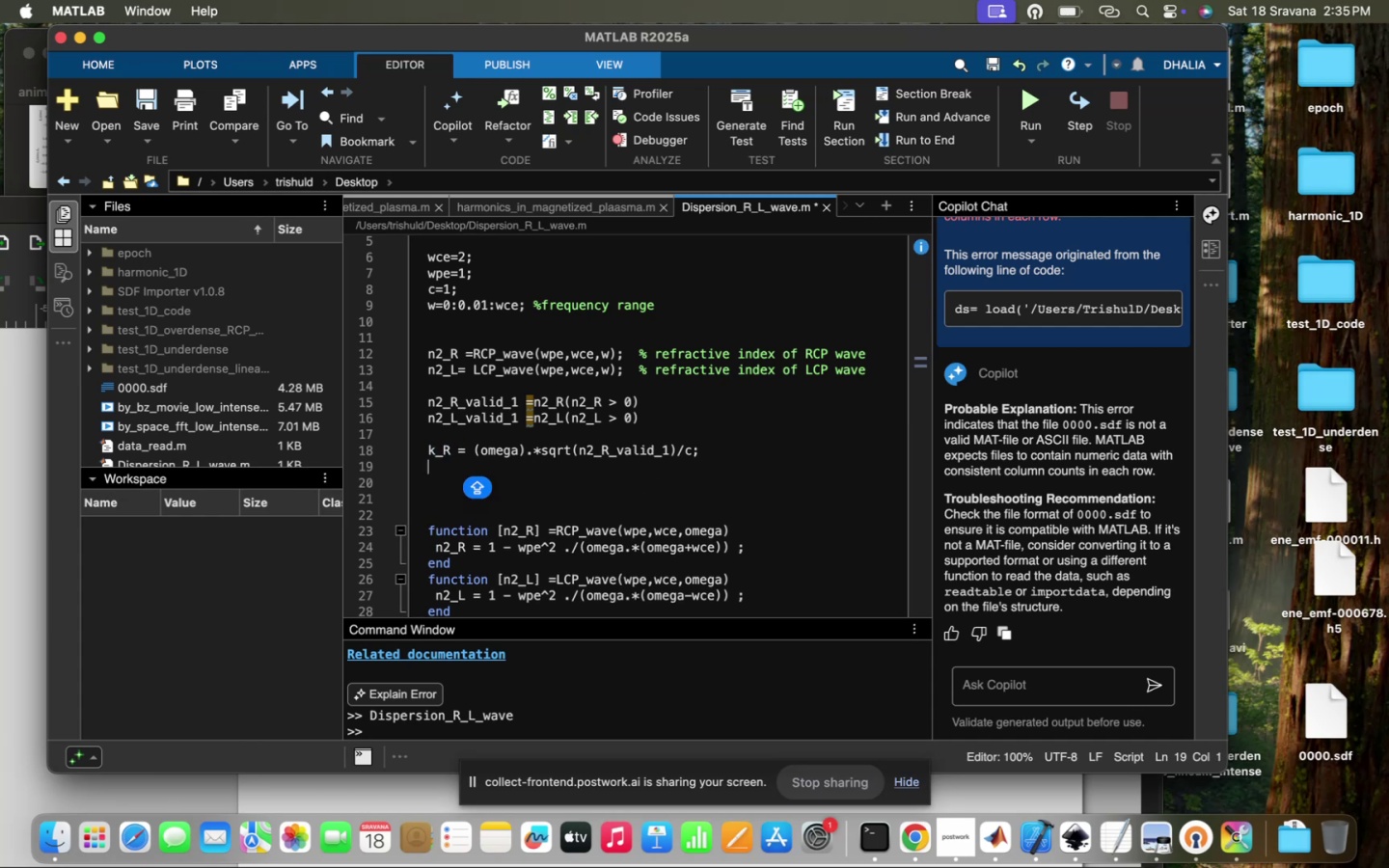 
key(K)
 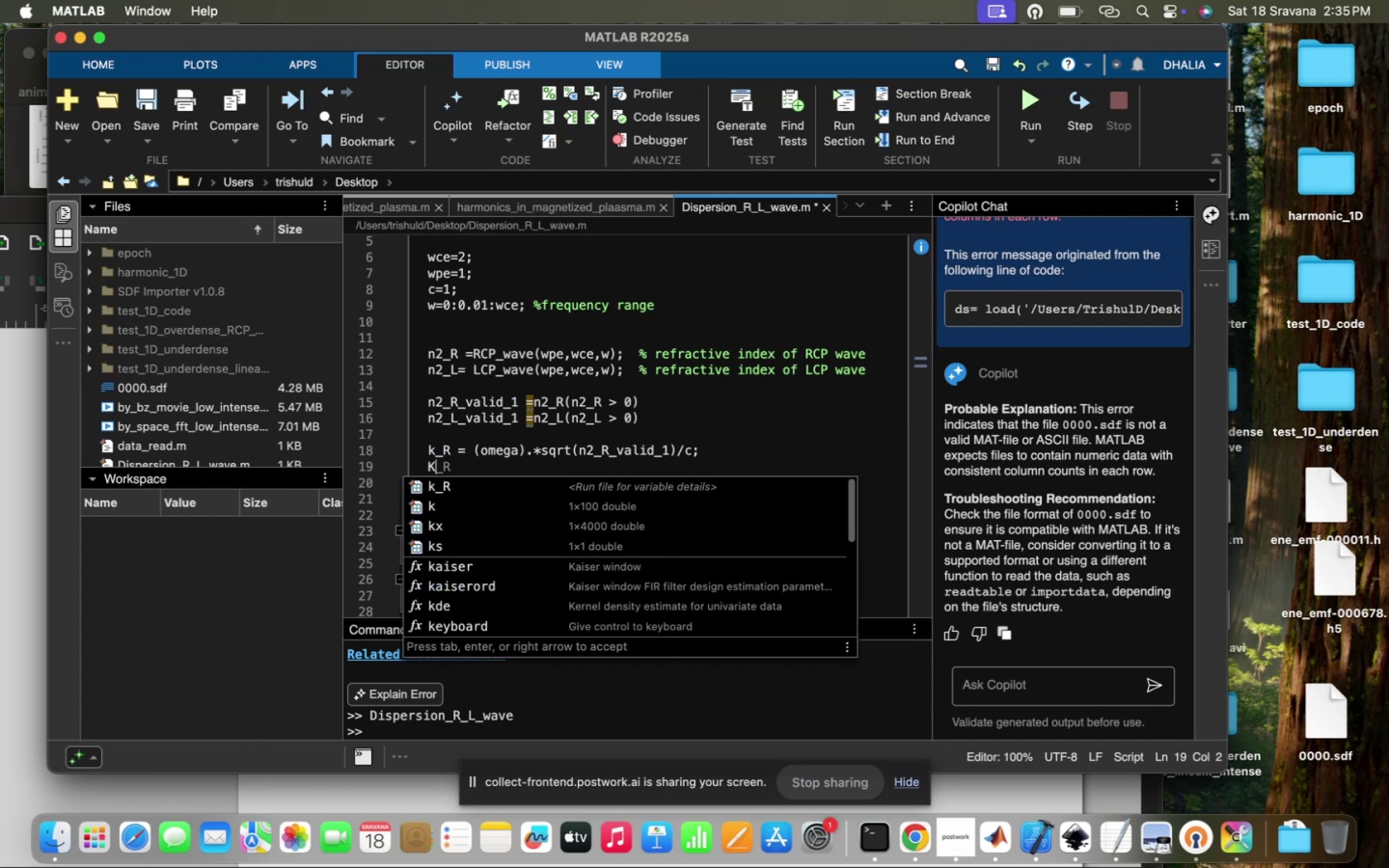 
key(Shift+ShiftRight)
 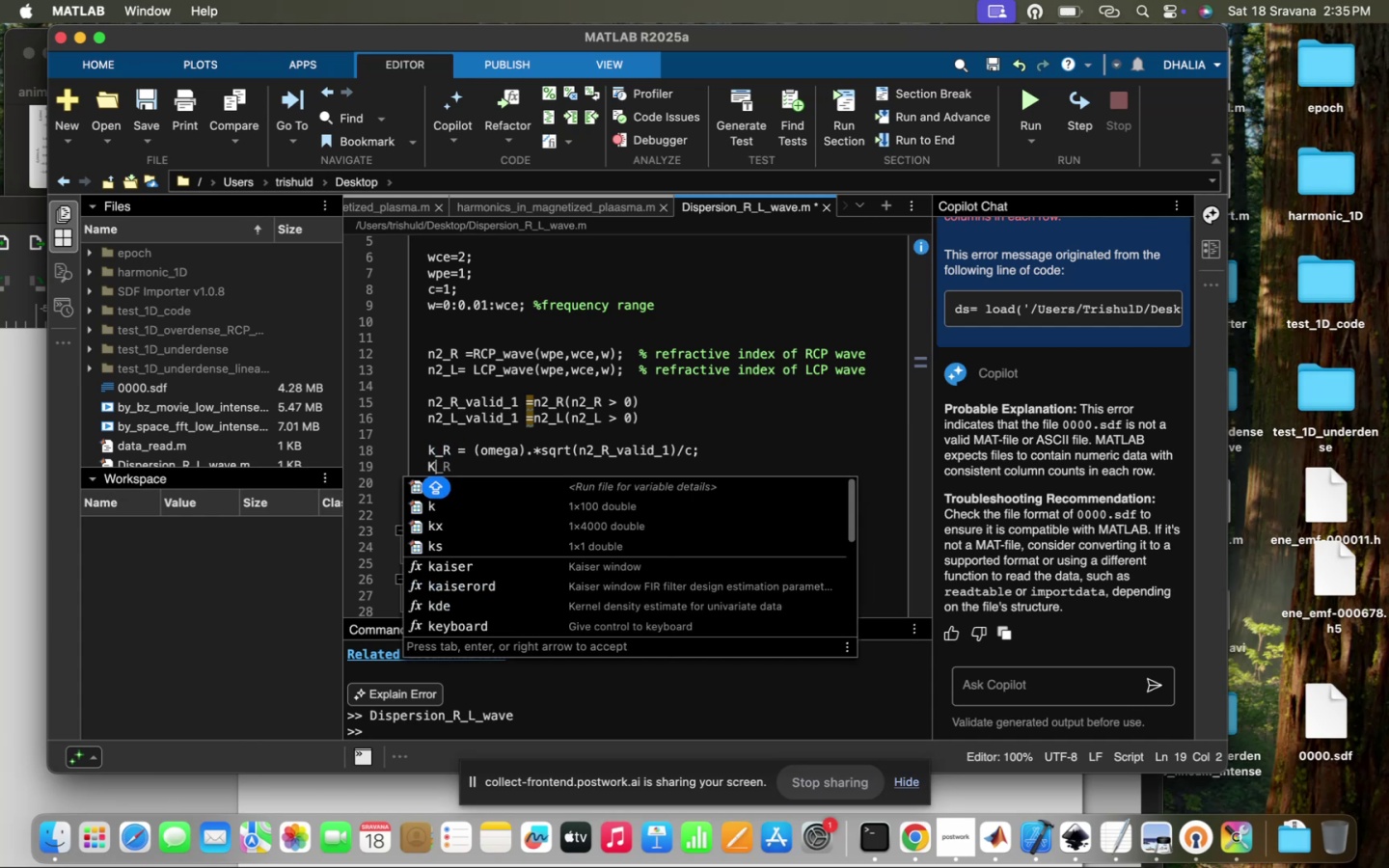 
key(Shift+Minus)
 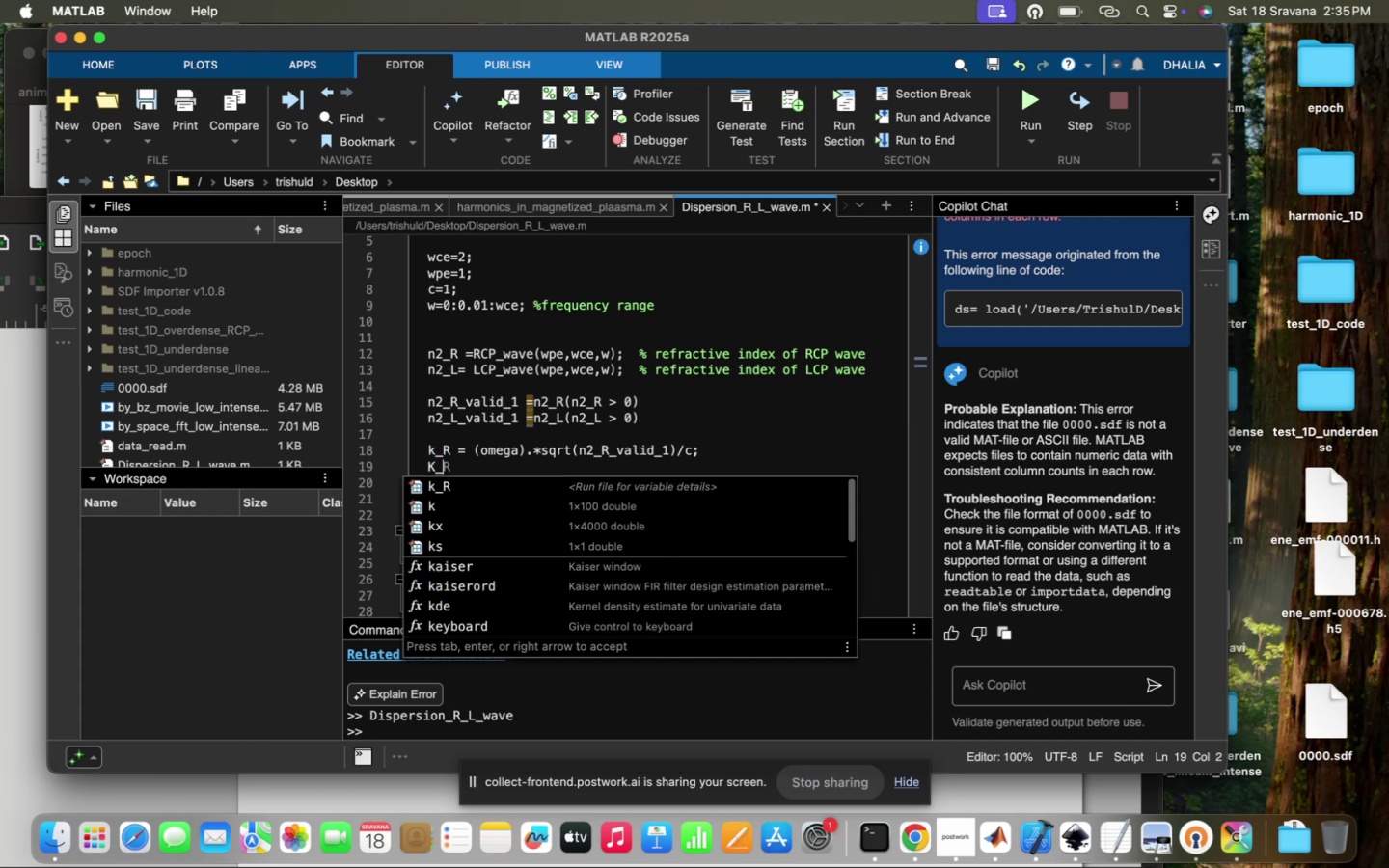 
key(CapsLock)
 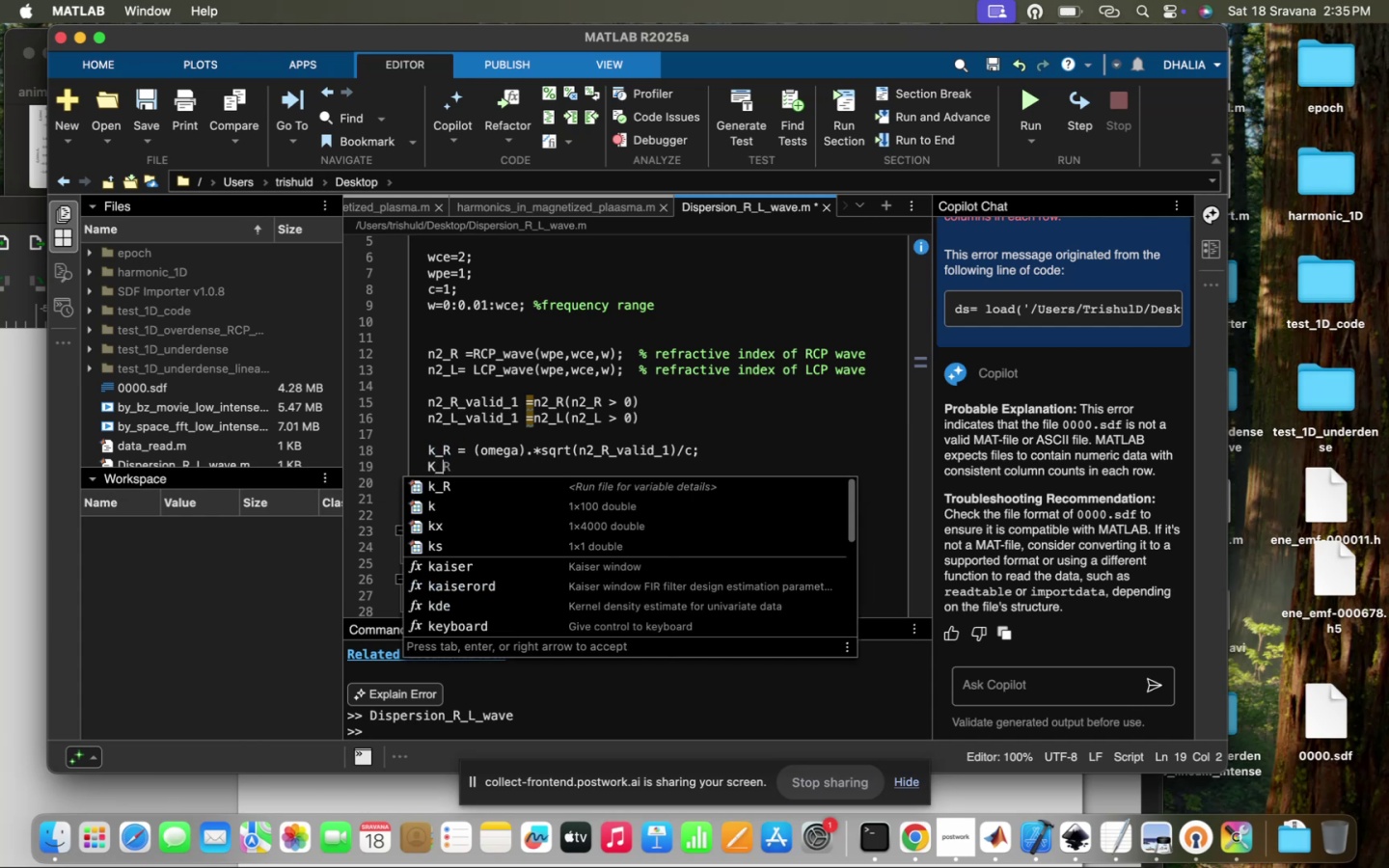 
key(L)
 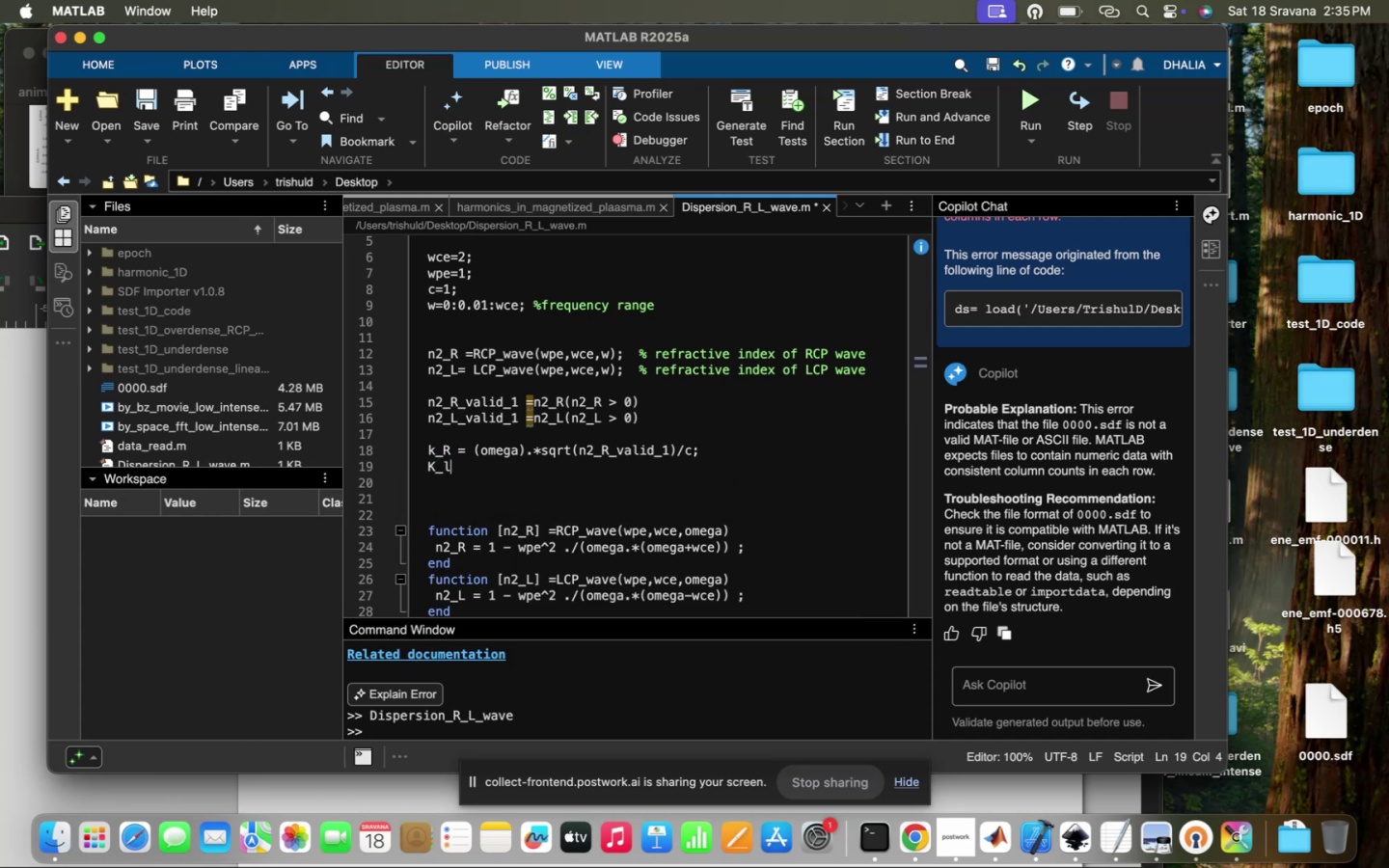 
key(Space)
 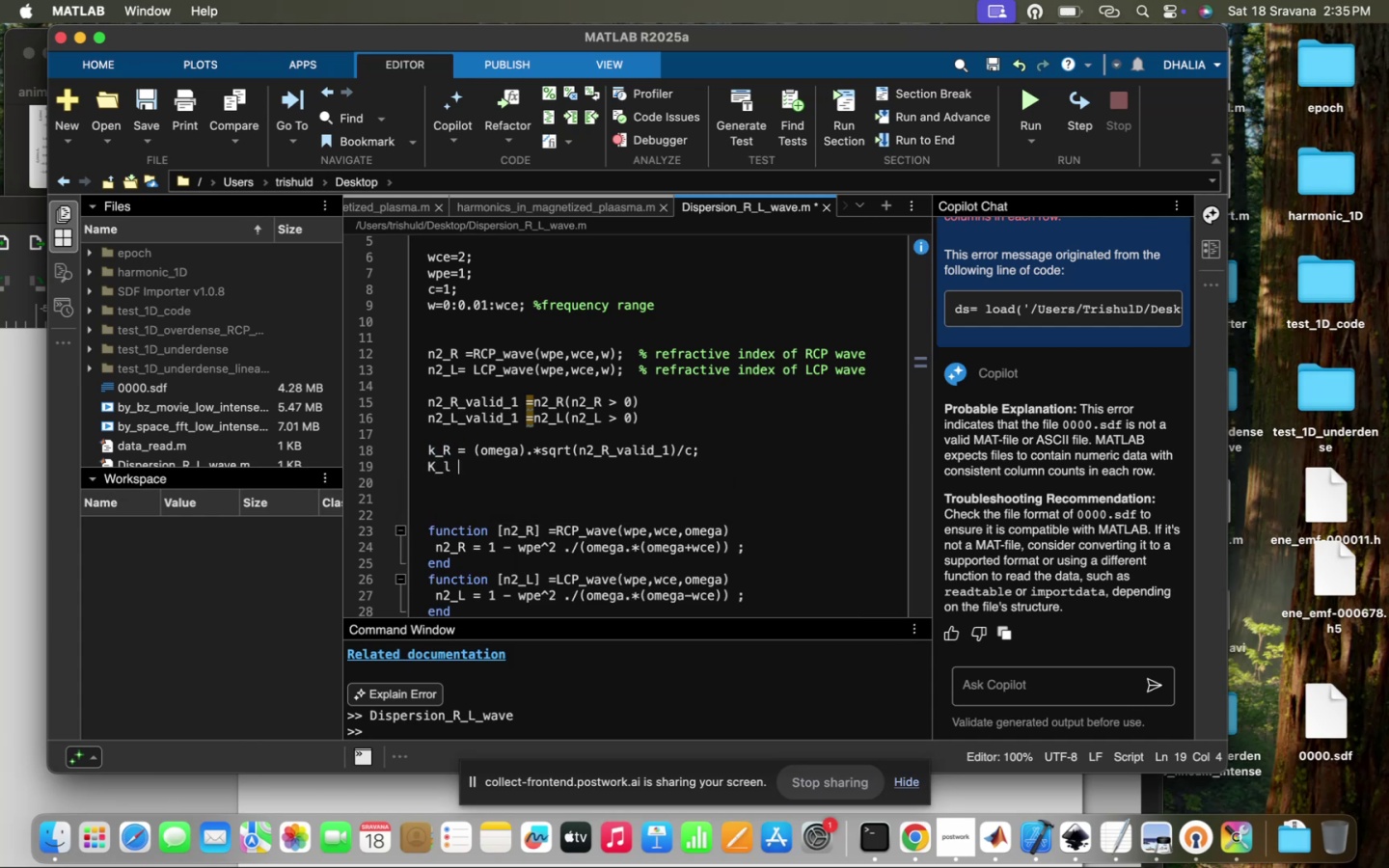 
key(Backspace)
 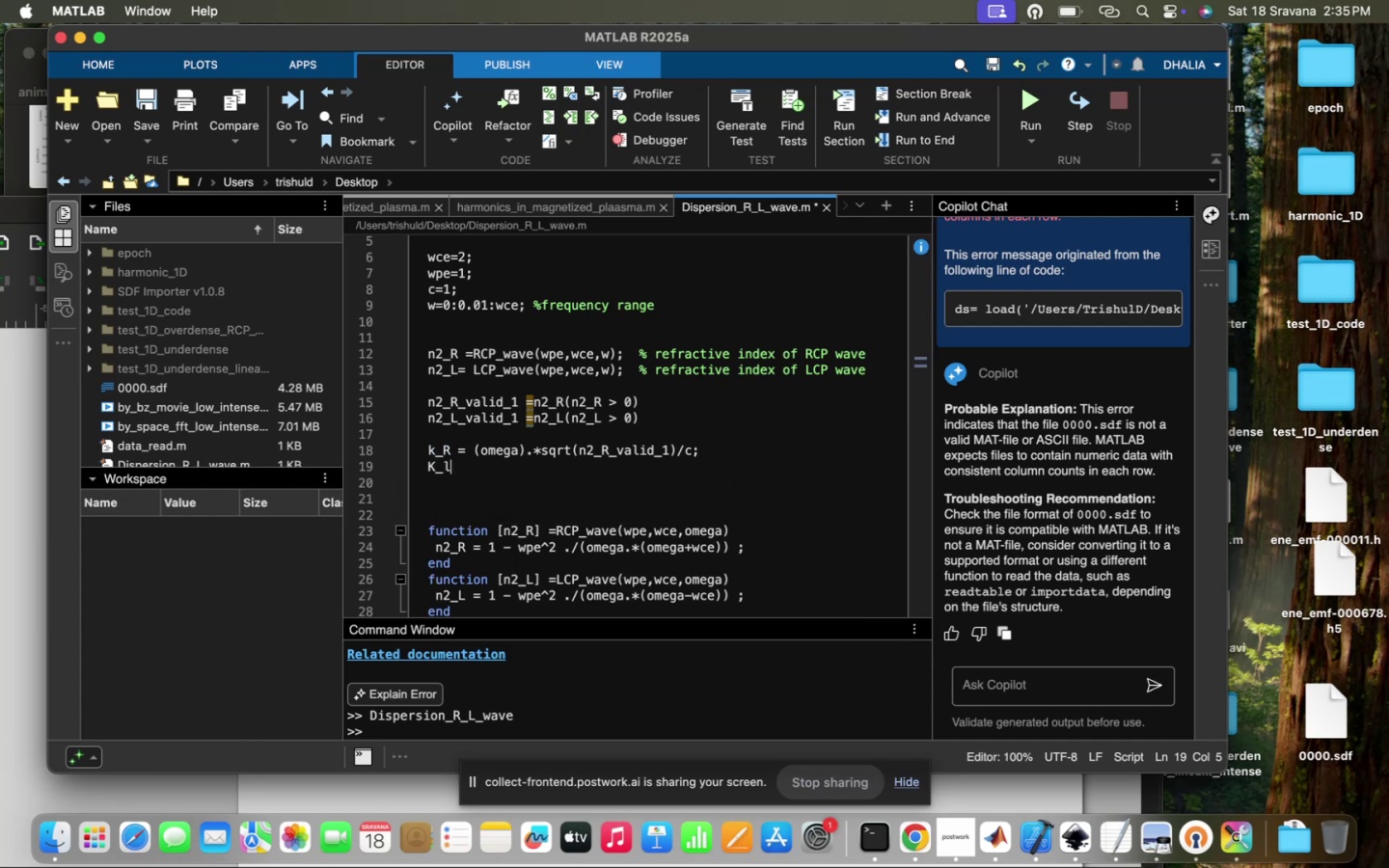 
key(Backspace)
 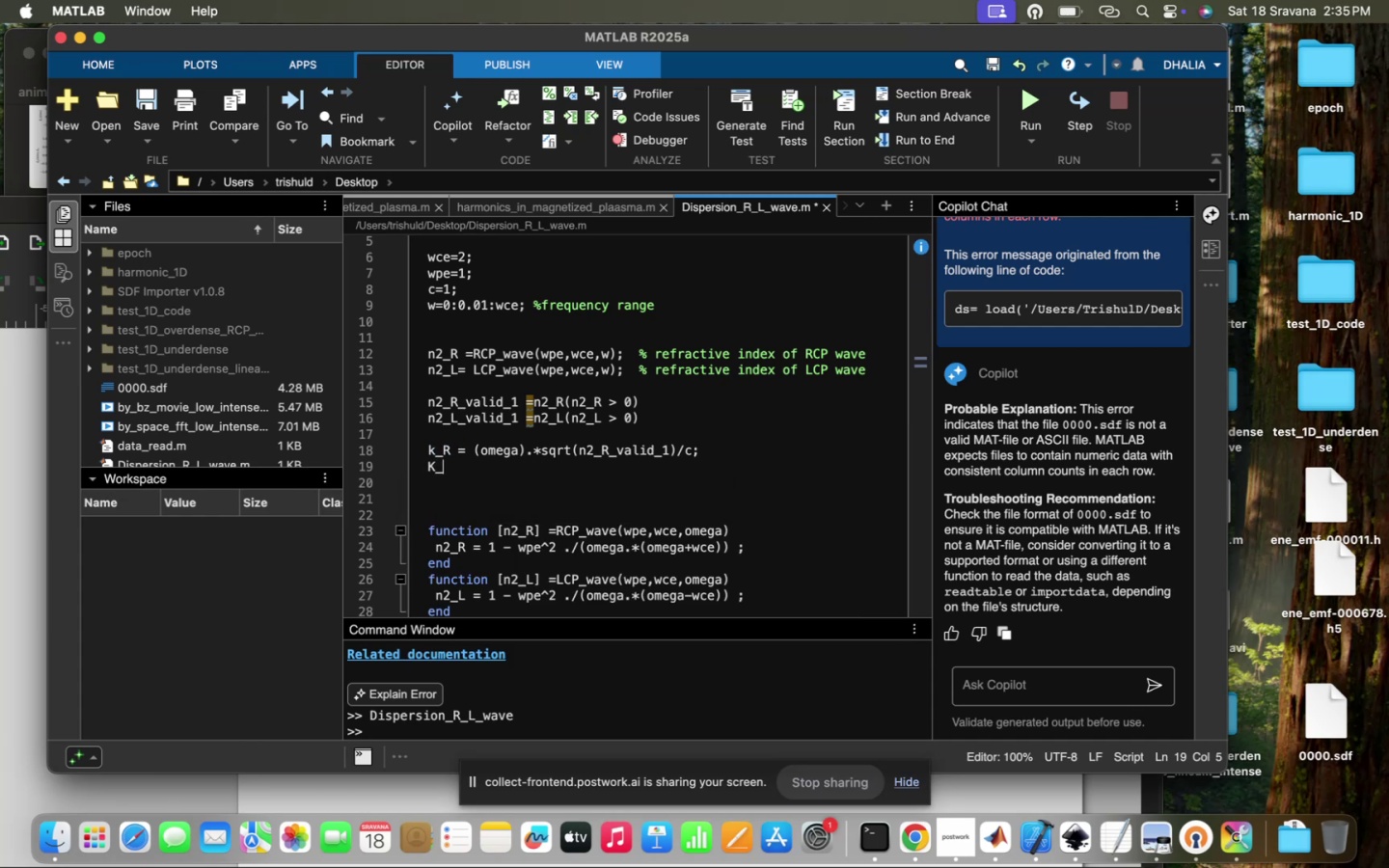 
key(CapsLock)
 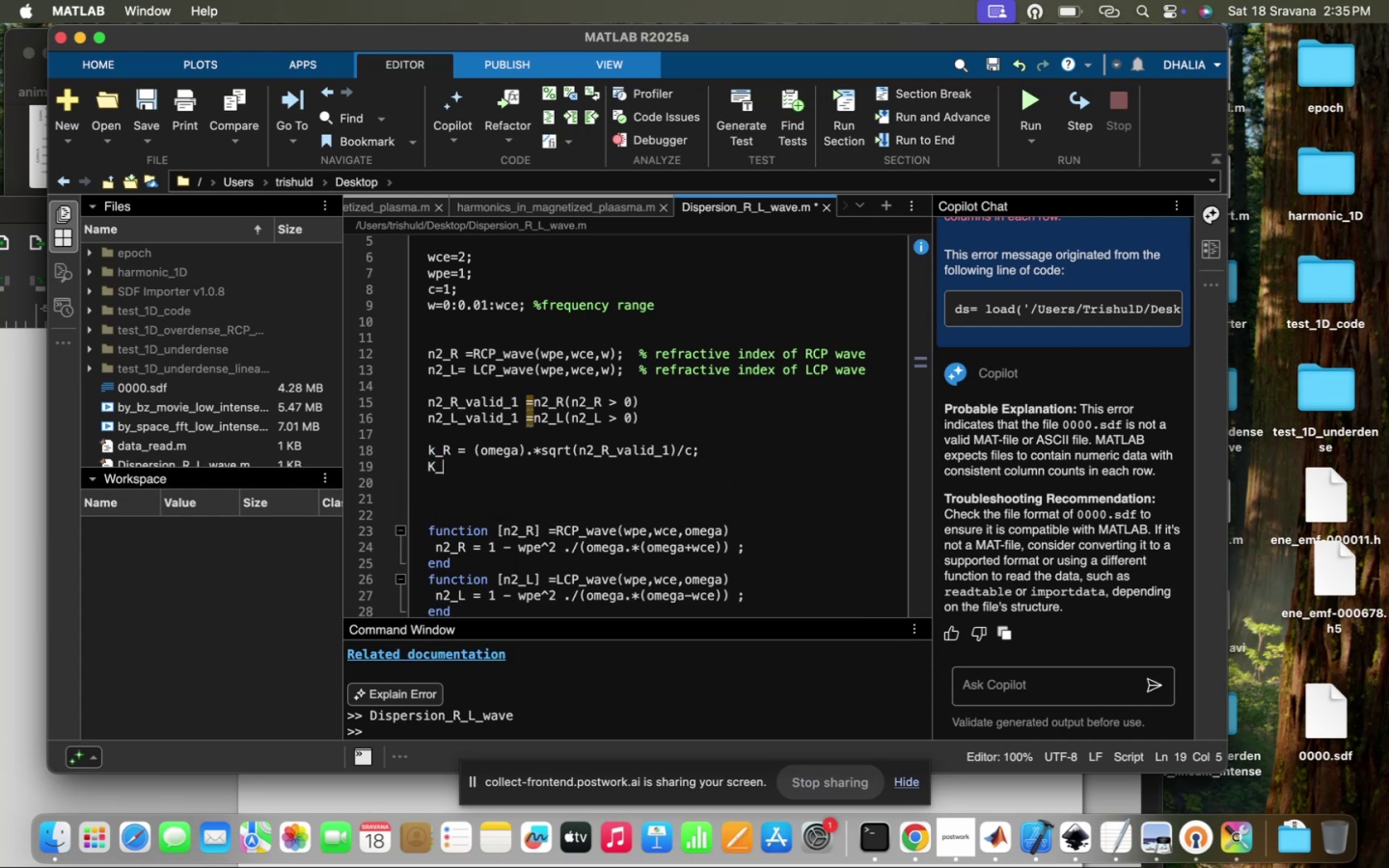 
key(L)
 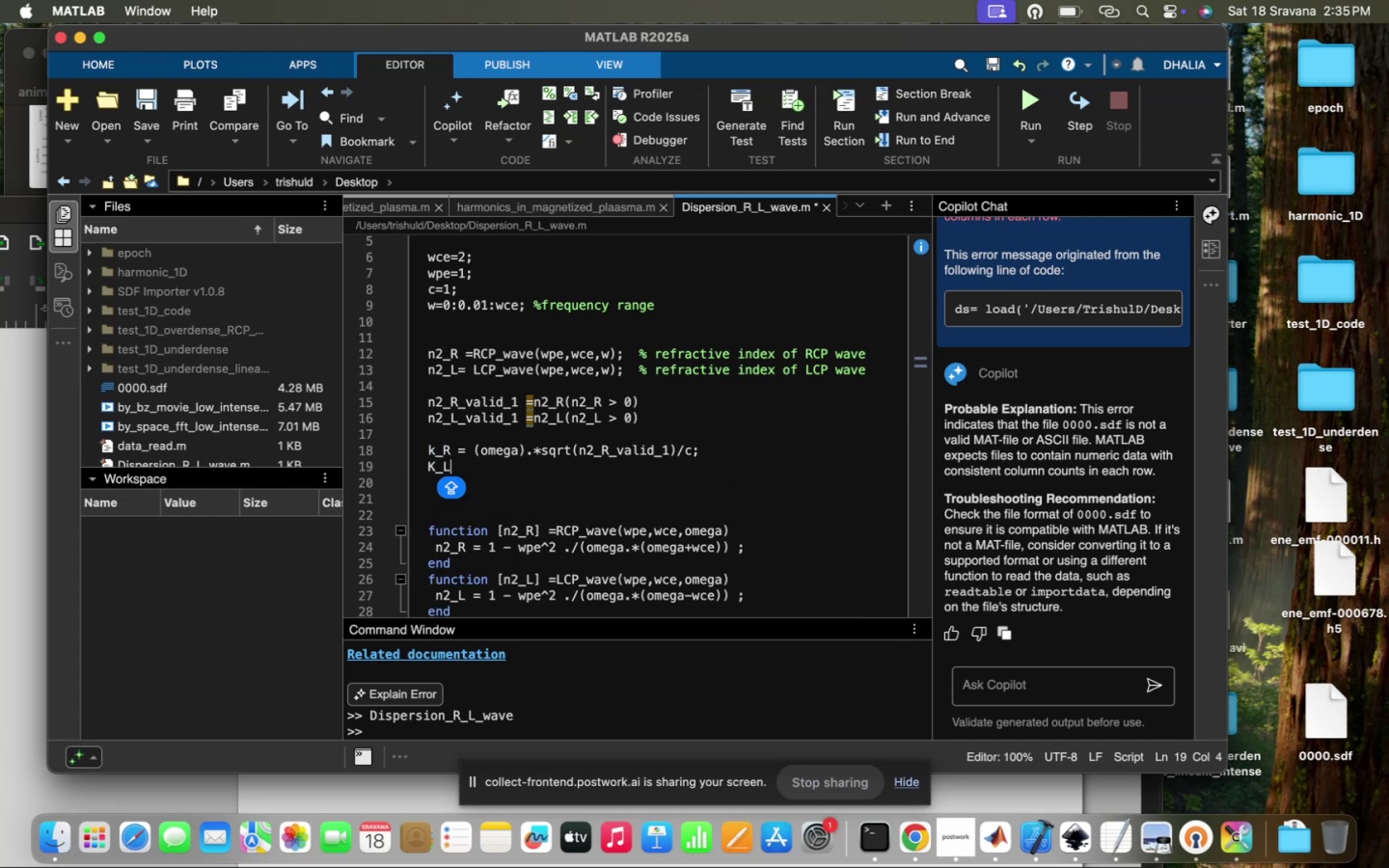 
key(Equal)
 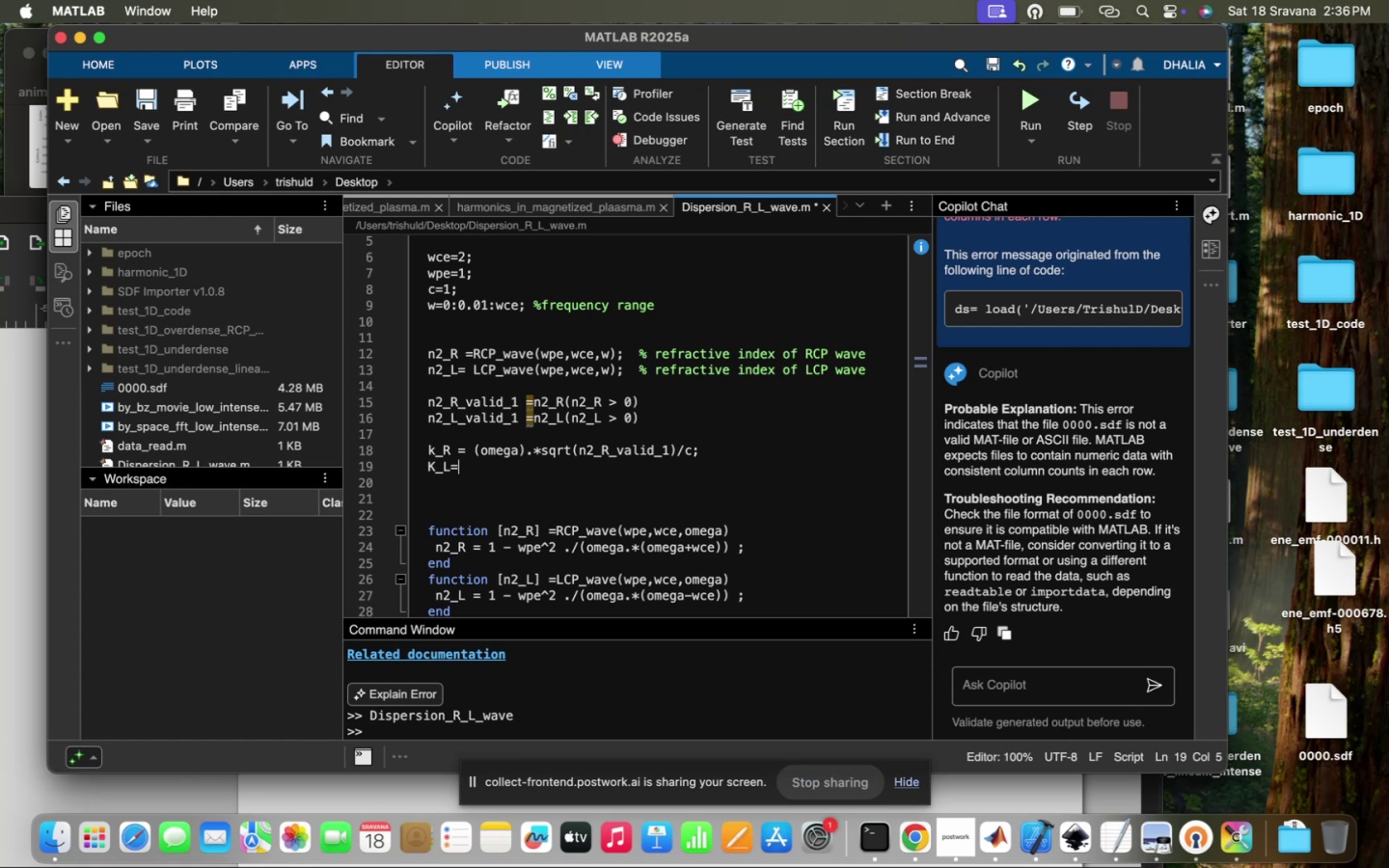 
key(Space)
 